 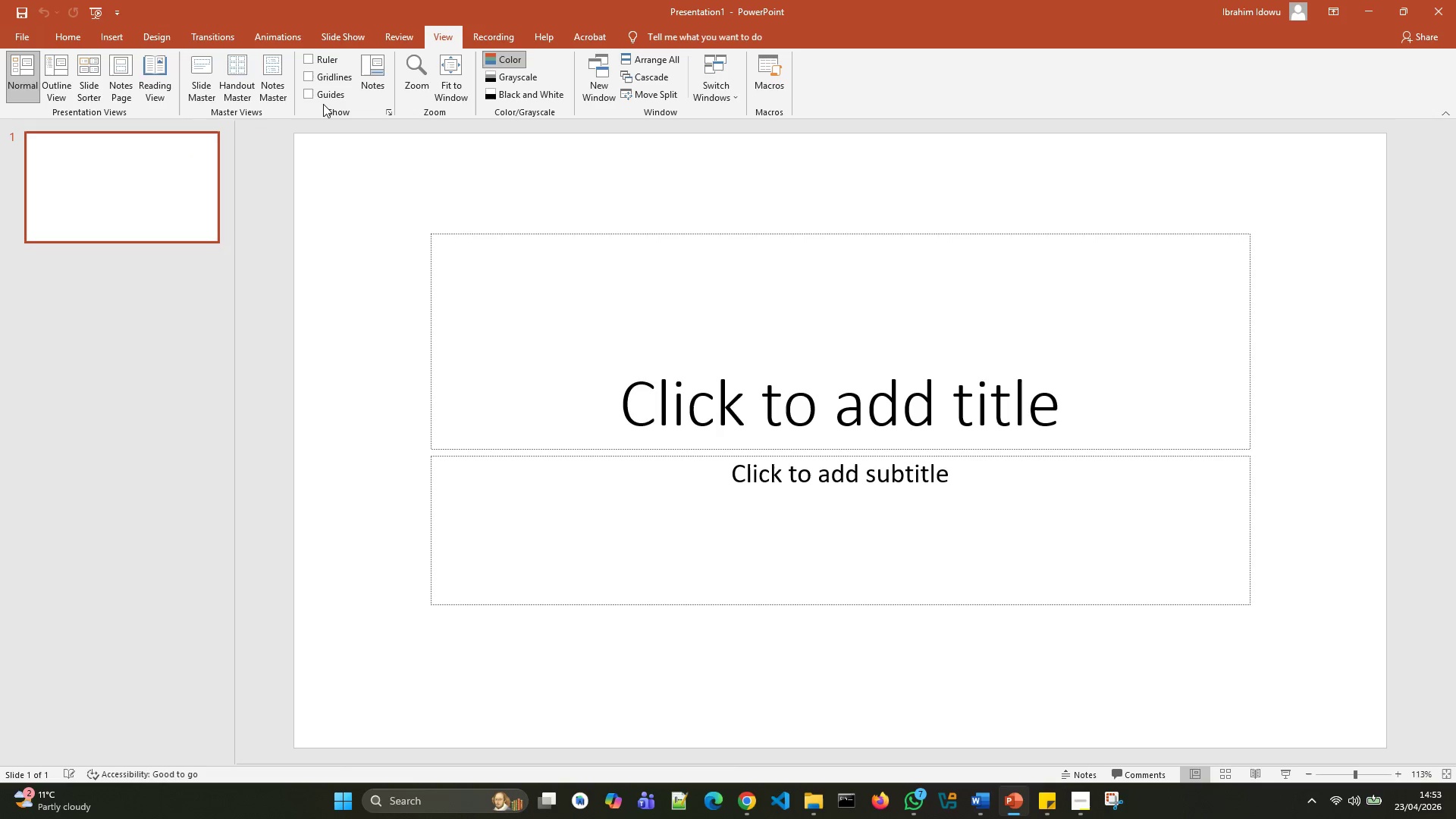 
mouse_move([209, 102])
 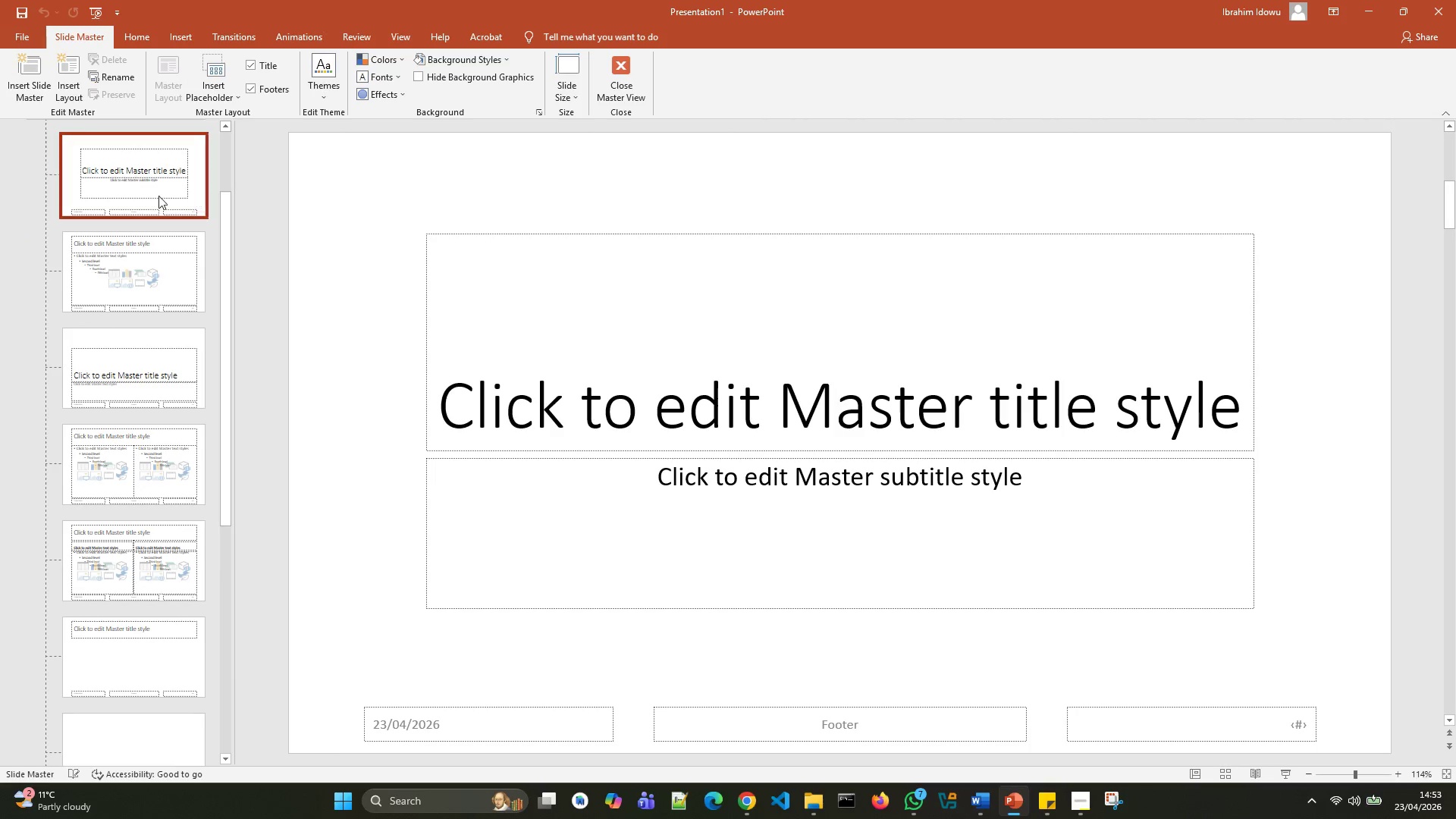 
scroll: coordinate [137, 193], scroll_direction: up, amount: 4.0
 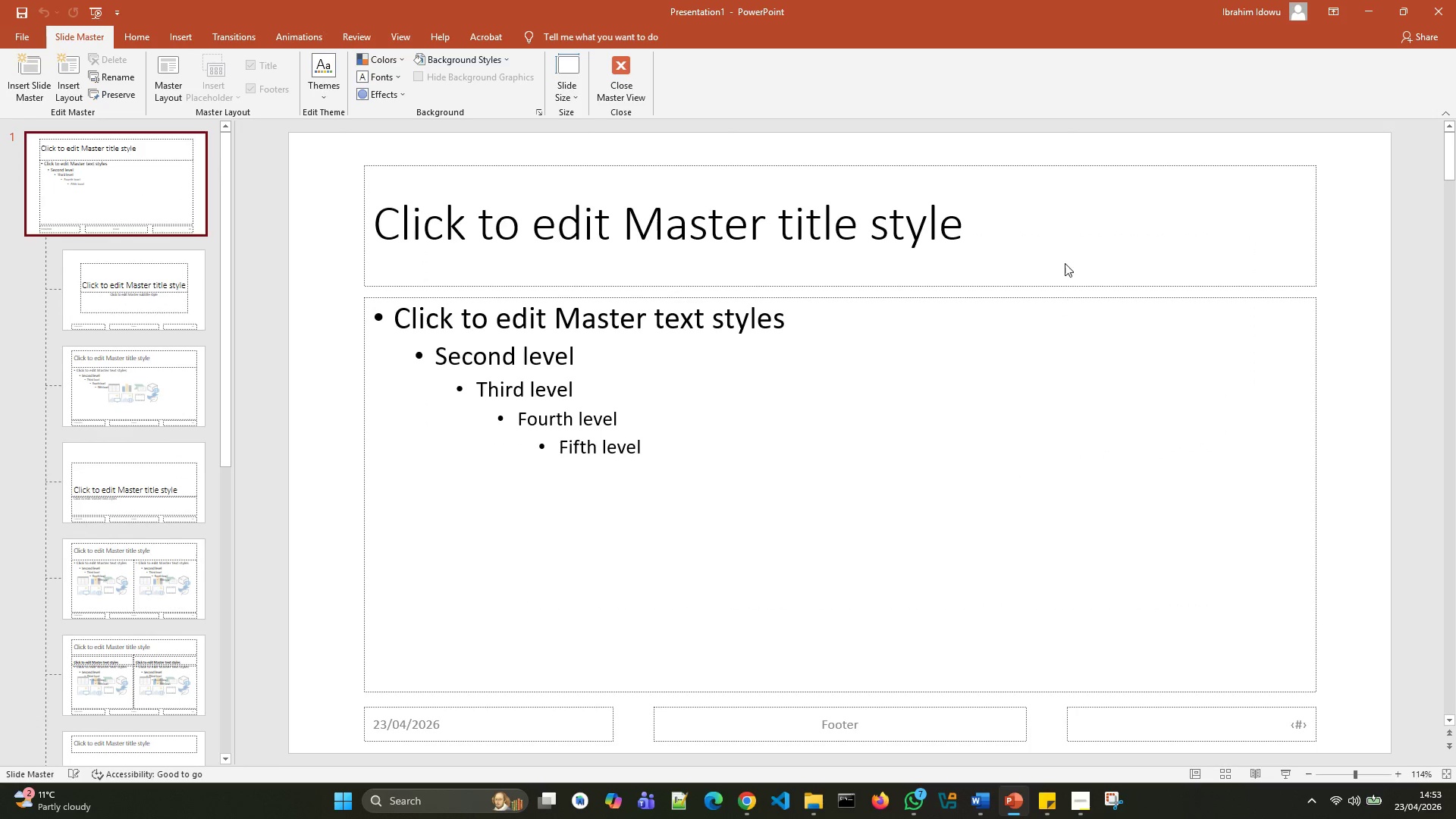 
left_click([1065, 260])
 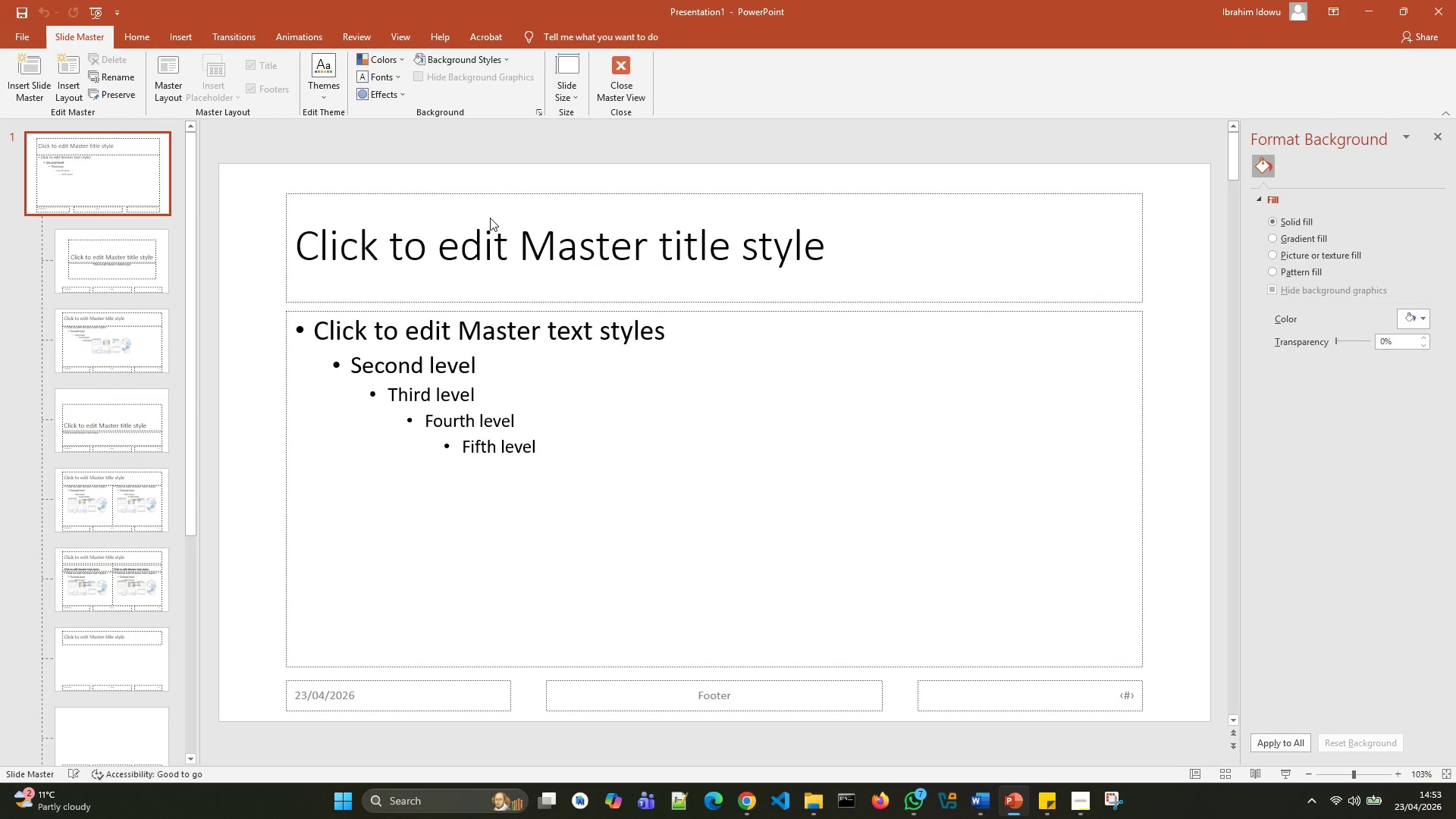 
wait(7.5)
 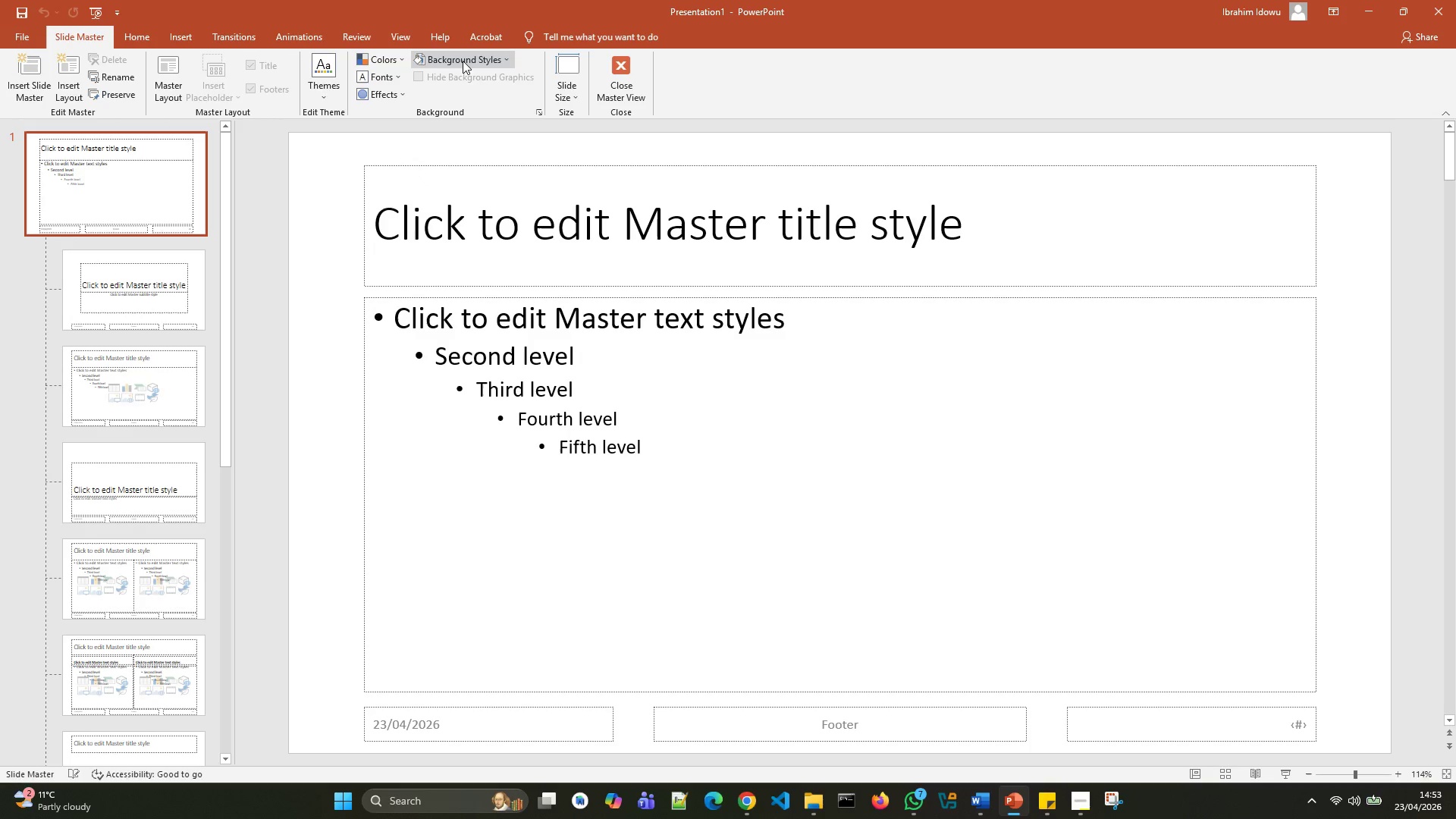 
left_click([1404, 314])
 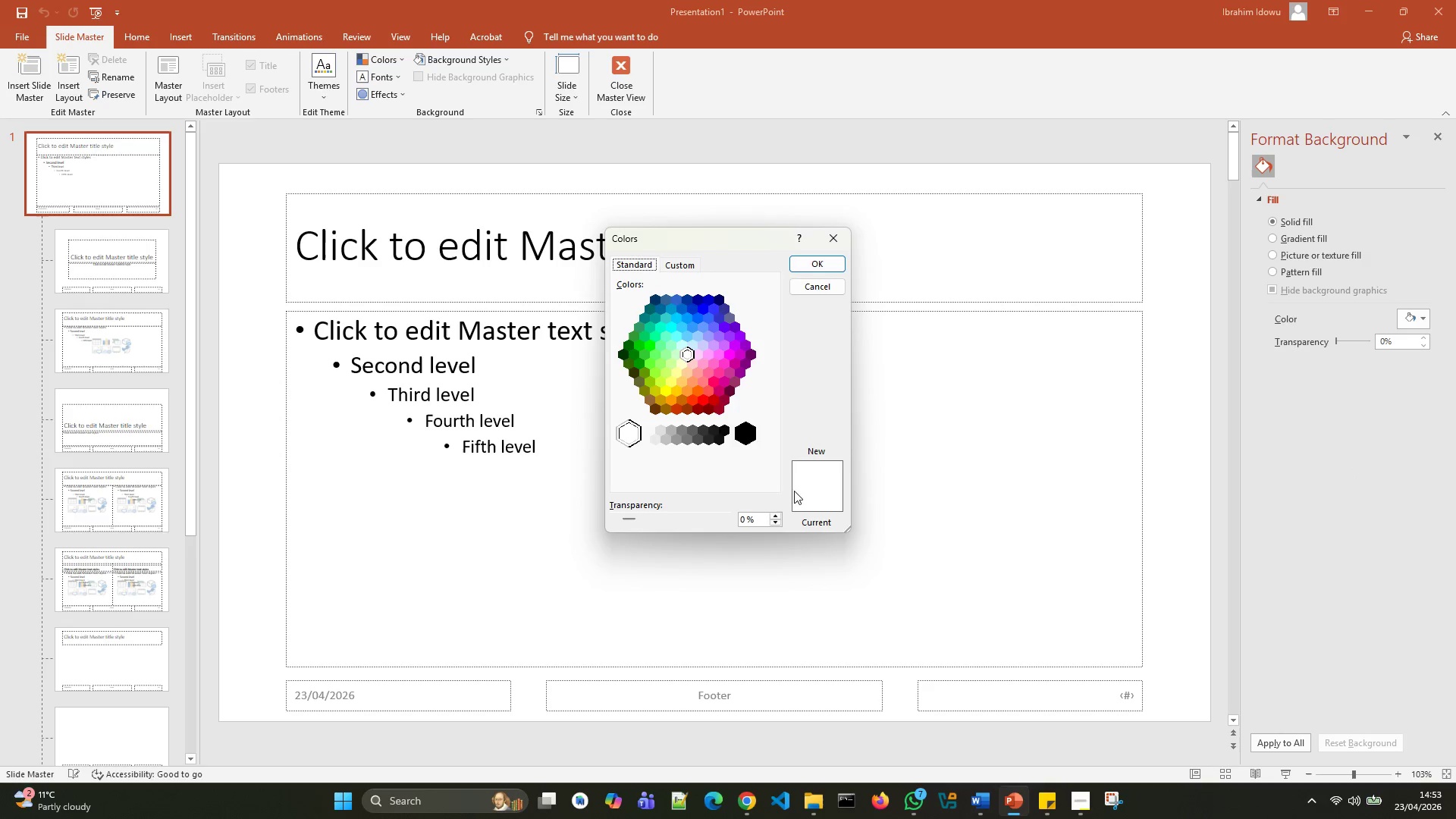 
left_click([674, 265])
 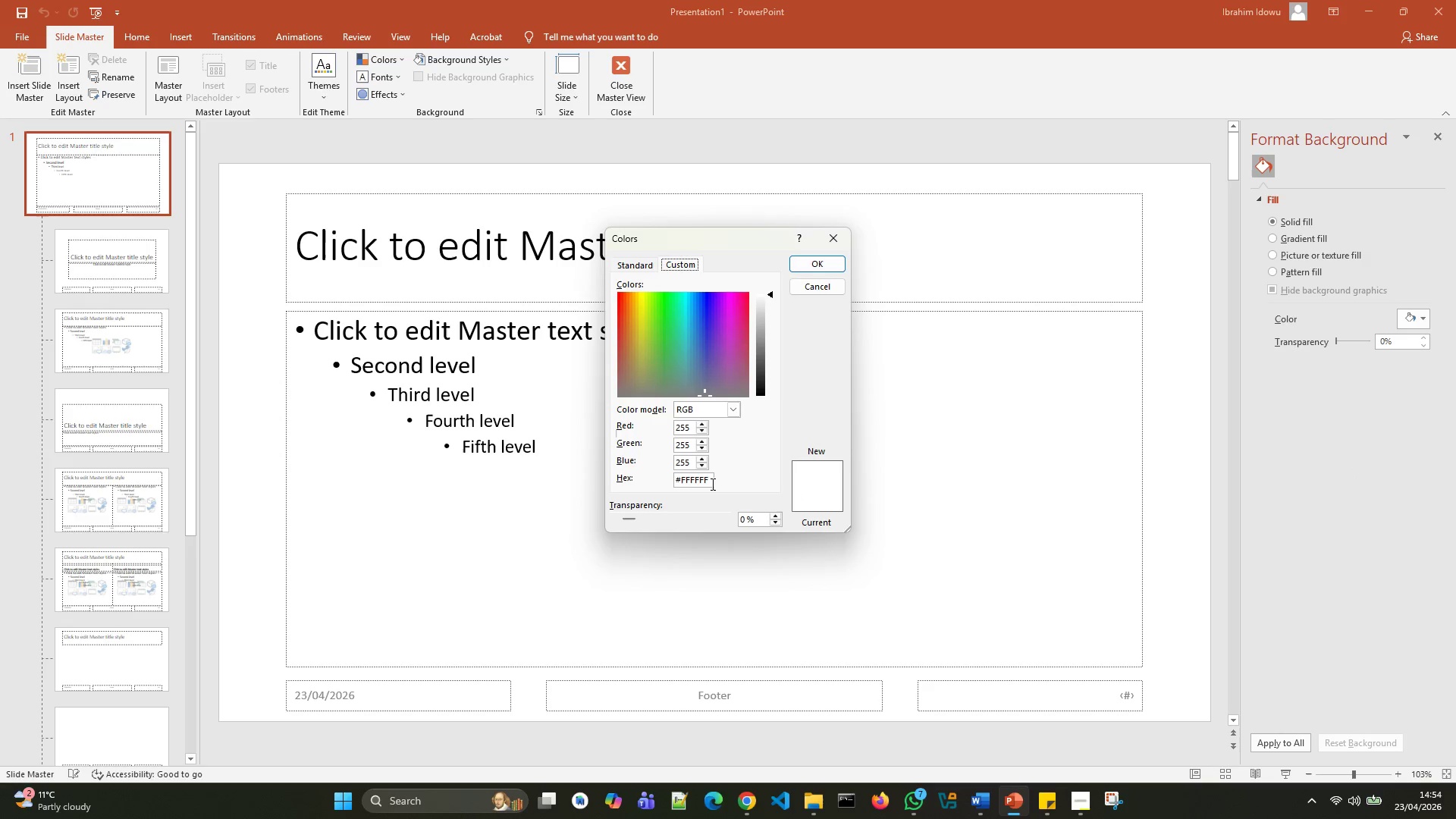 
left_click([713, 483])
 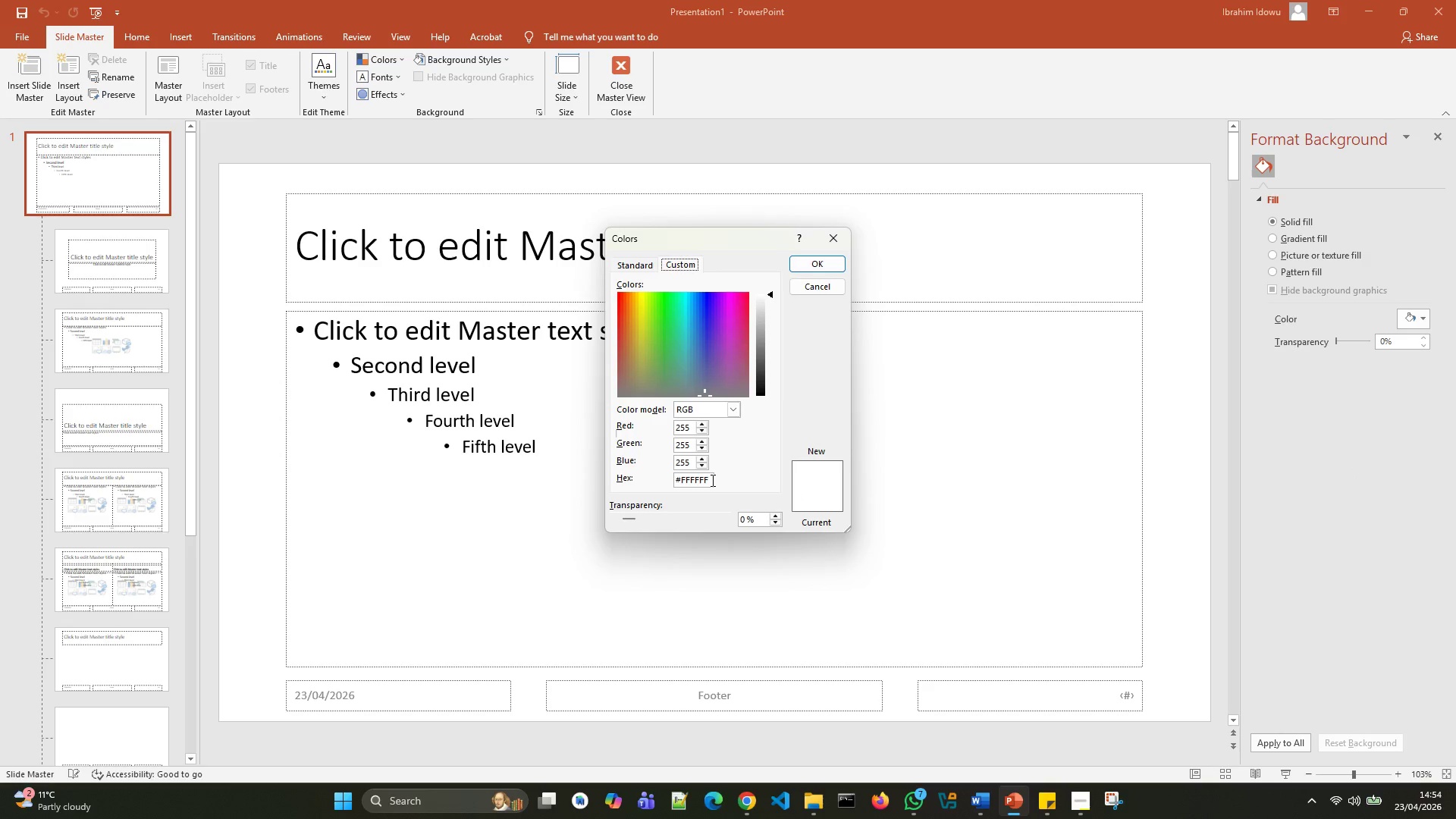 
left_click([711, 480])
 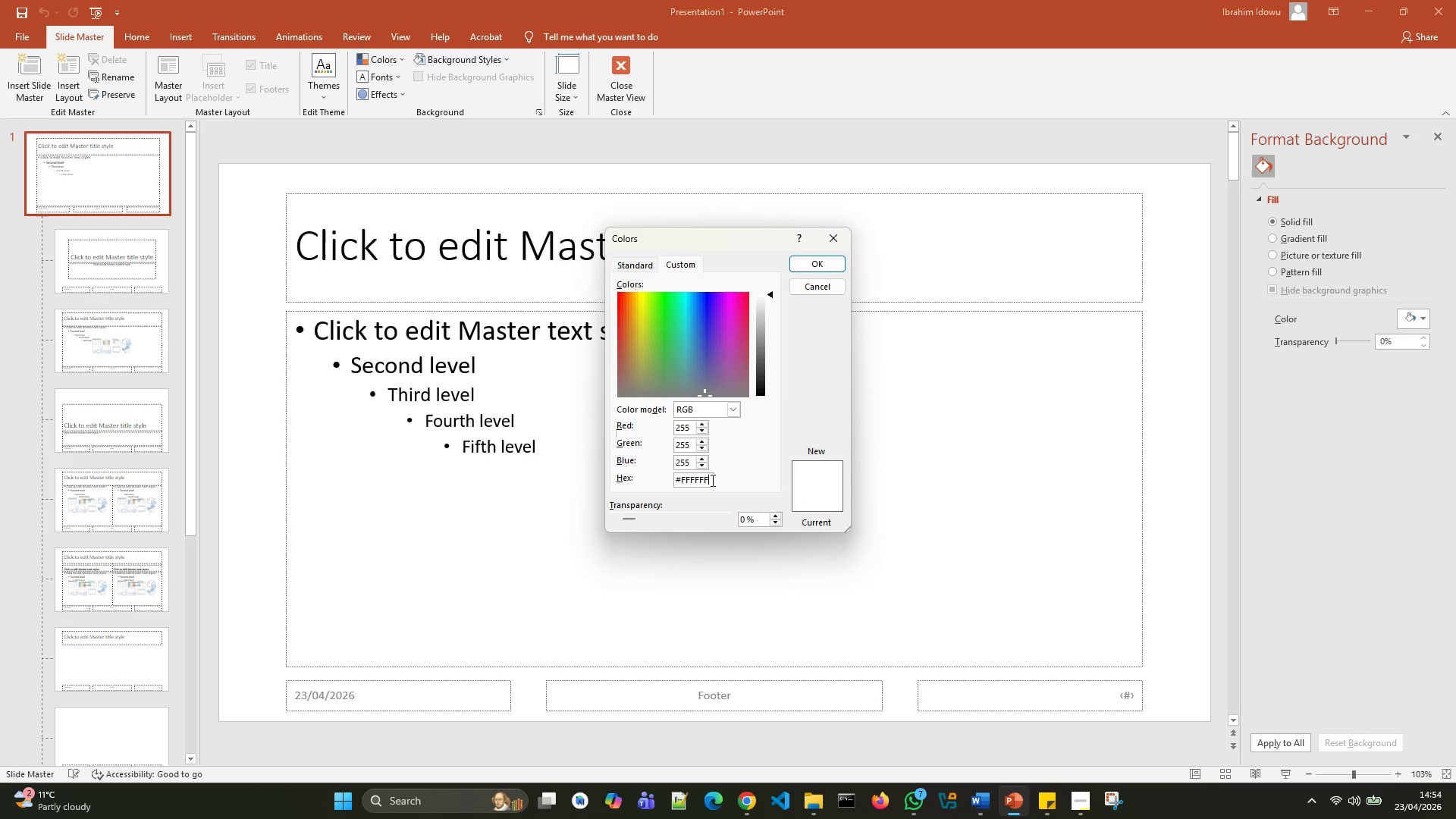 
key(Backspace)
 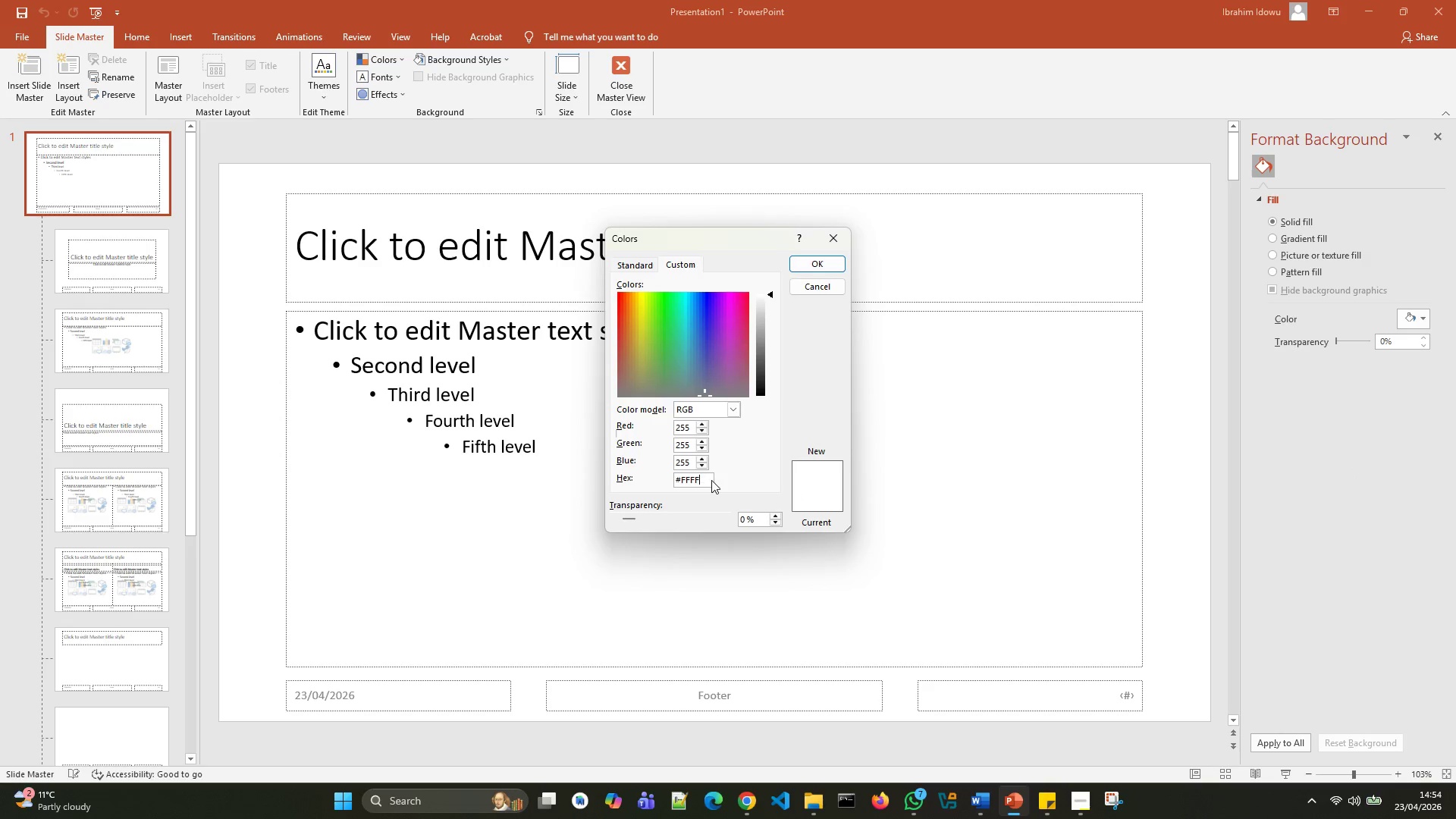 
key(Backspace)
 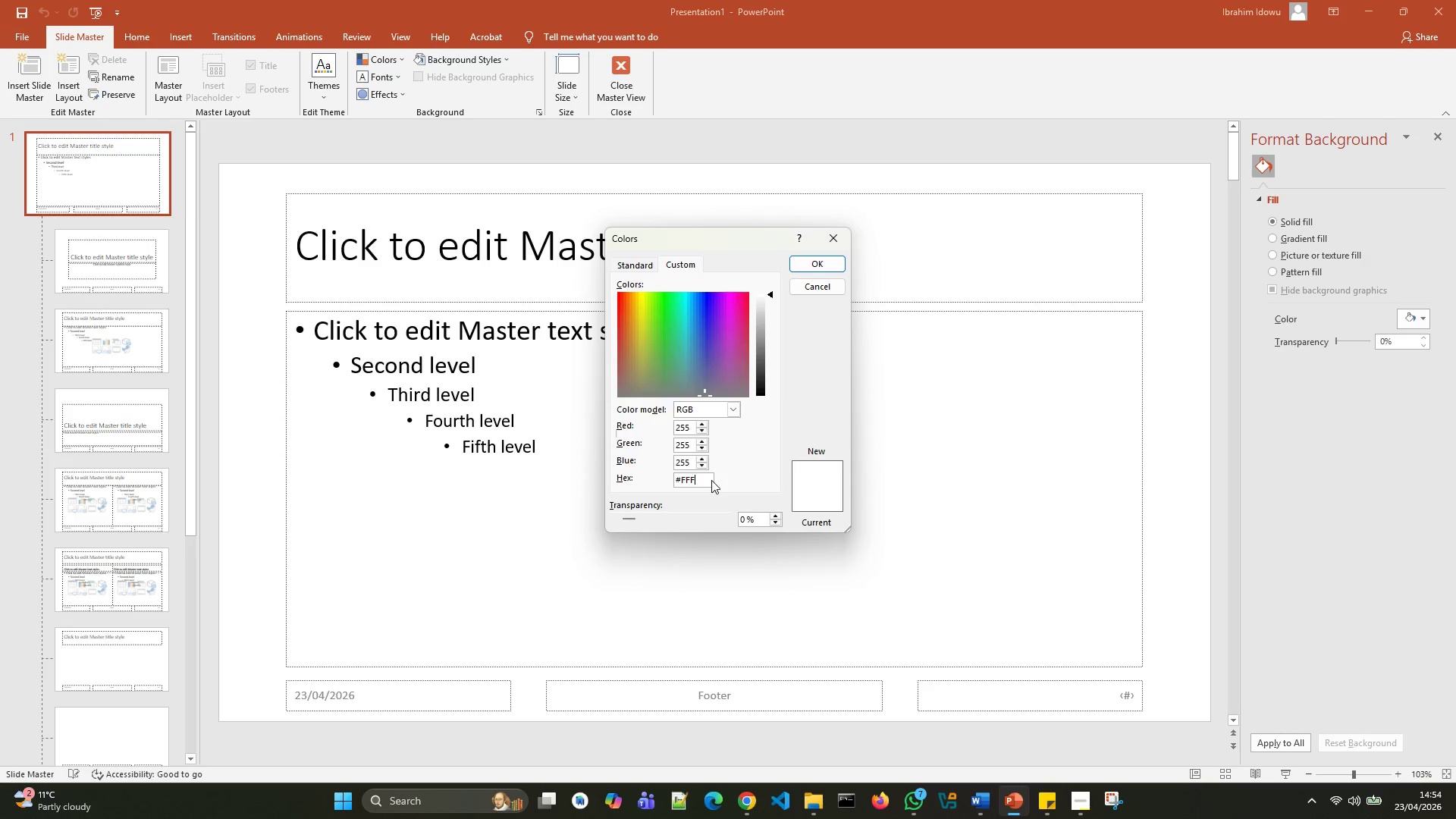 
key(Backspace)
 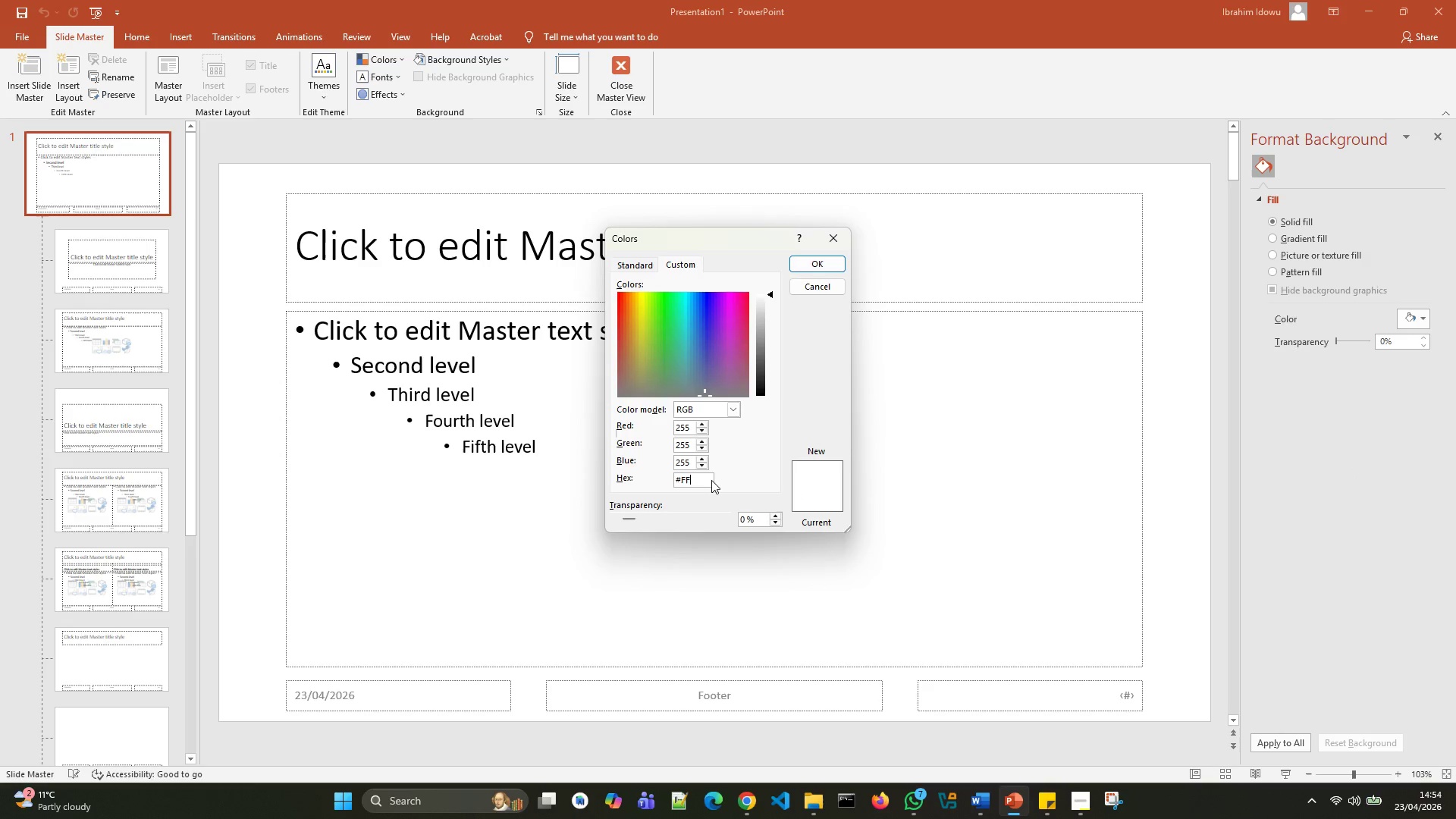 
key(Backspace)
 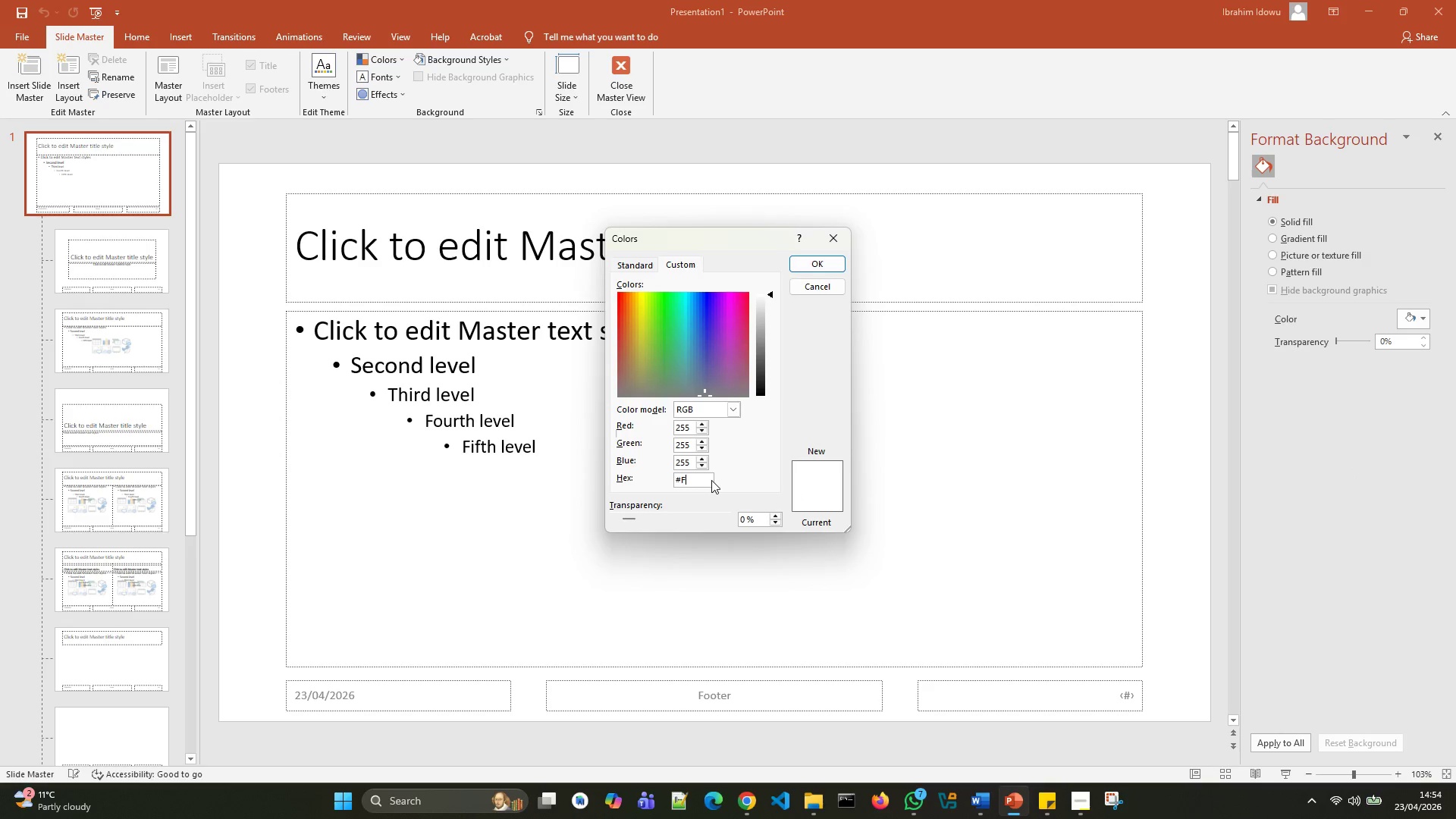 
key(Backspace)
 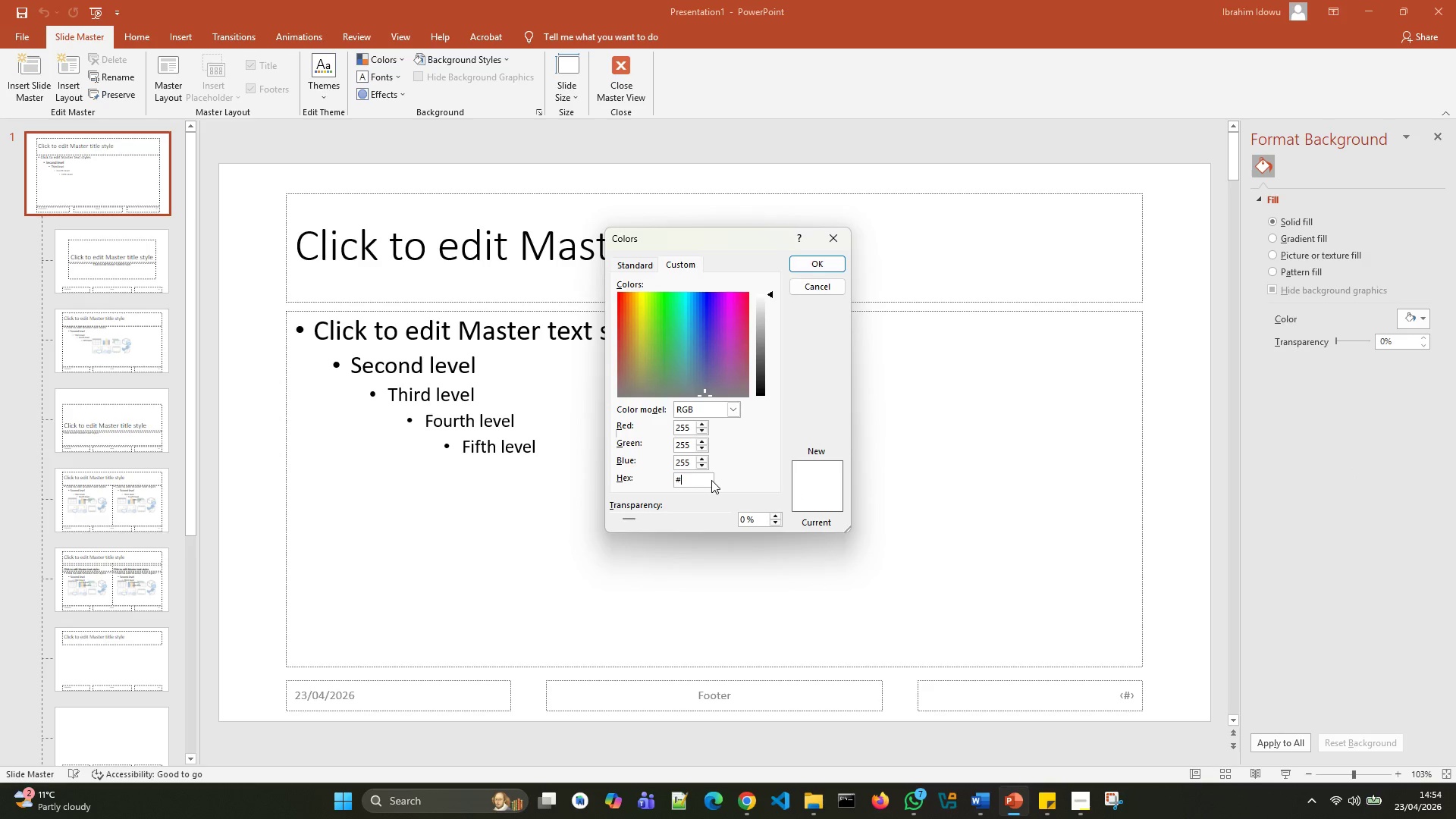 
key(Backspace)
 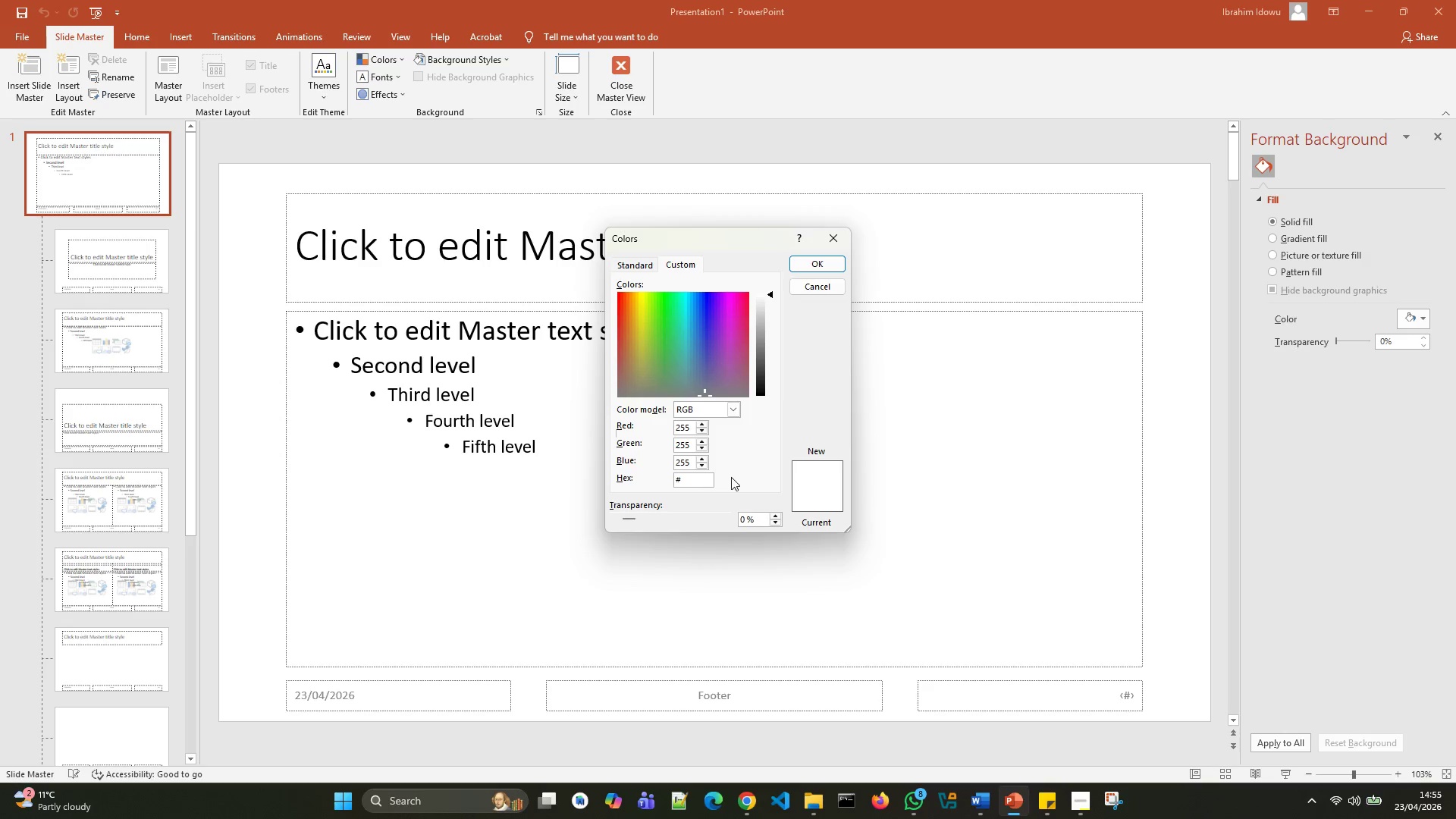 
wait(94.19)
 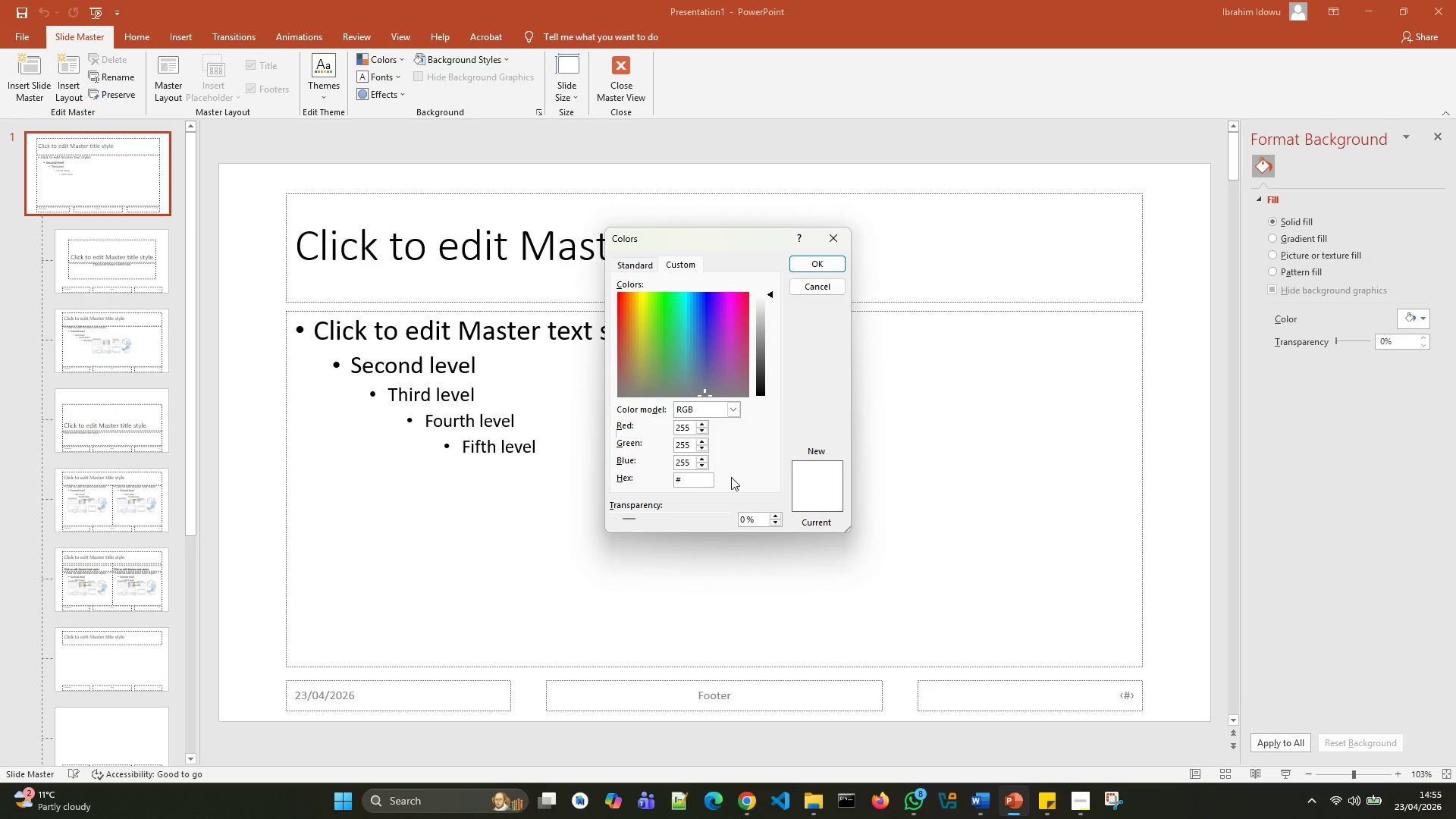 
left_click([1003, 712])
 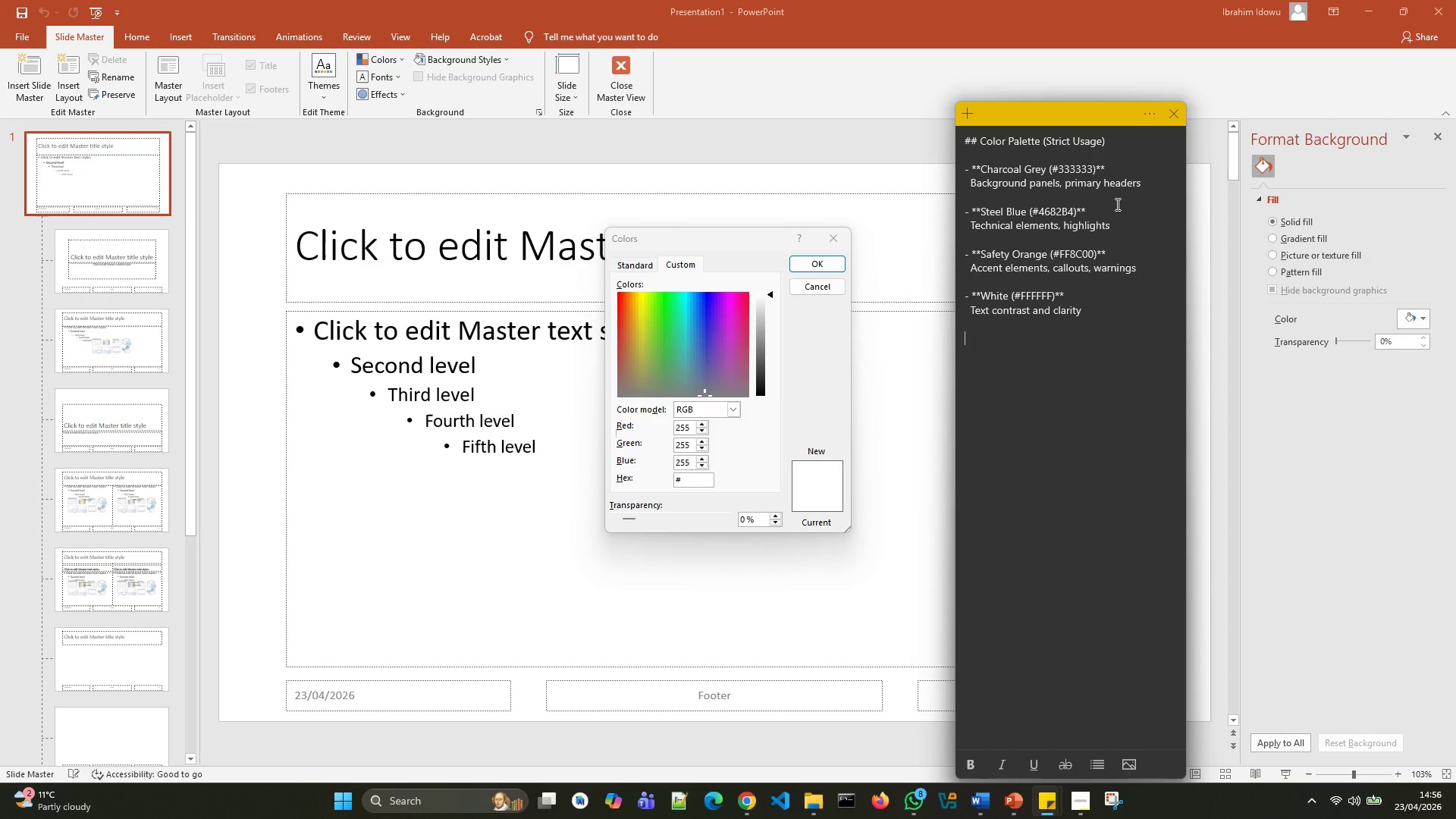 
wait(29.86)
 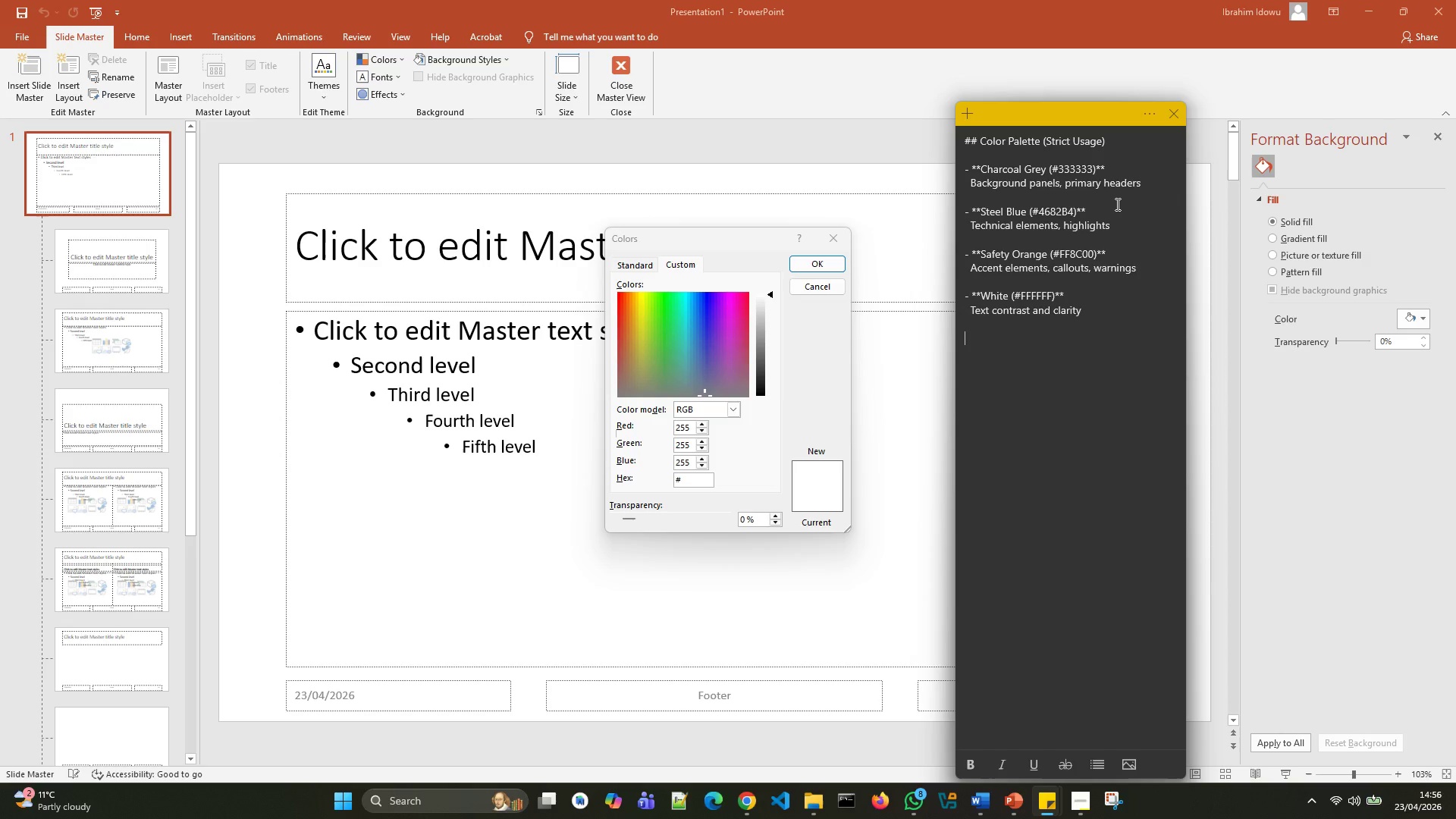 
left_click_drag(start_coordinate=[1090, 170], to_coordinate=[1081, 166])
 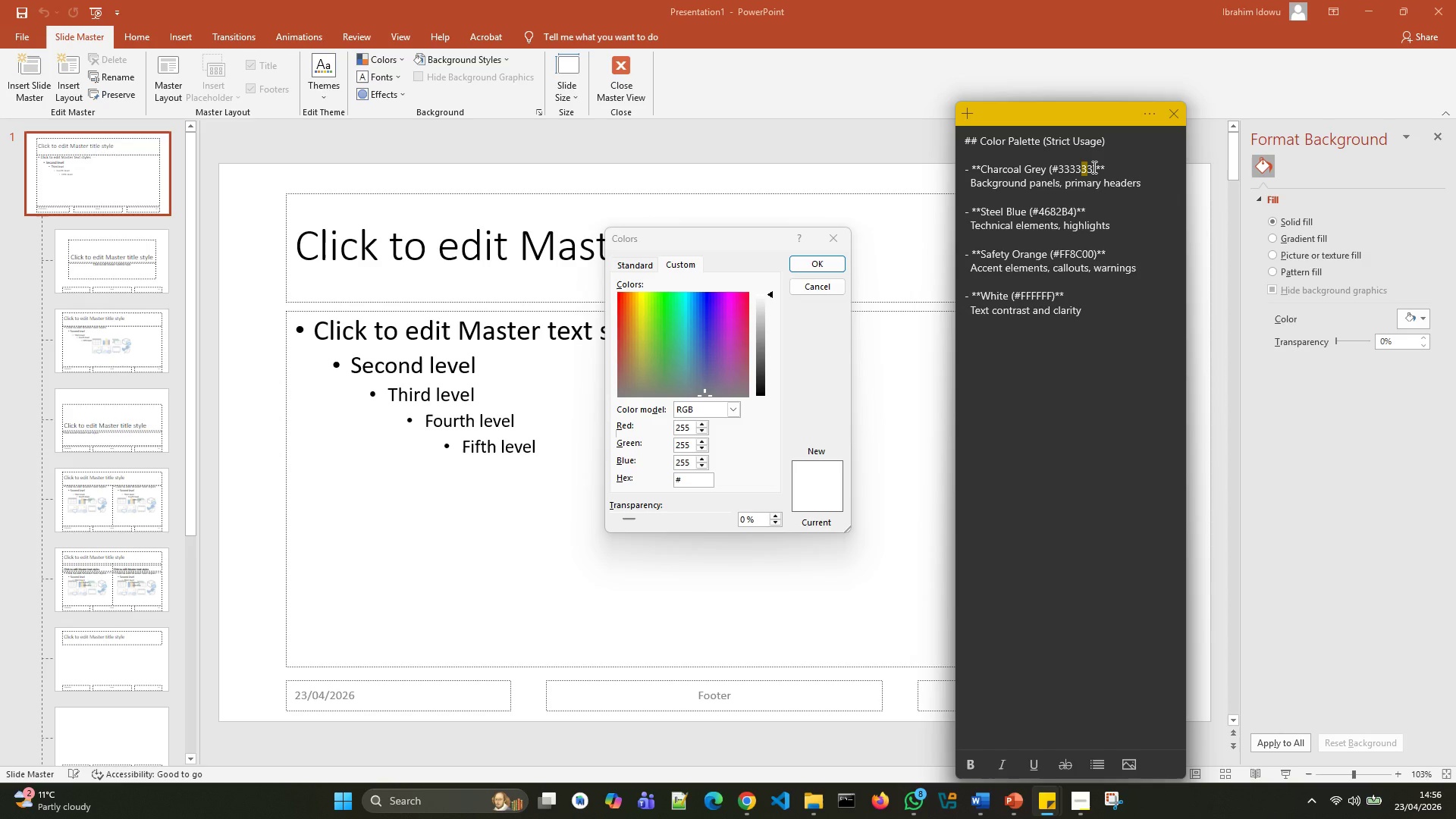 
left_click([1093, 167])
 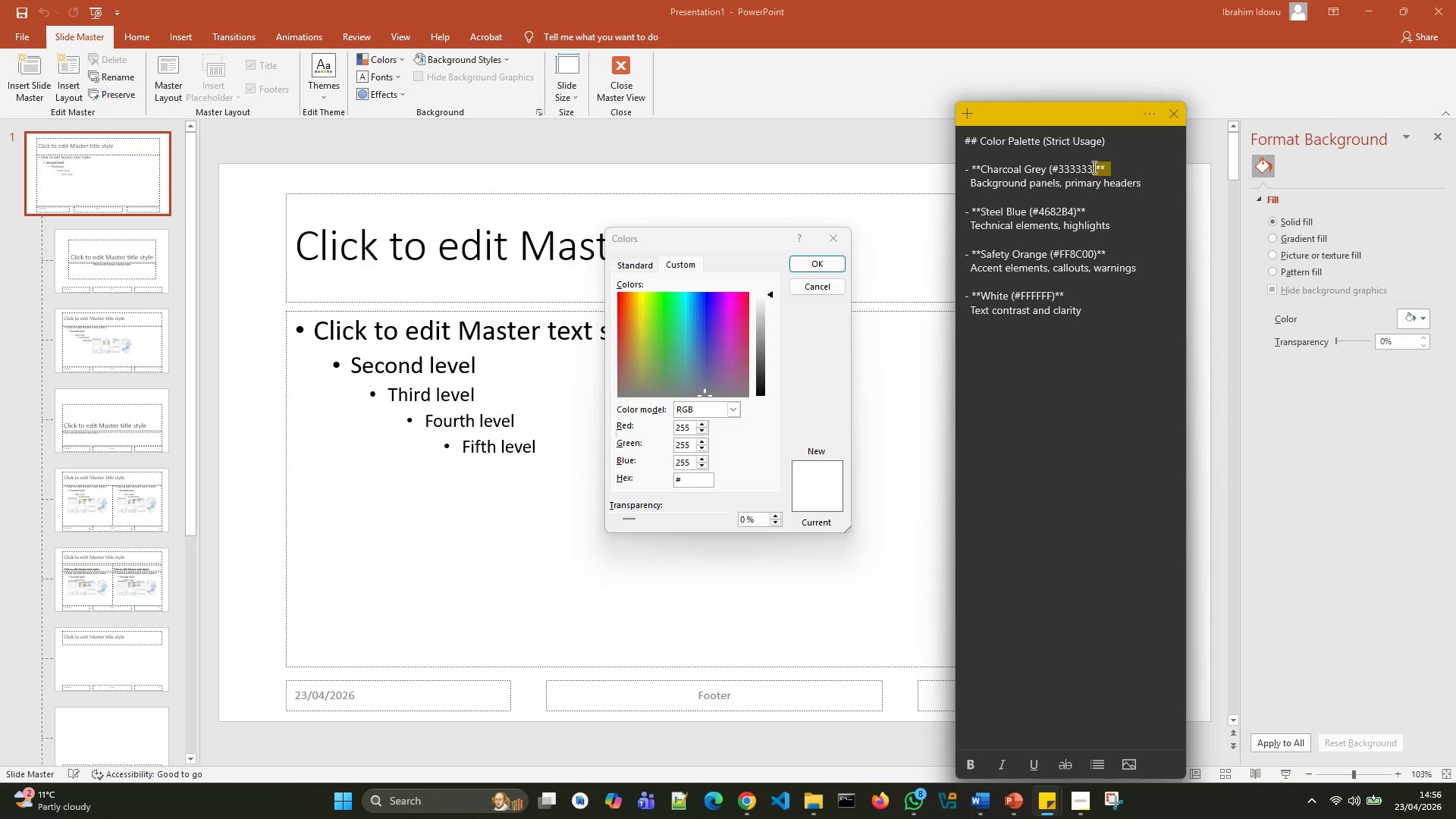 
left_click_drag(start_coordinate=[1093, 167], to_coordinate=[1058, 171])
 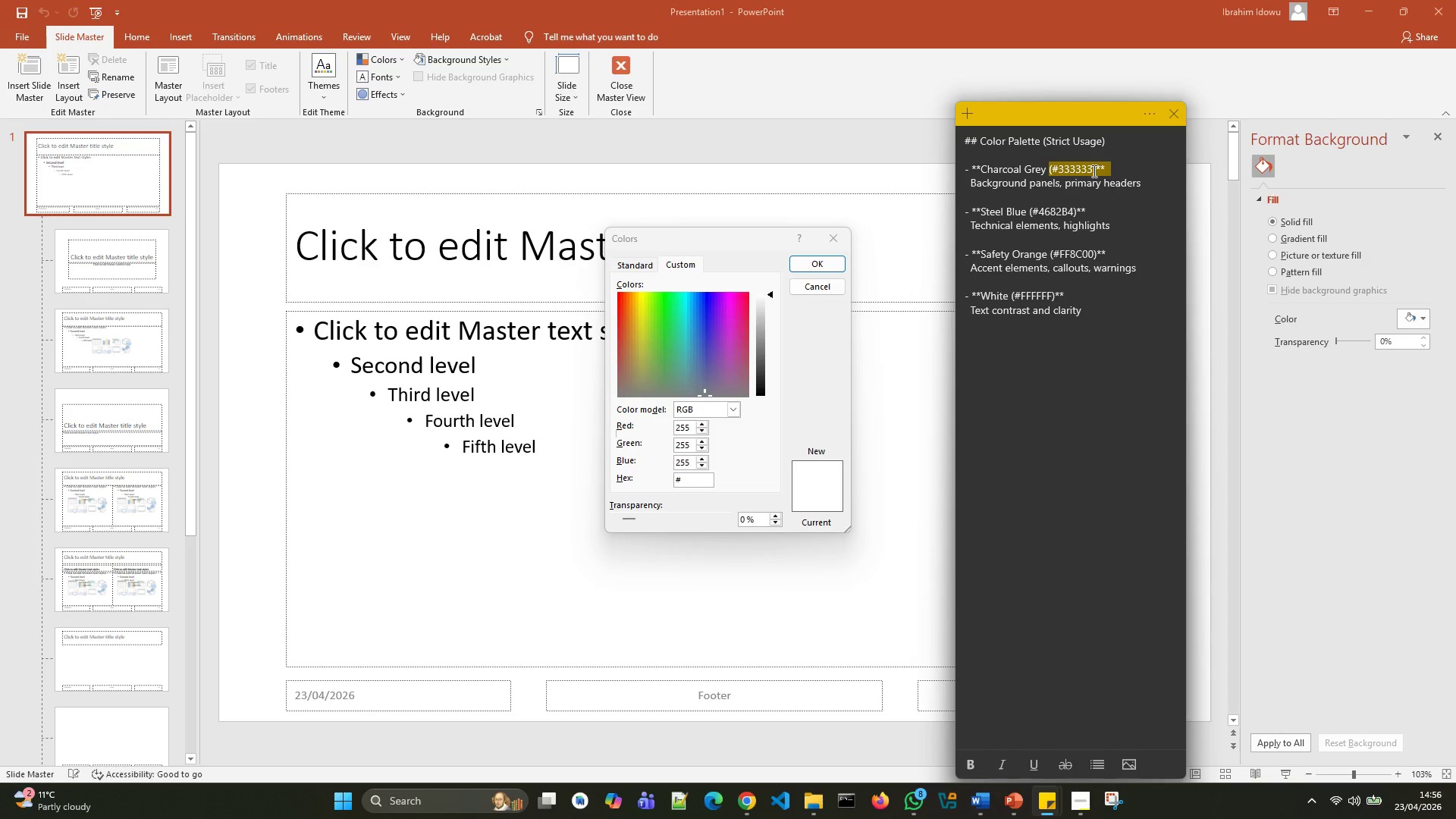 
left_click([1093, 170])
 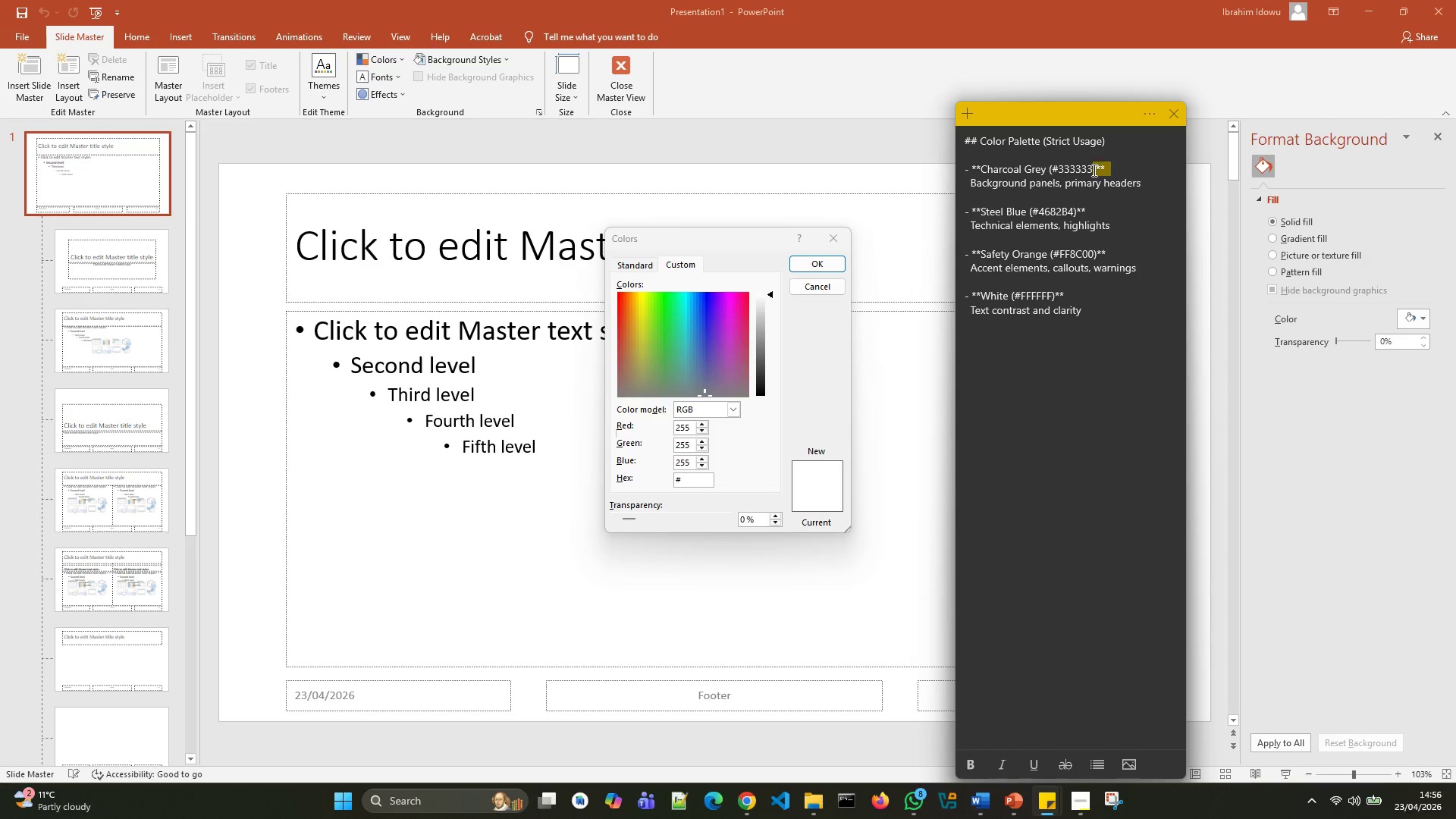 
left_click_drag(start_coordinate=[1093, 170], to_coordinate=[1076, 173])
 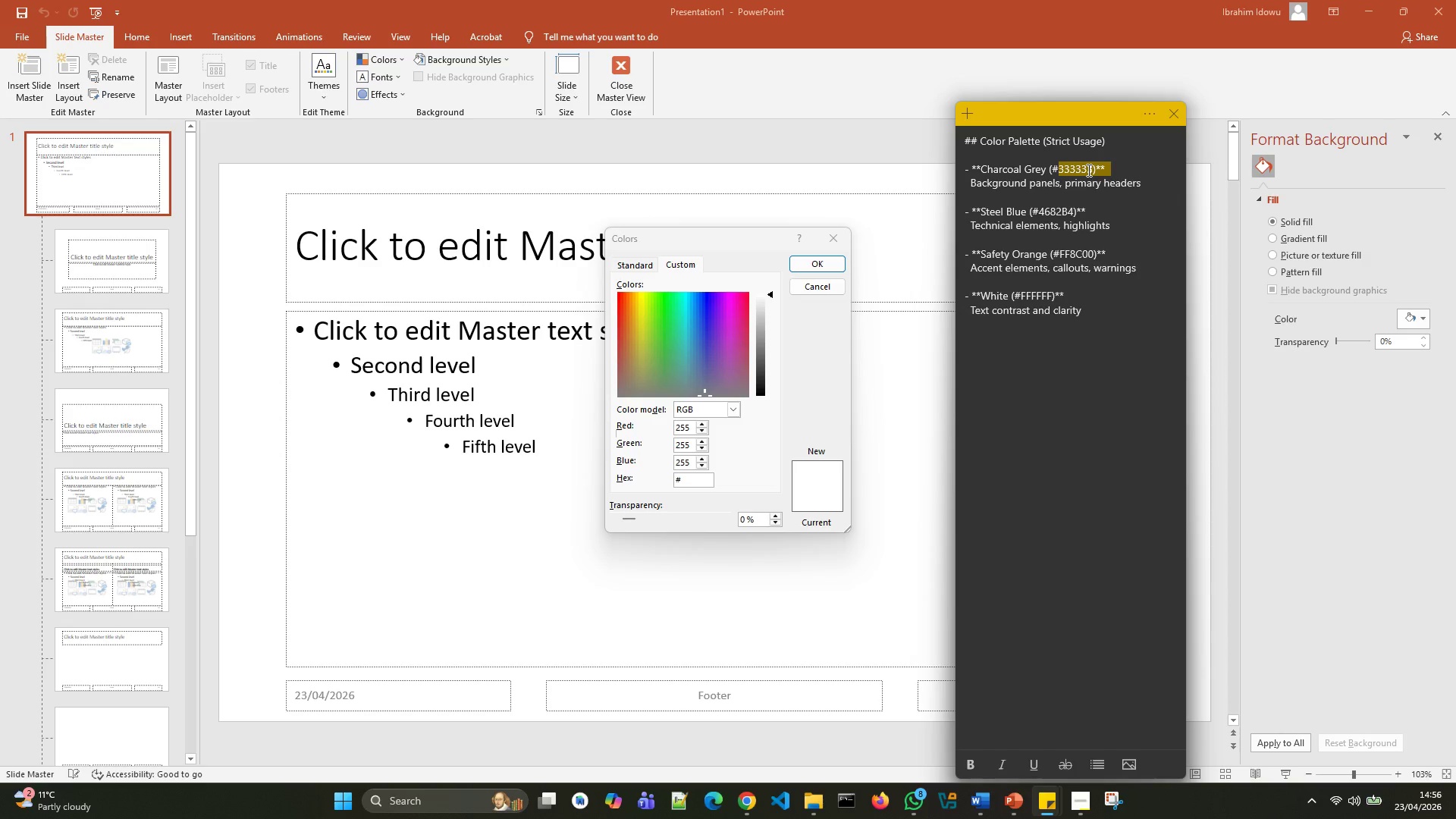 
left_click([1087, 170])
 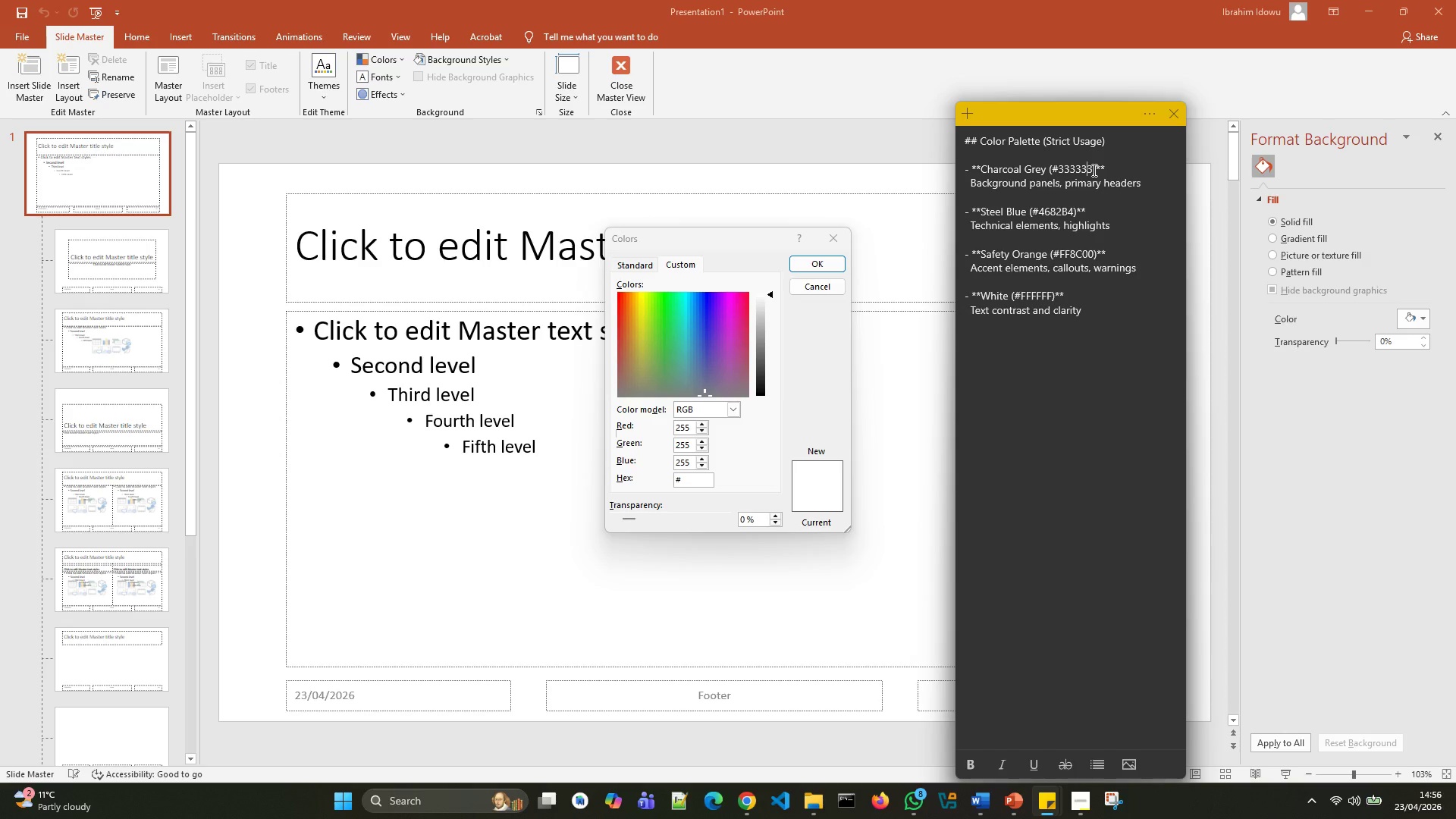 
left_click([1093, 170])
 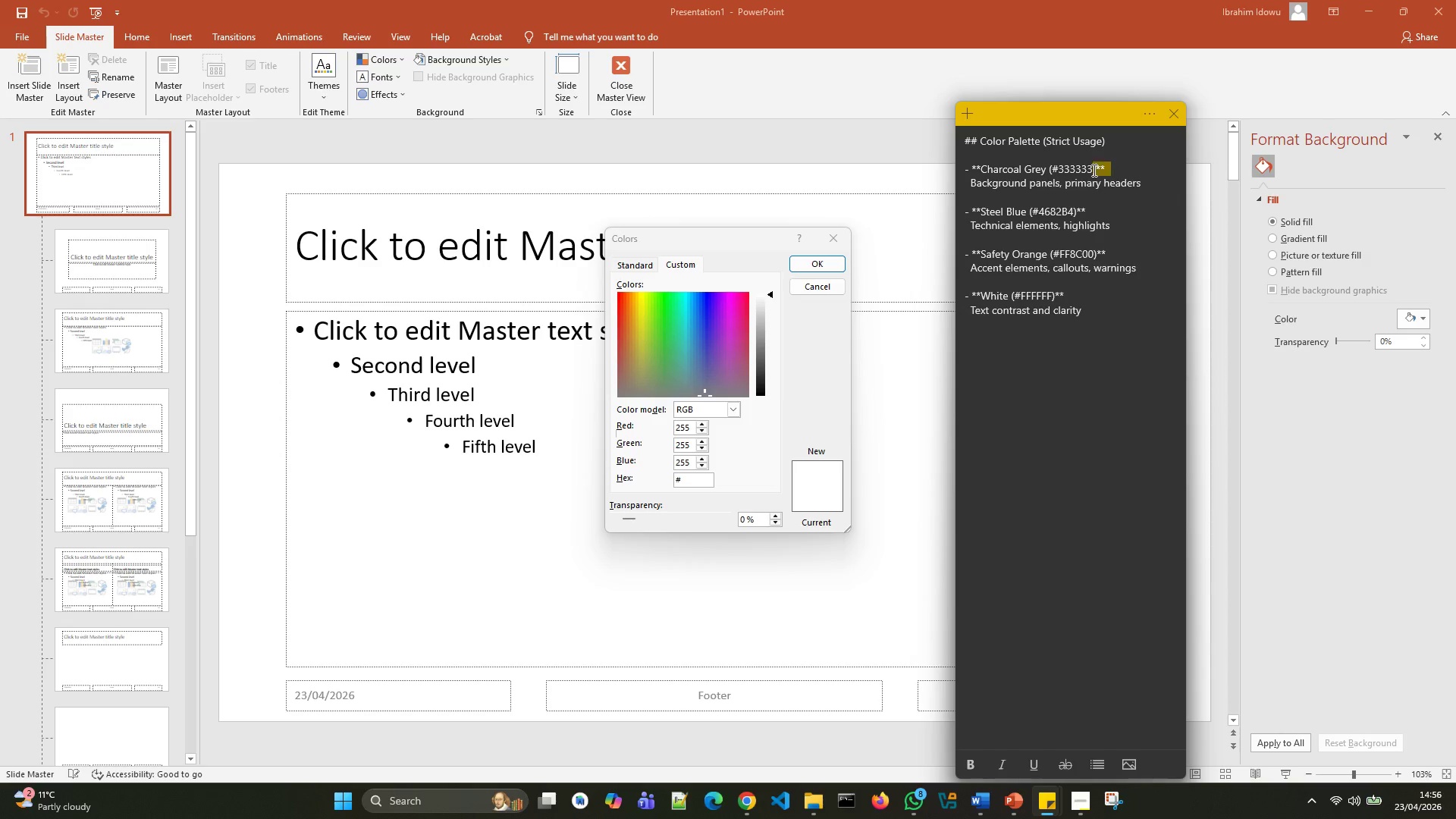 
left_click_drag(start_coordinate=[1093, 170], to_coordinate=[1083, 170])
 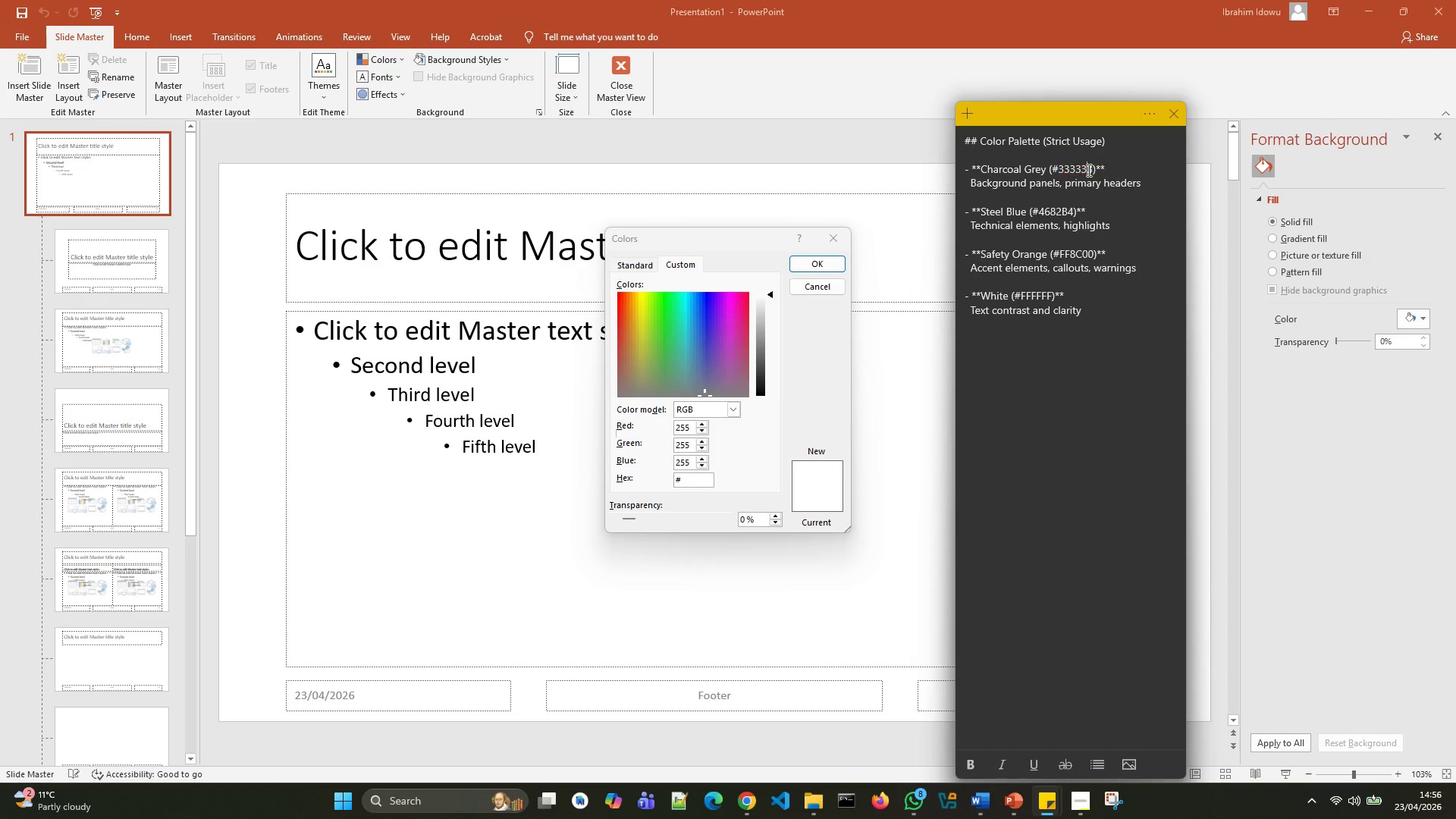 
left_click([1087, 170])
 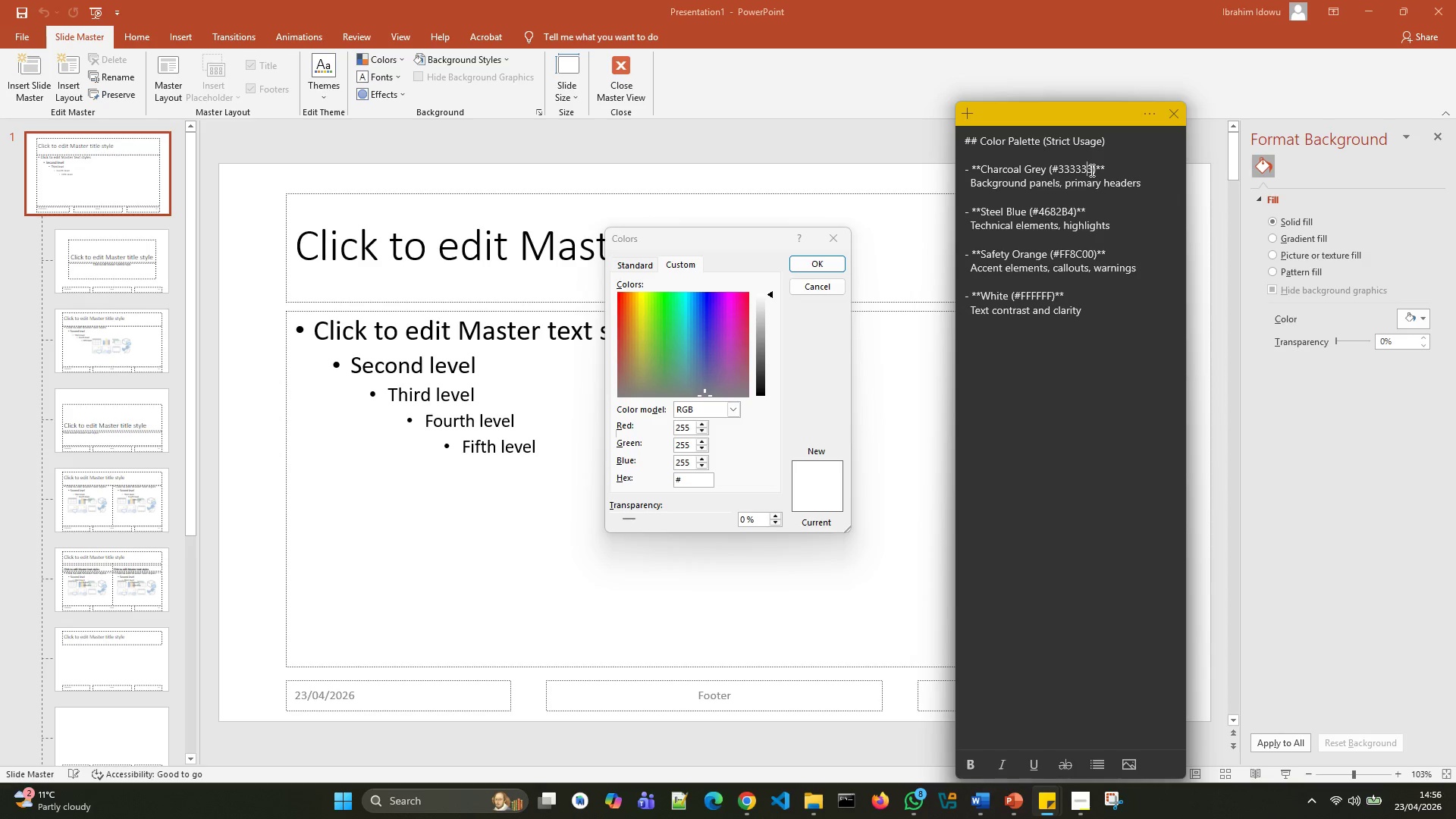 
double_click([1090, 170])
 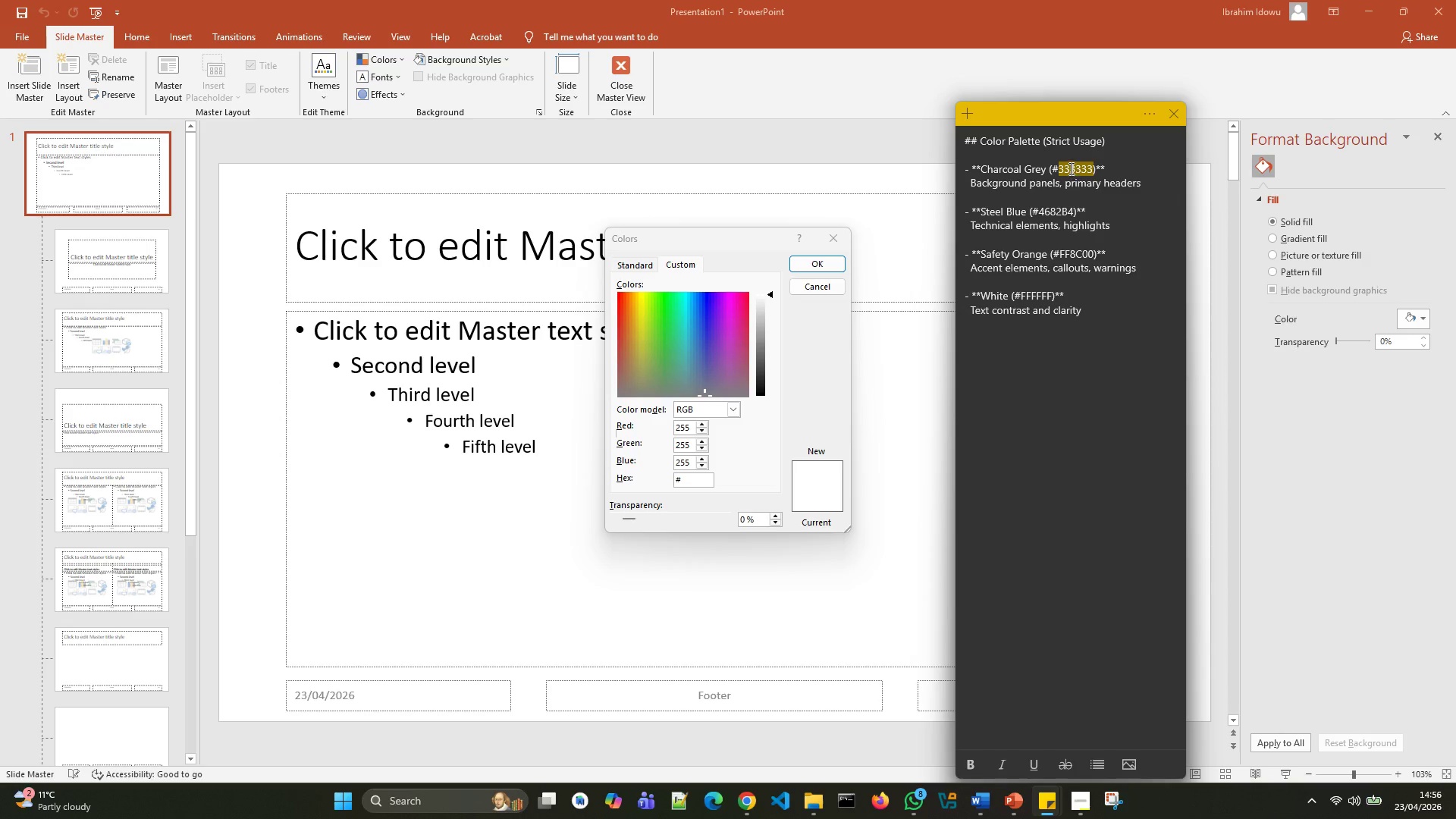 
right_click([1070, 168])
 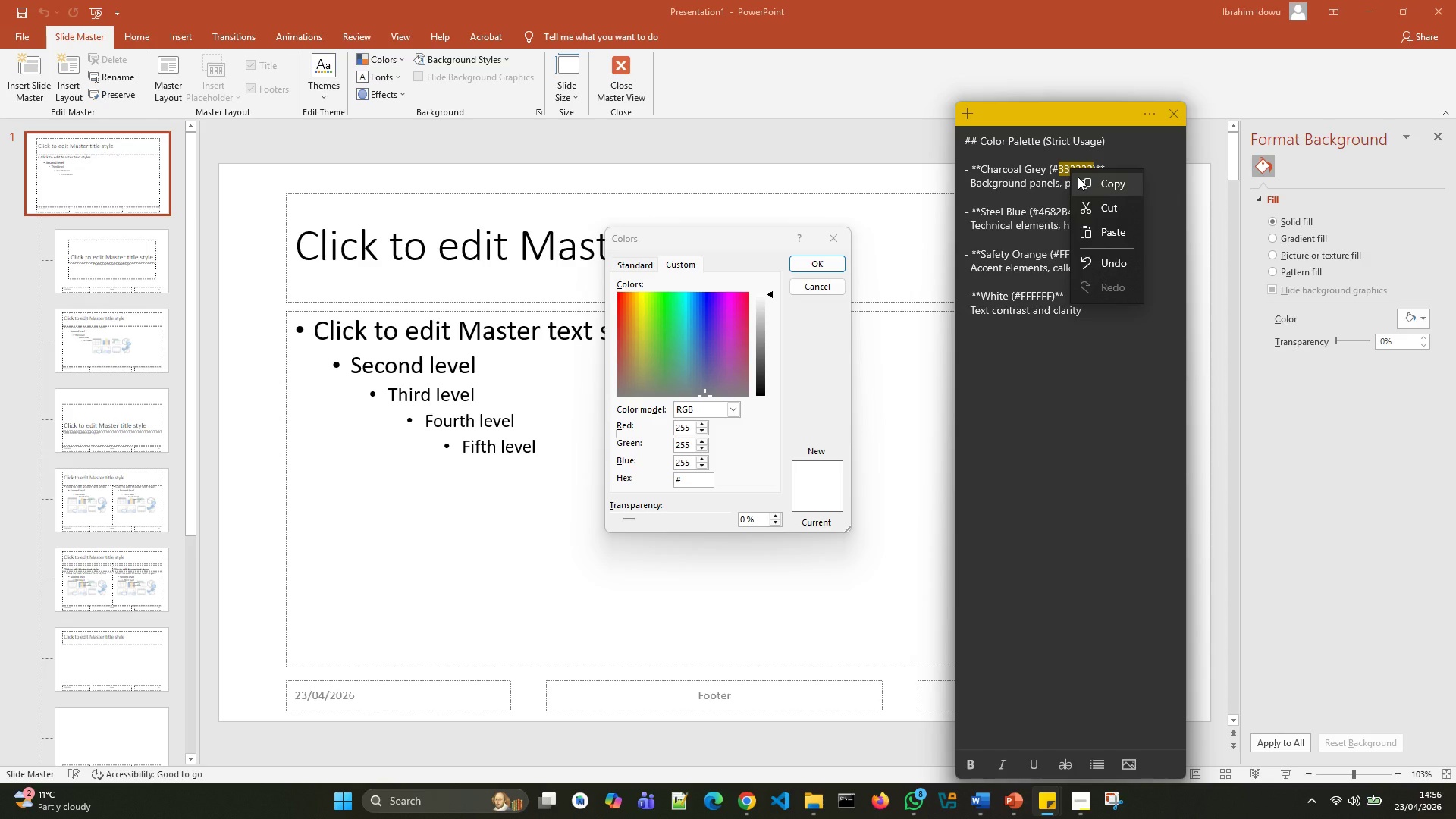 
left_click([1078, 177])
 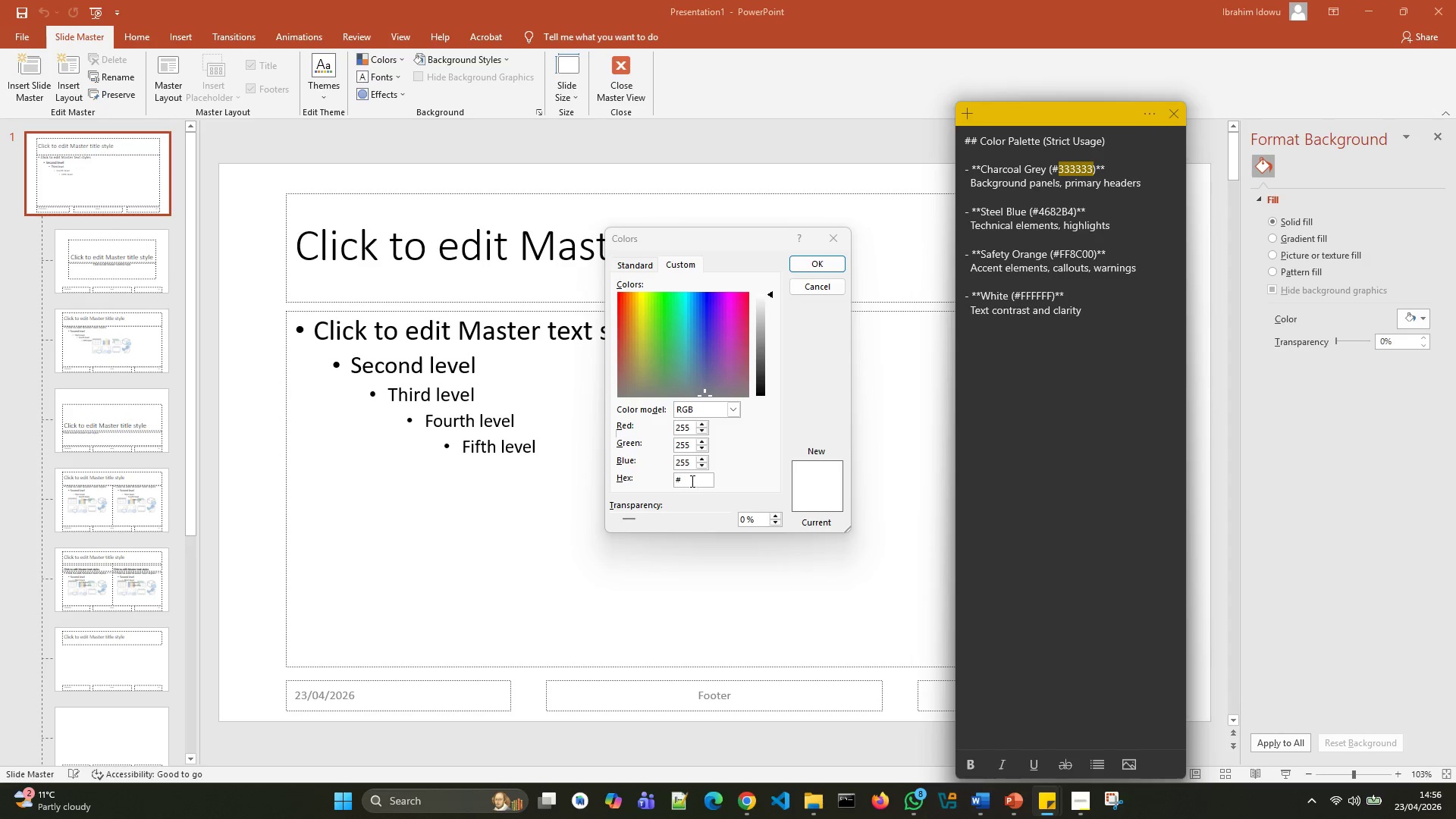 
double_click([692, 479])
 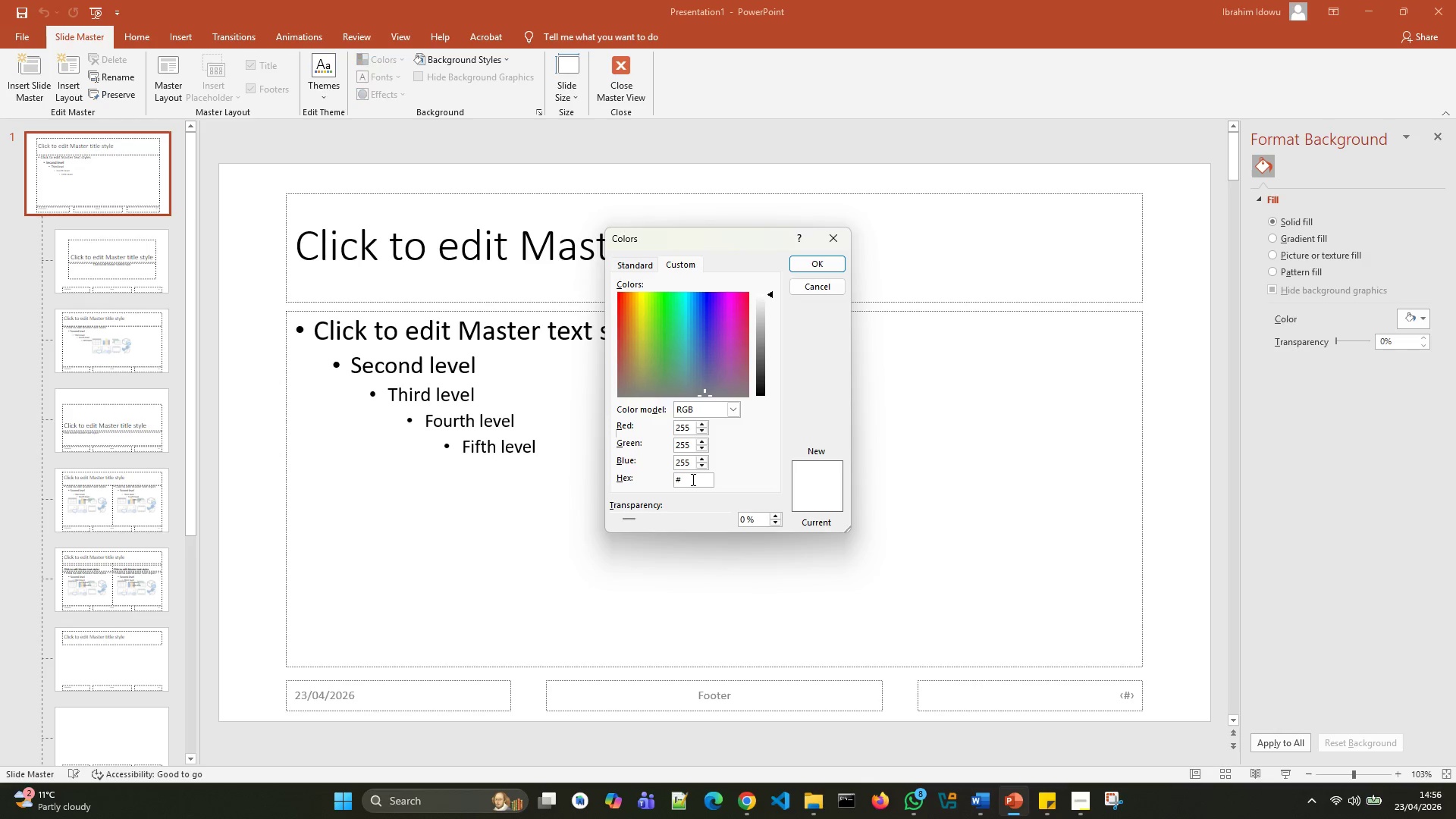 
key(Control+ControlLeft)
 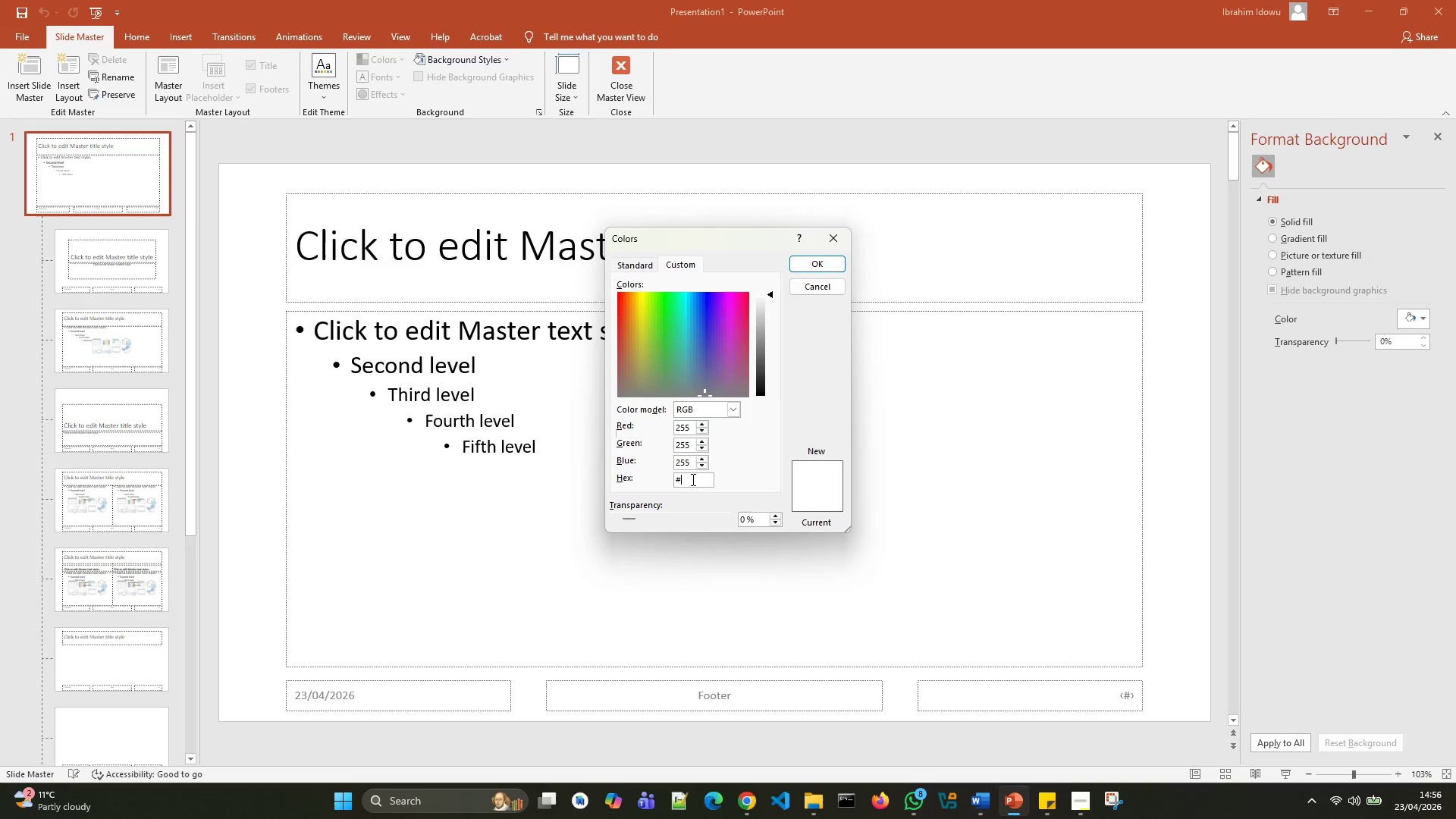 
key(Control+V)
 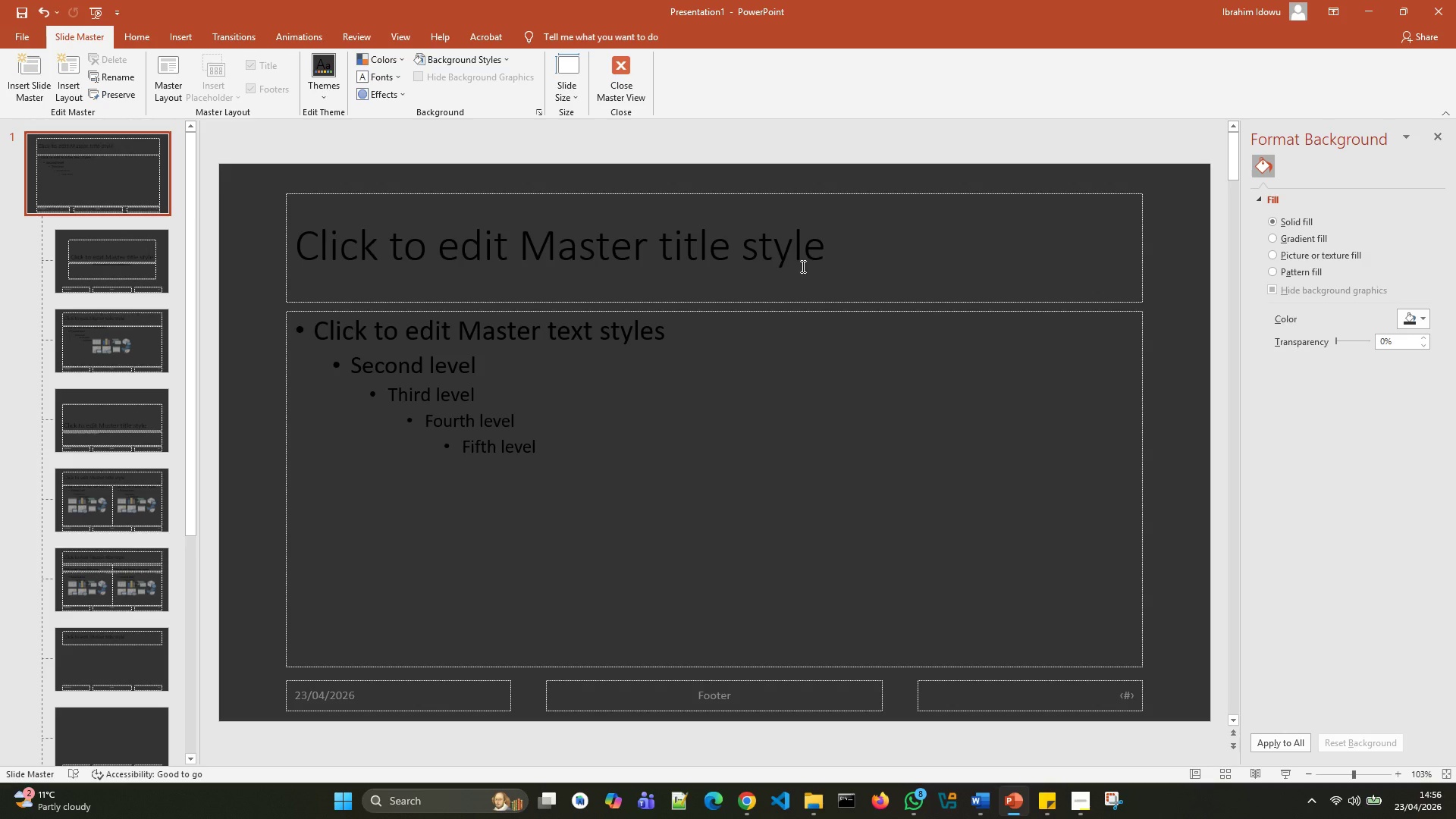 
wait(9.05)
 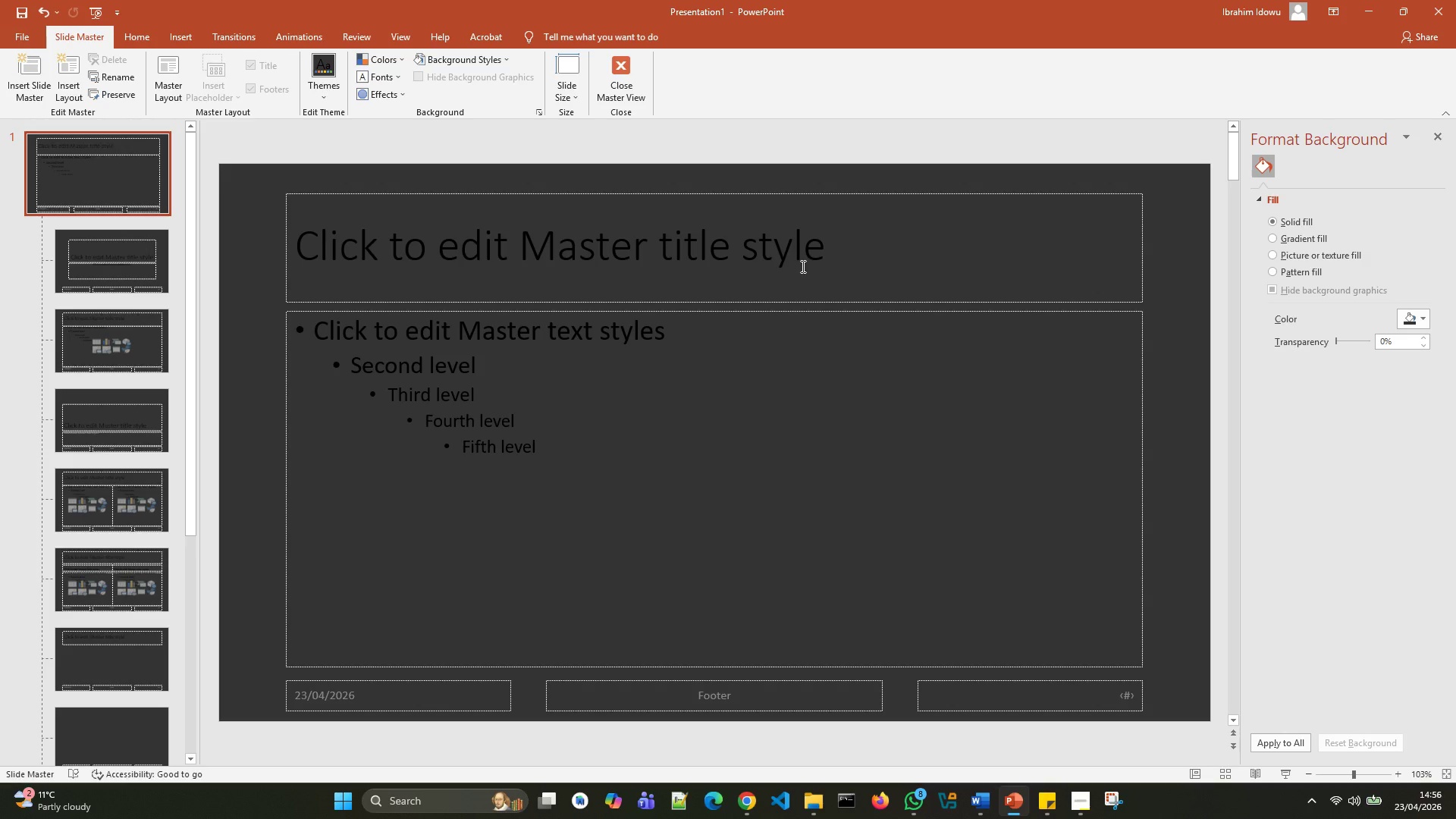 
scroll: coordinate [802, 265], scroll_direction: up, amount: 2.0
 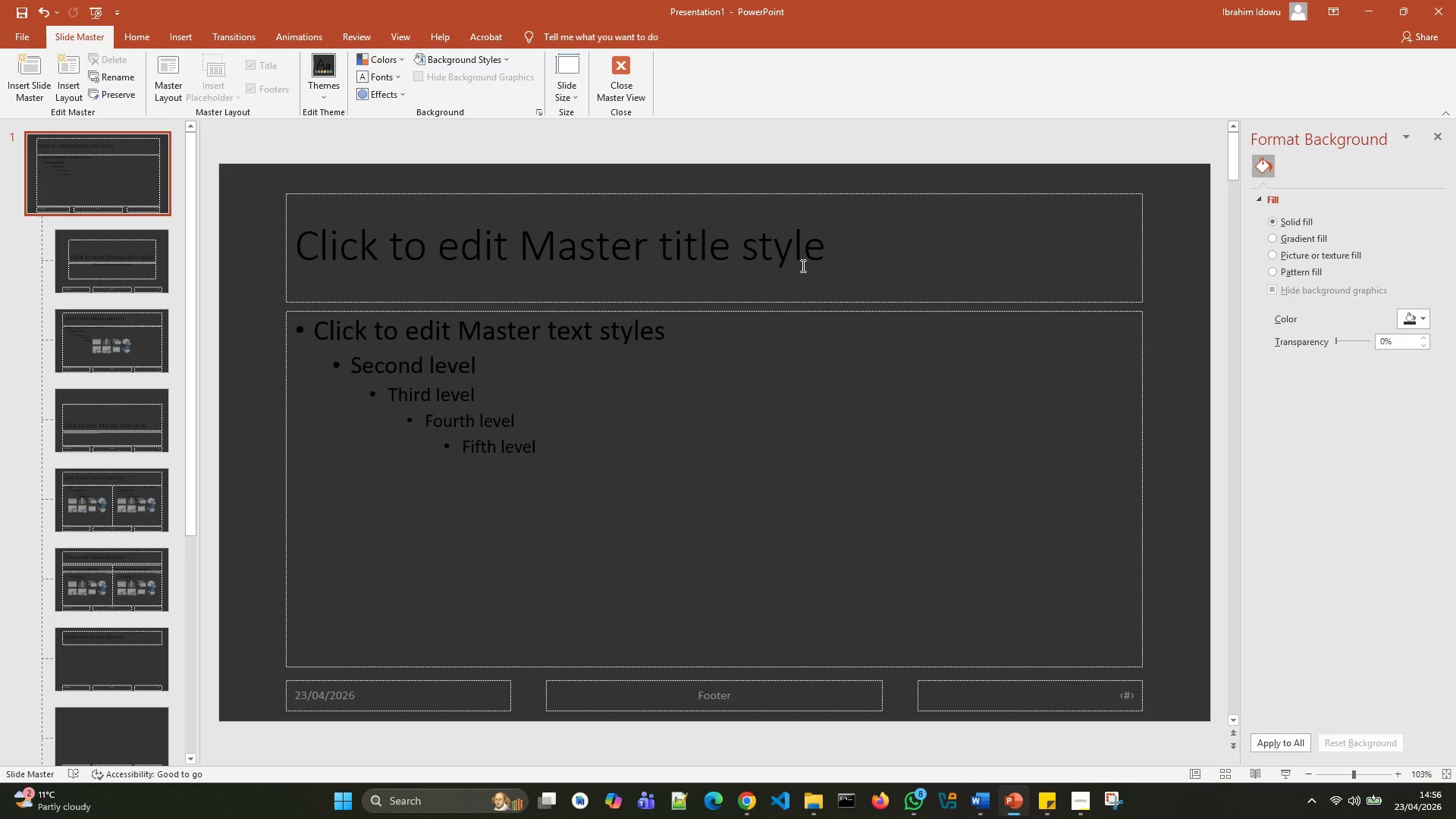 
wait(7.58)
 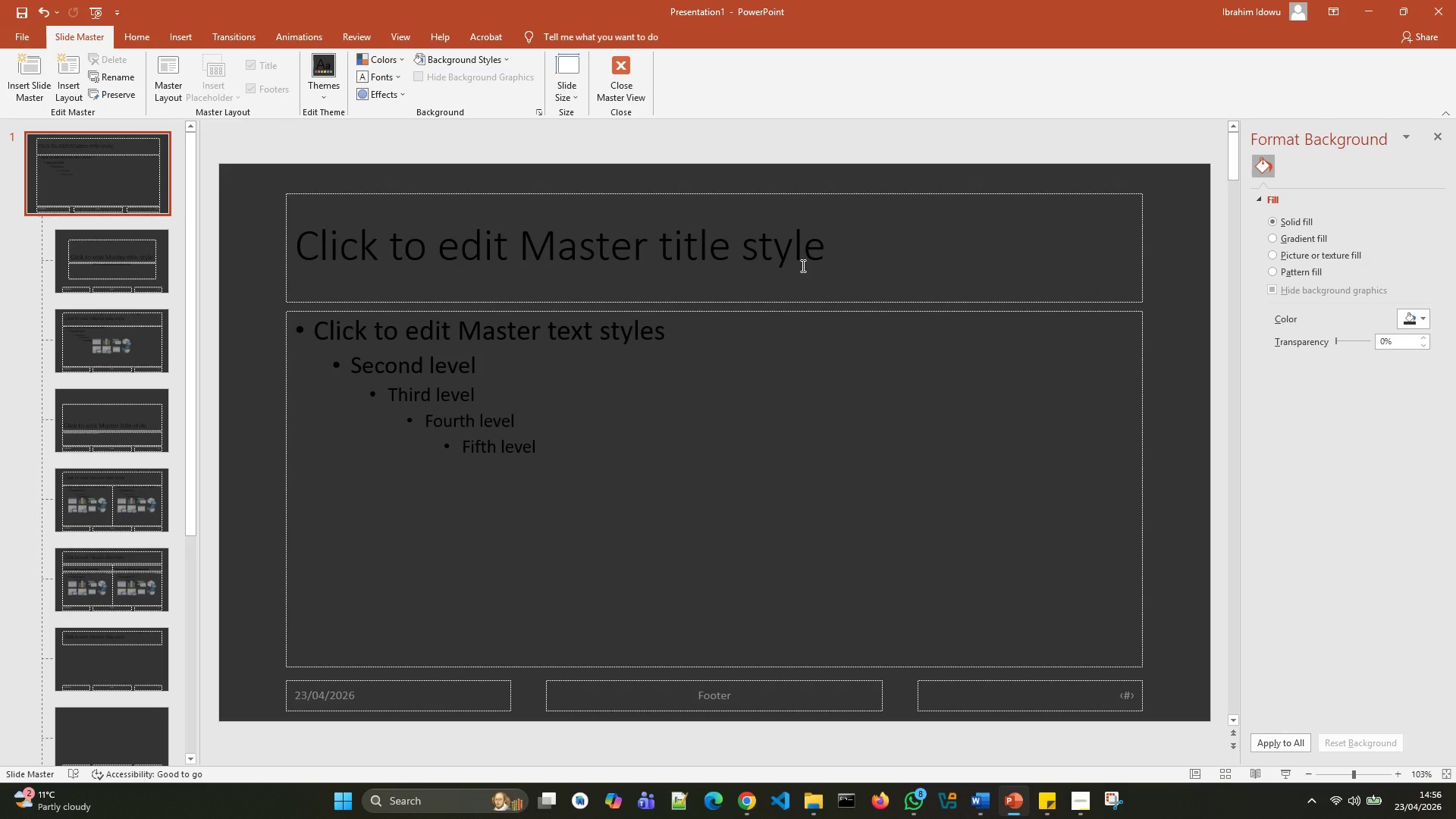 
left_click_drag(start_coordinate=[825, 251], to_coordinate=[340, 237])
 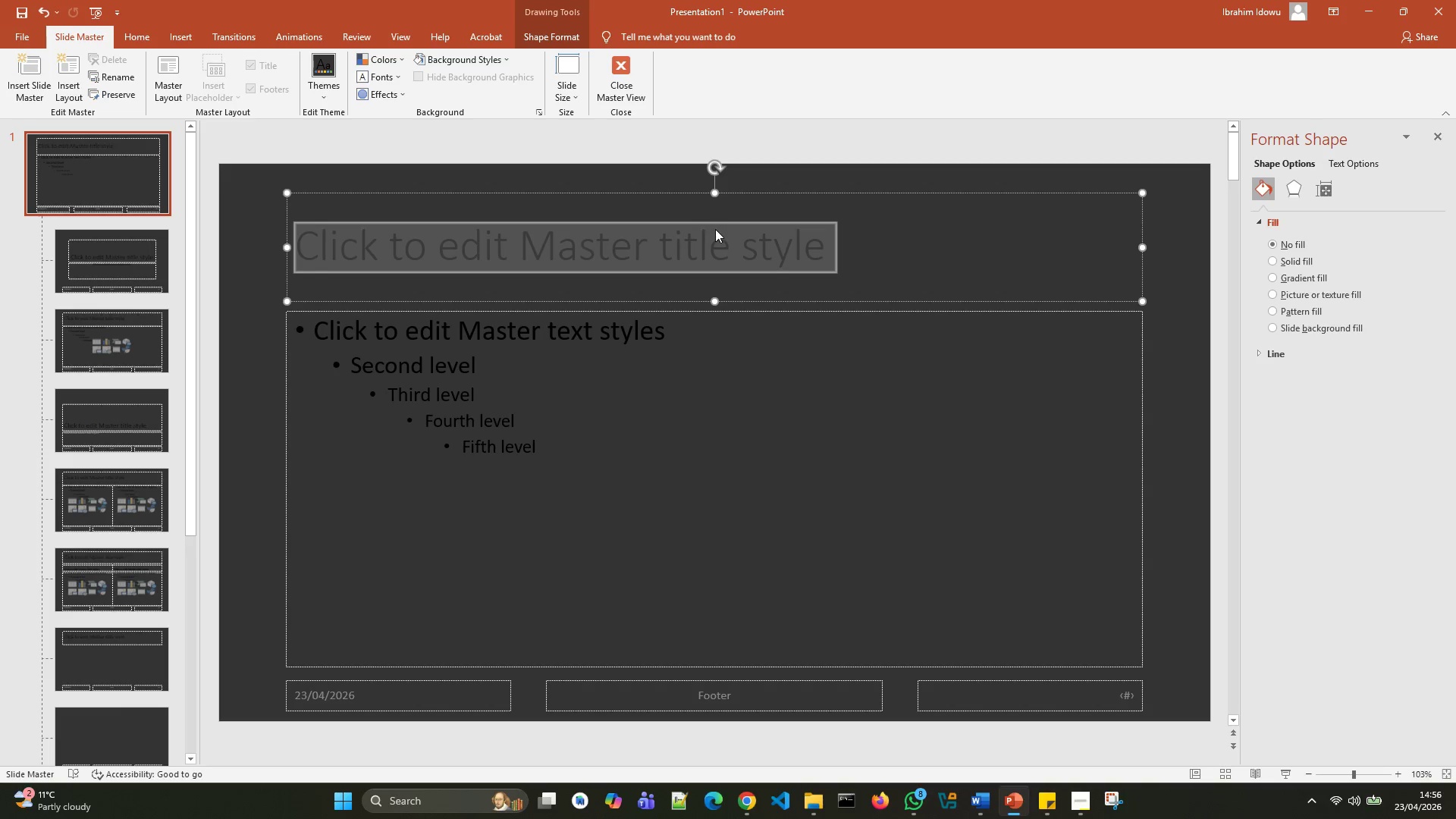 
right_click([719, 247])
 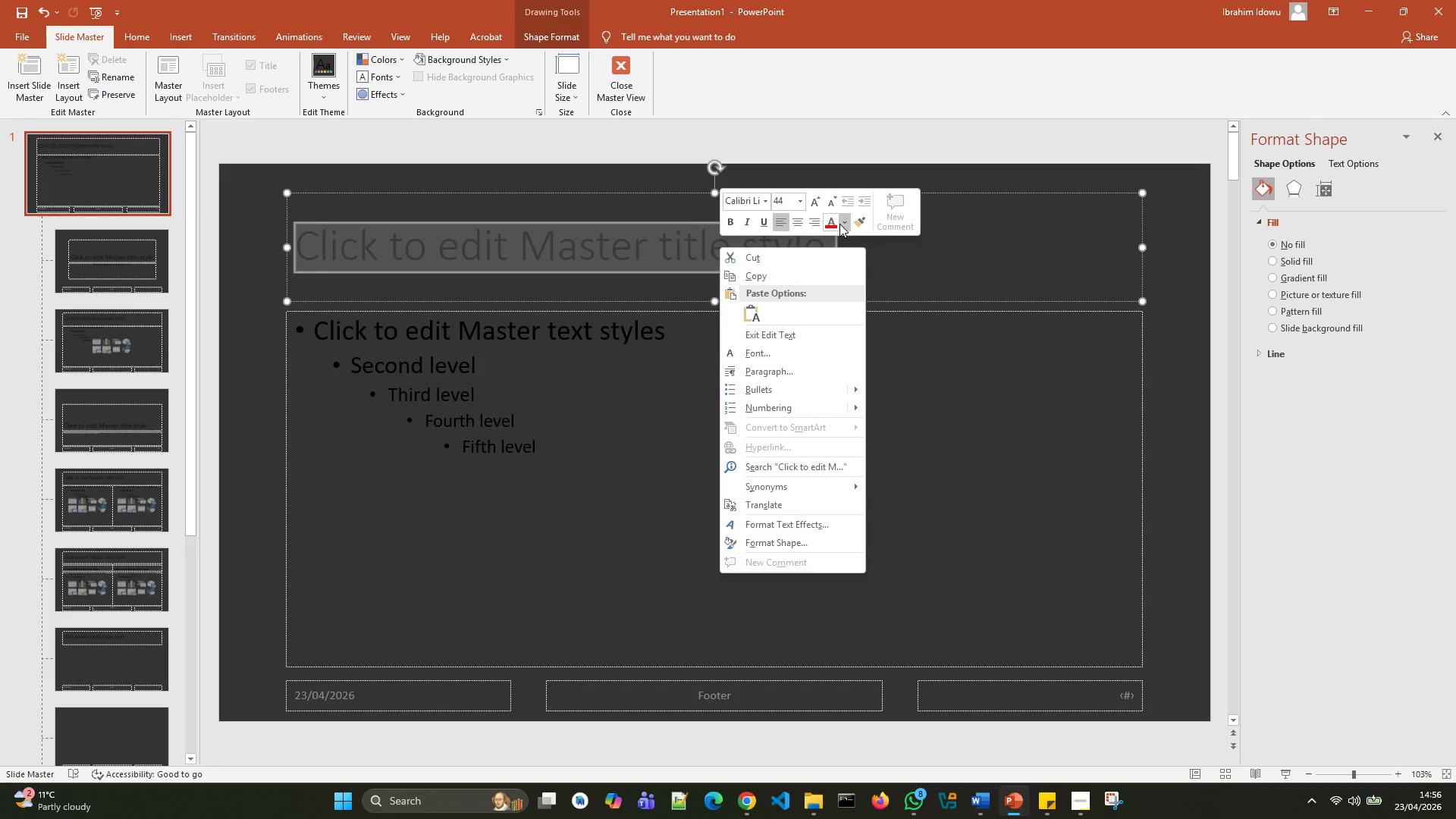 
left_click([839, 224])
 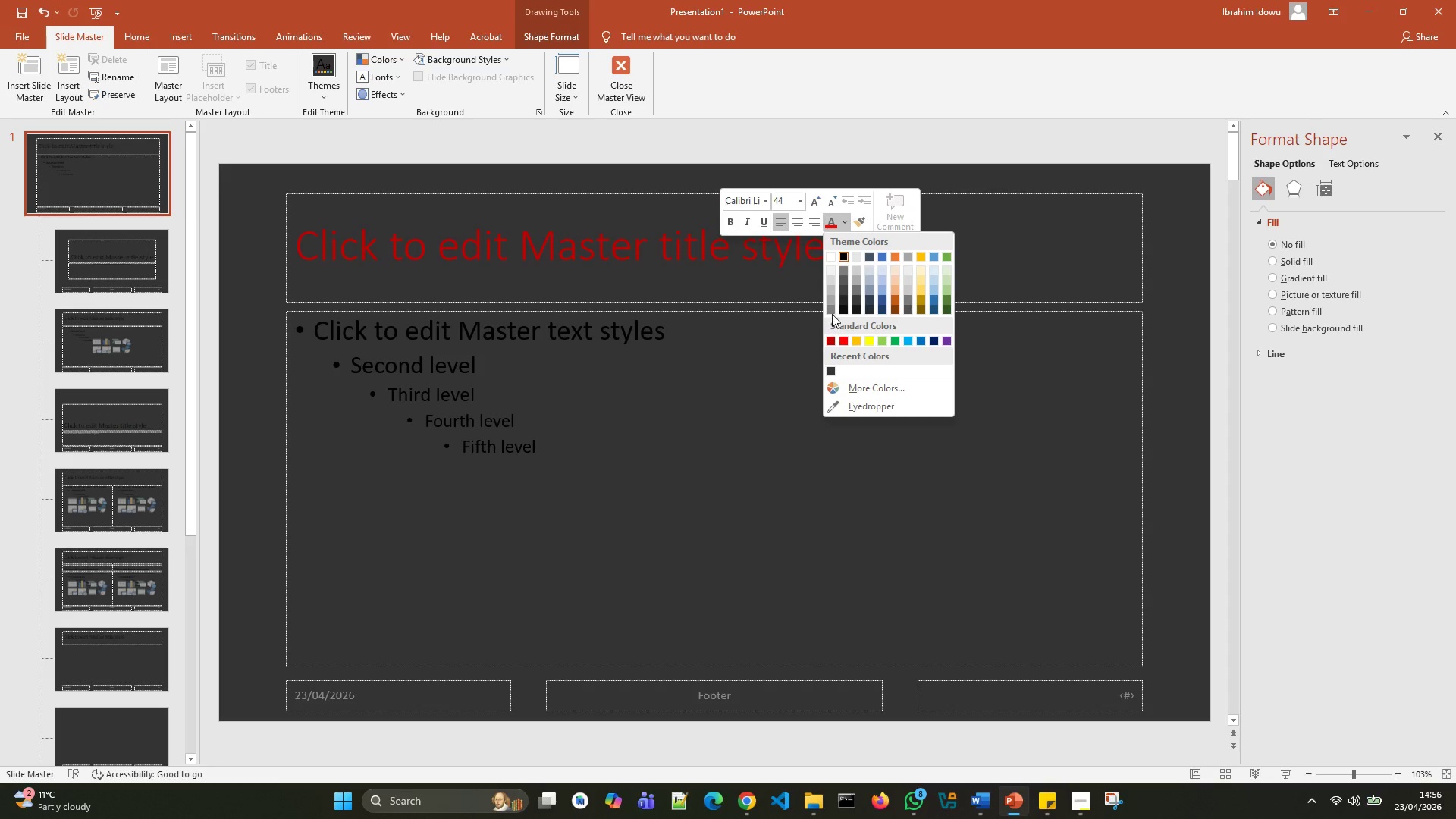 
wait(9.58)
 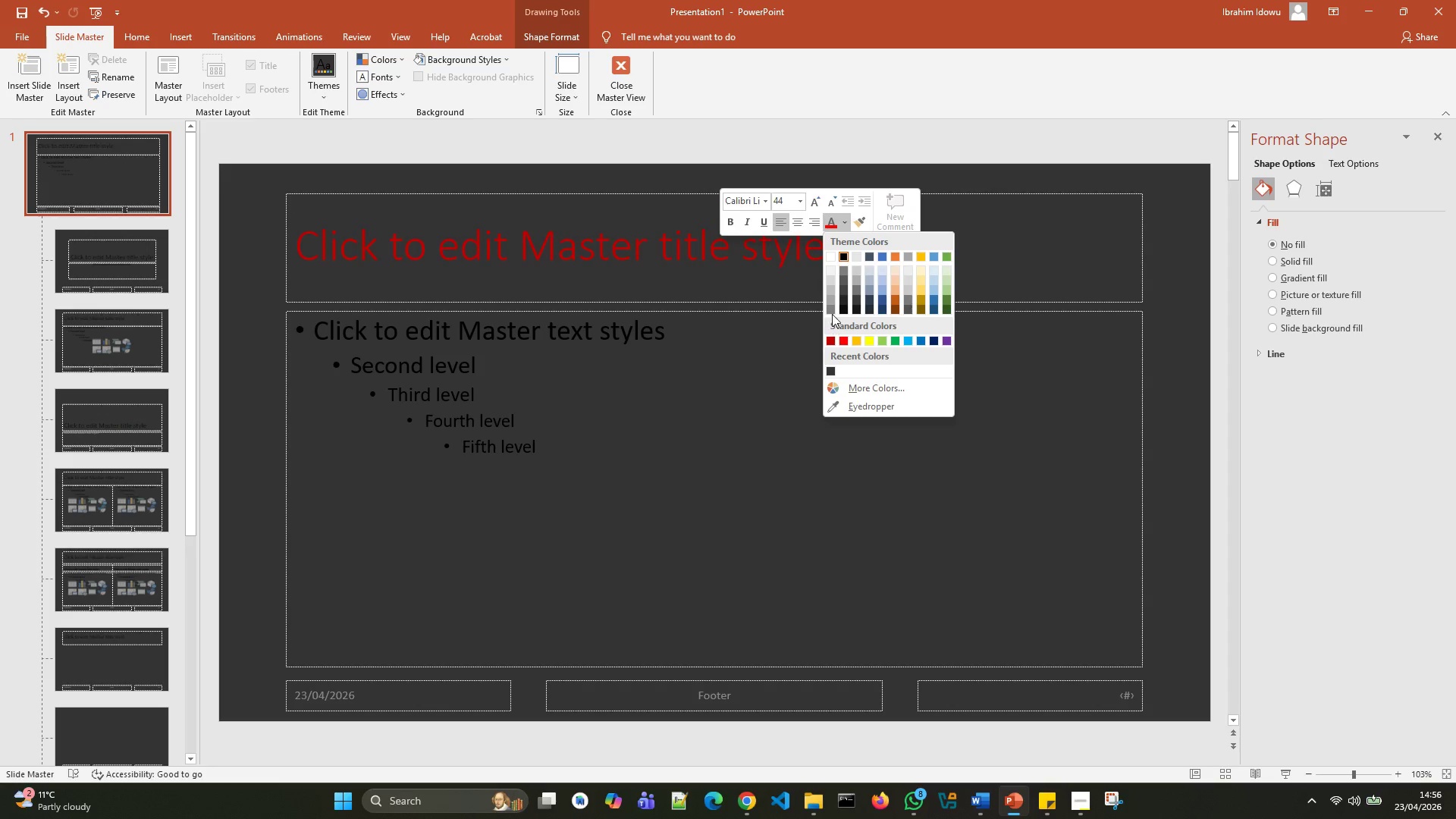 
mouse_move([823, 384])
 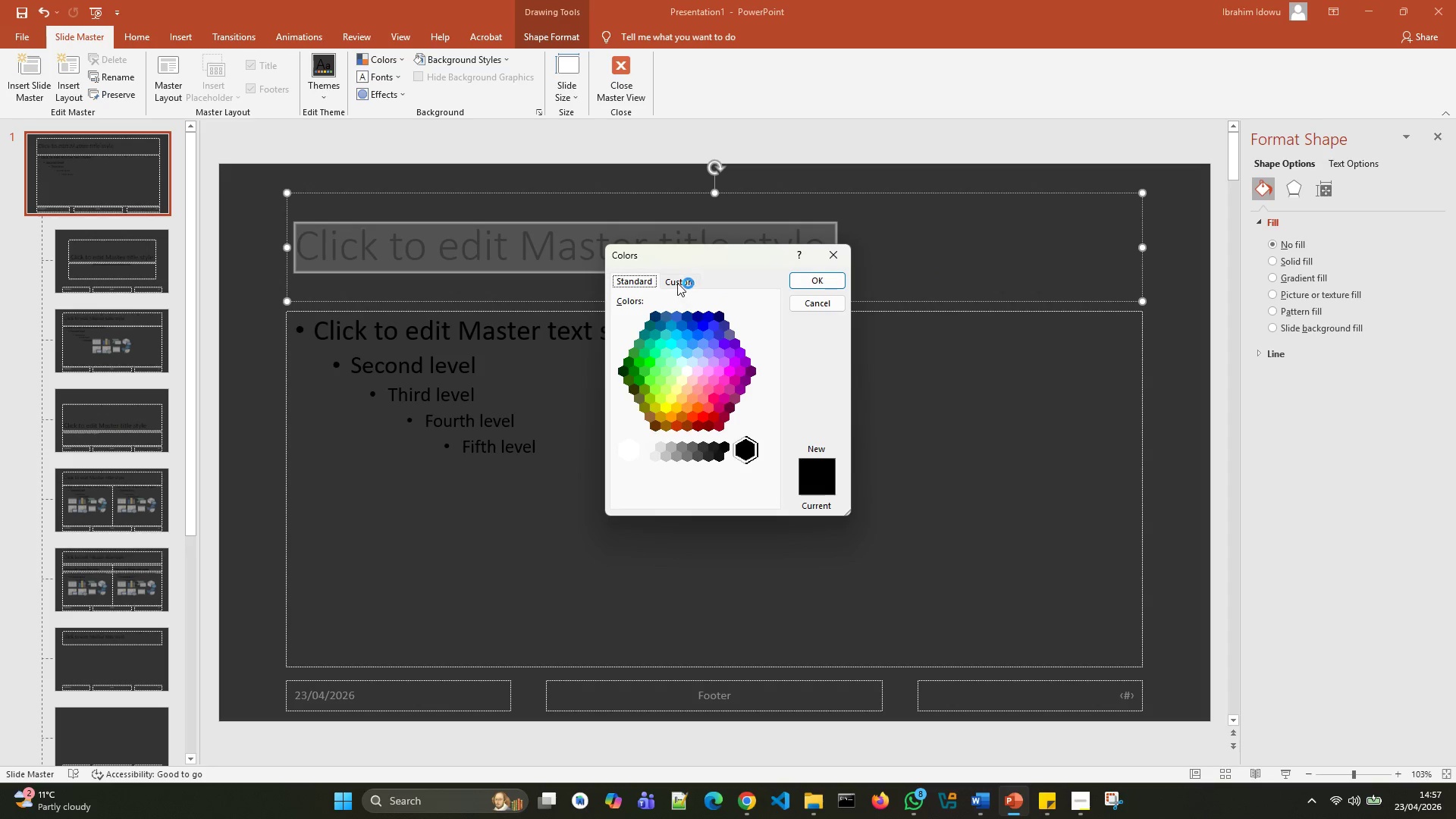 
left_click([677, 282])
 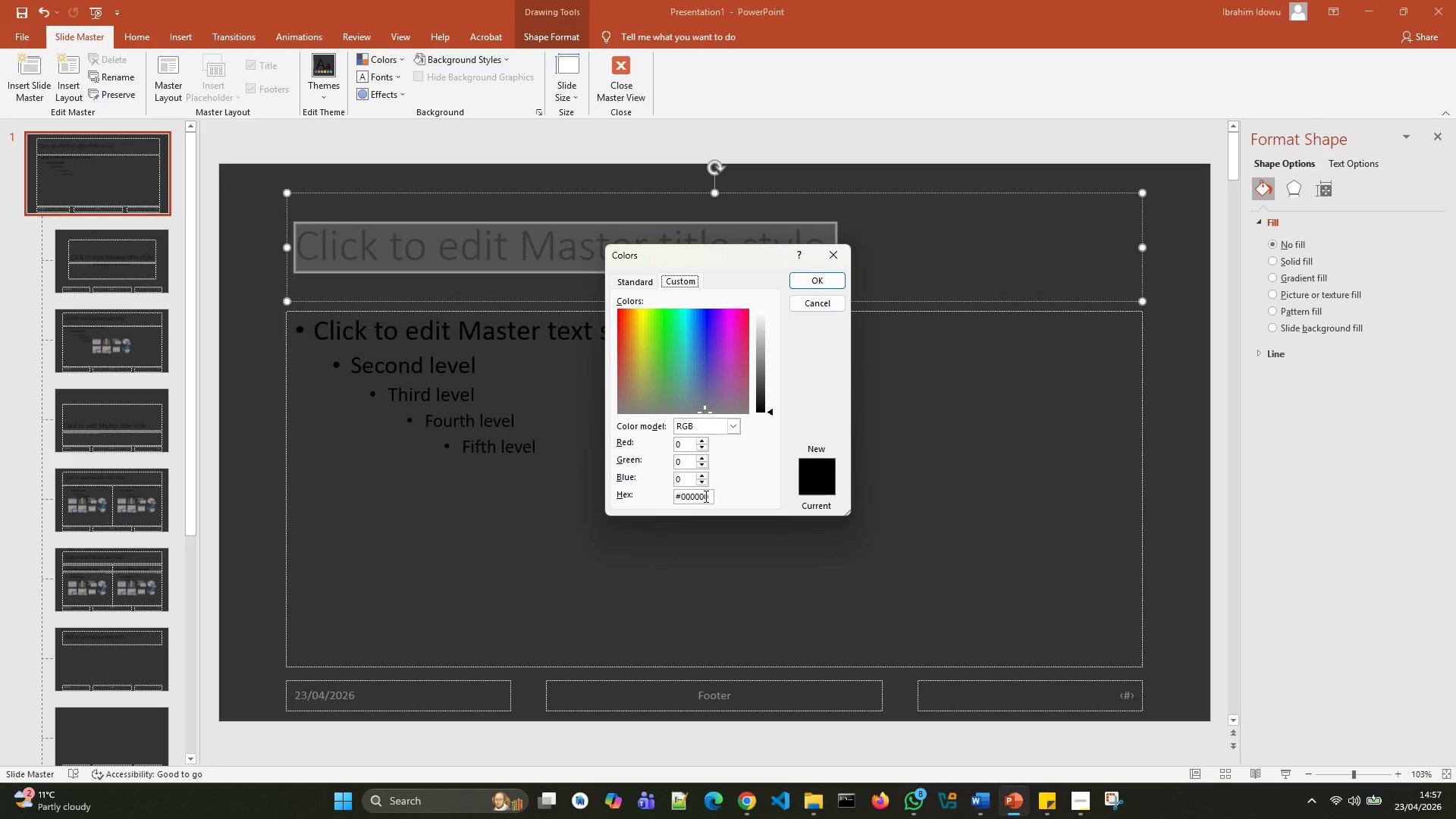 
left_click([705, 496])
 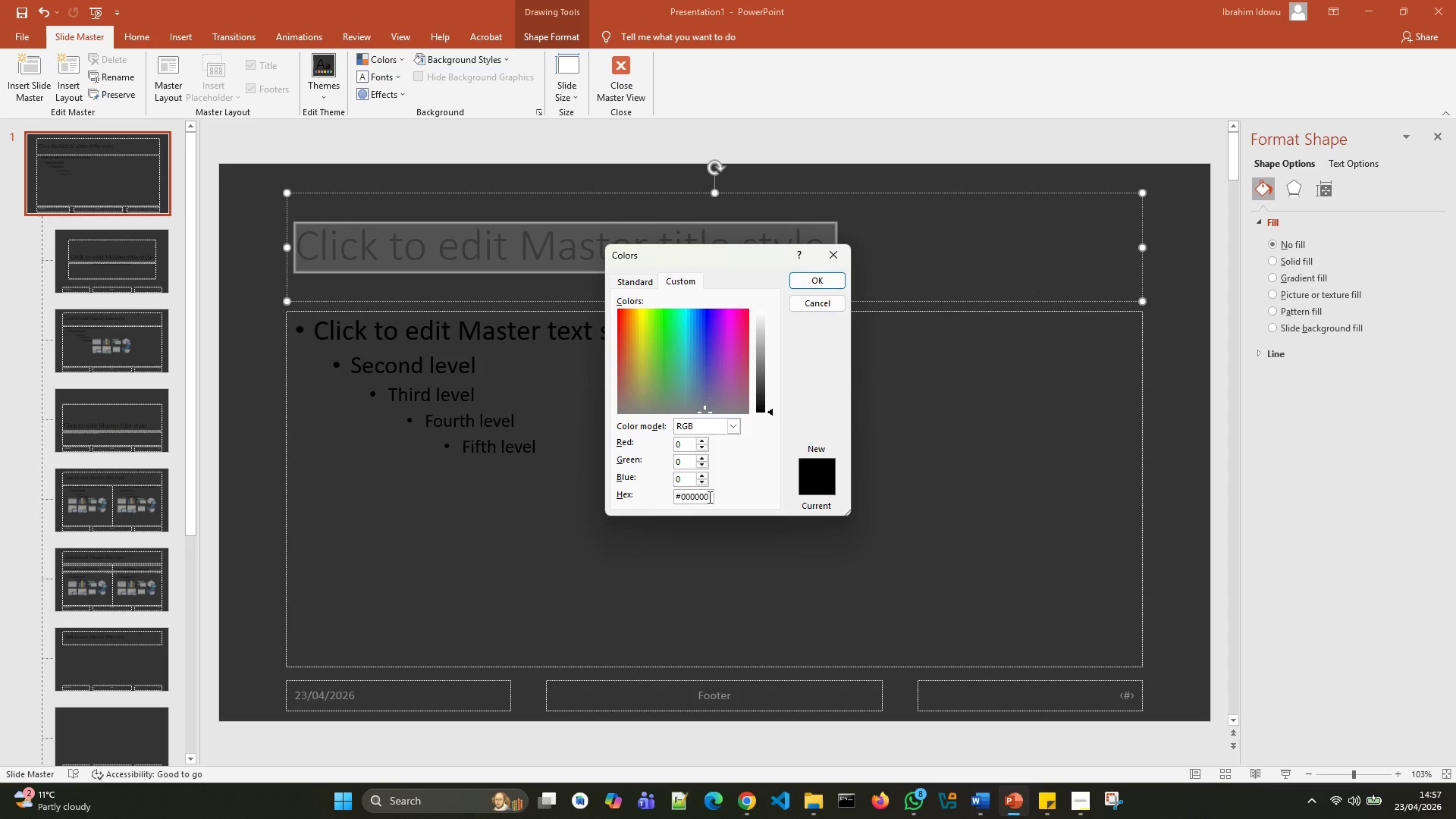 
left_click([708, 497])
 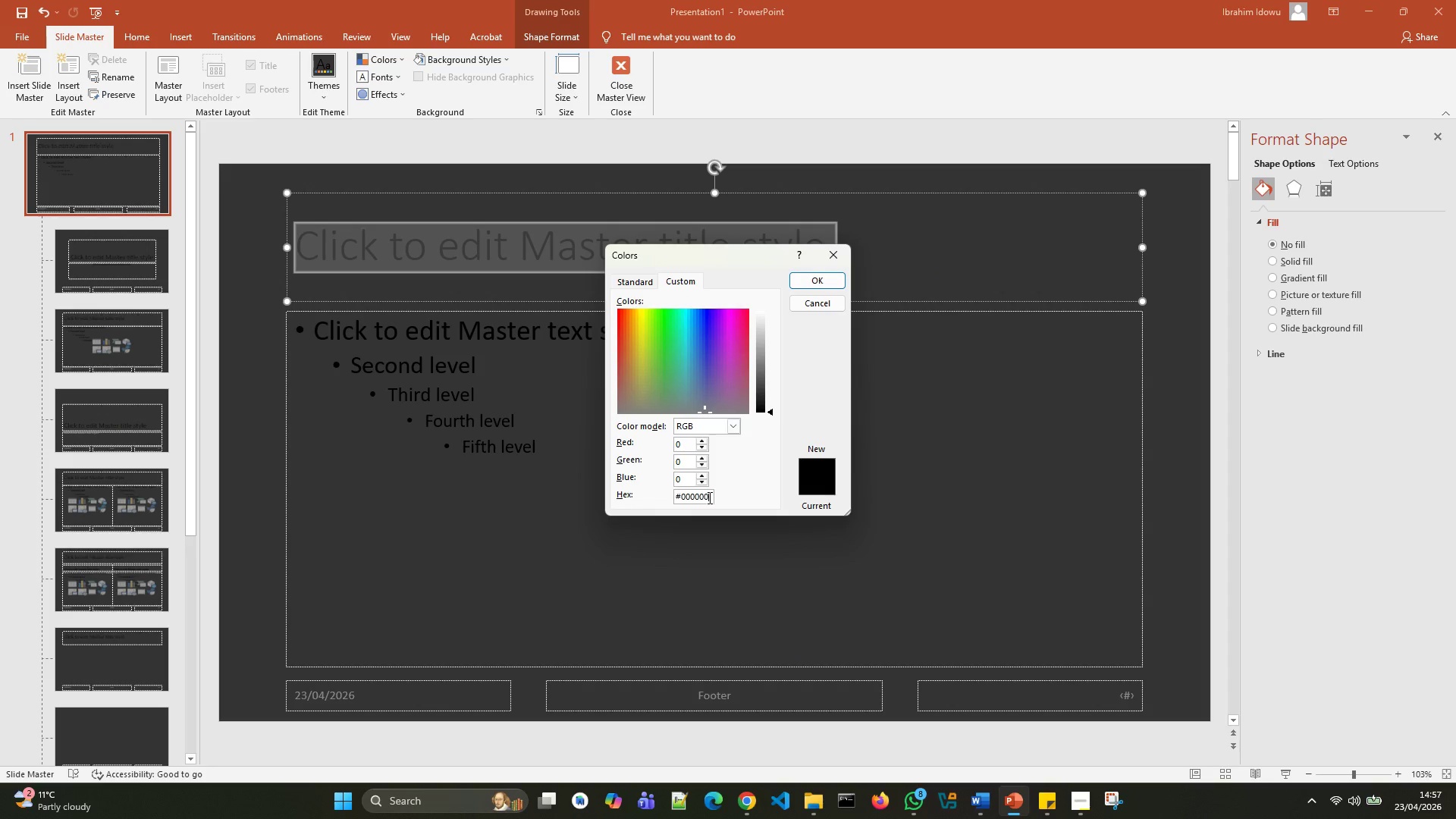 
key(Backspace)
 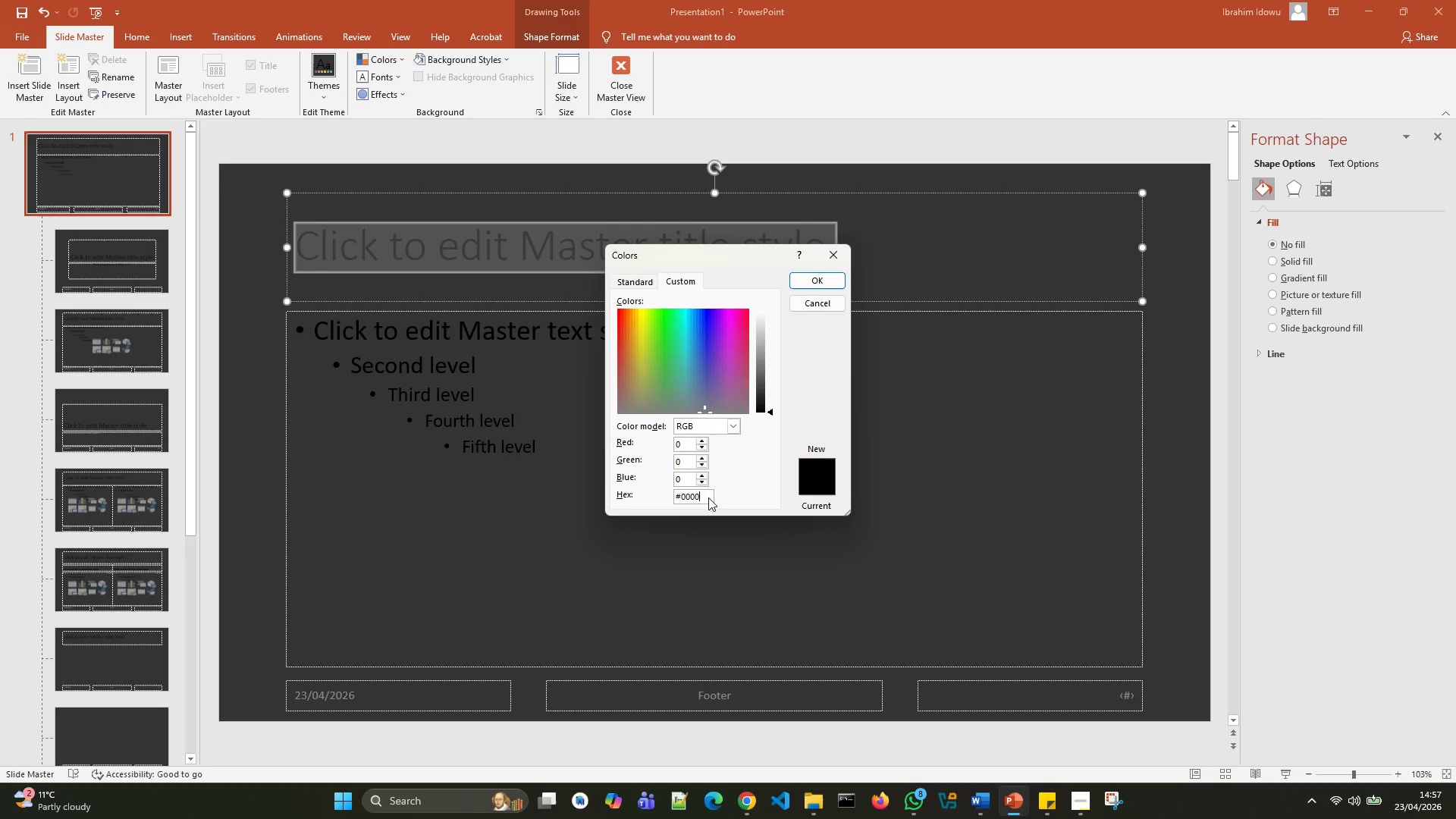 
key(Backspace)
 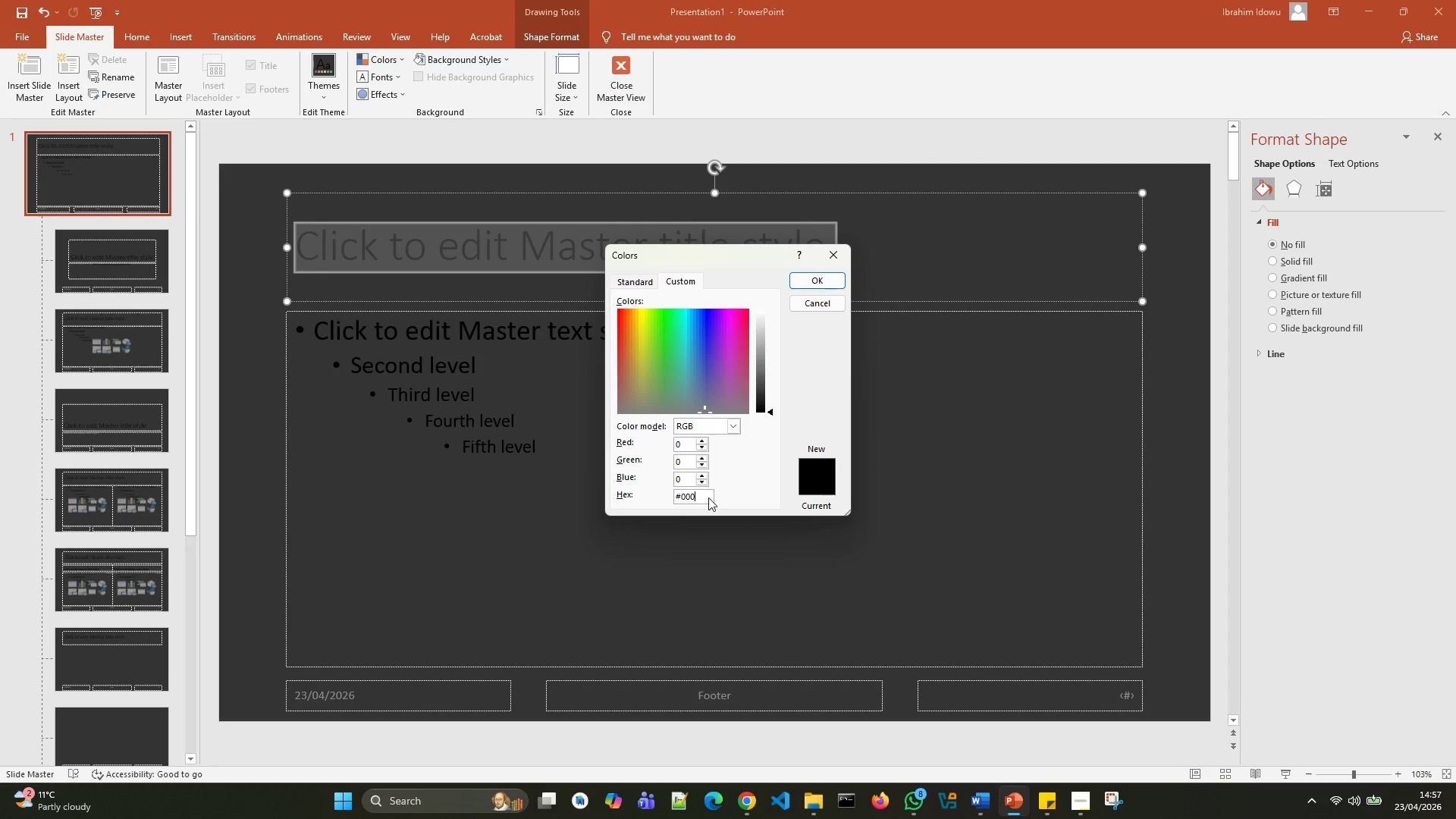 
key(Backspace)
 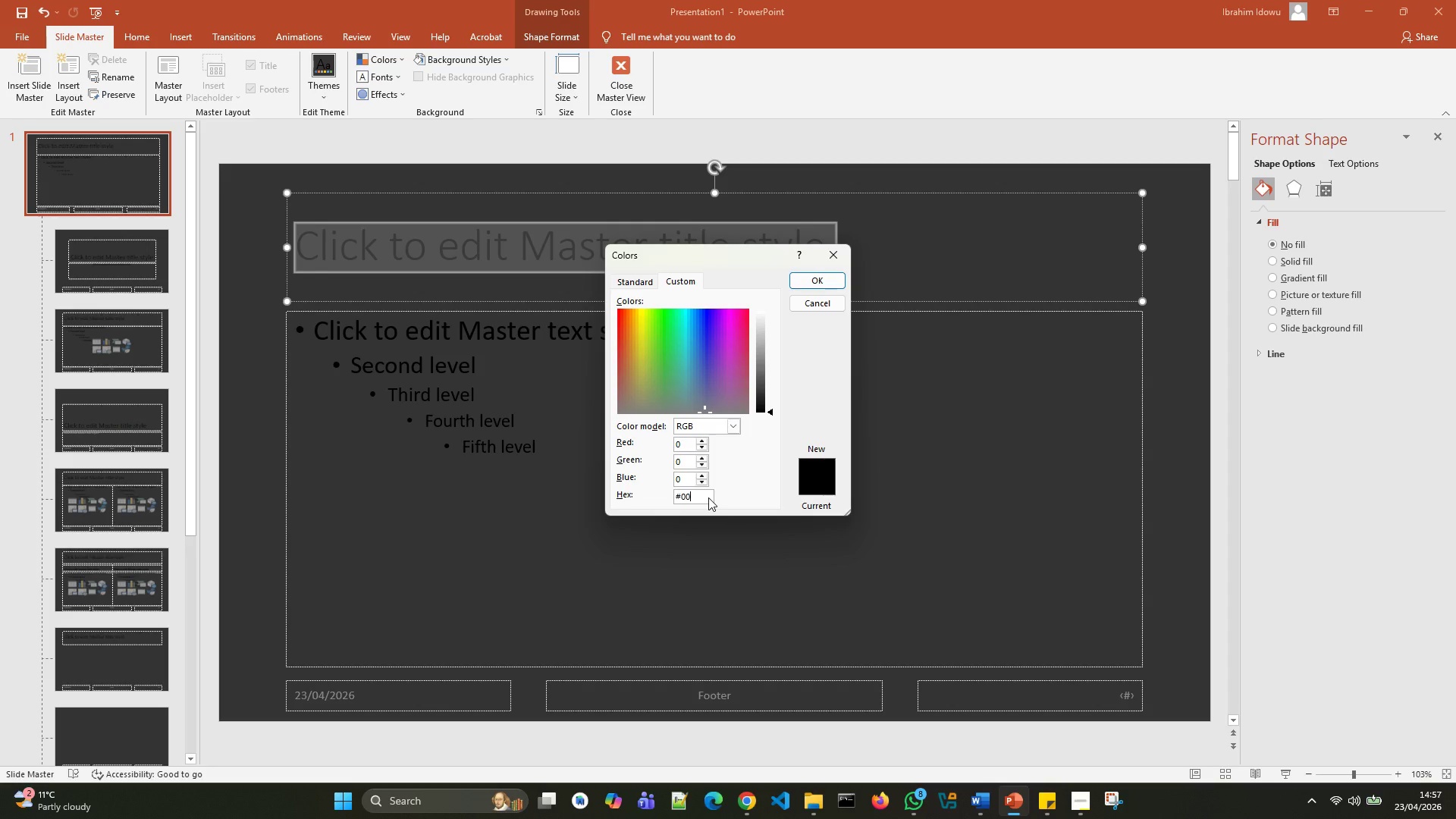 
key(Backspace)
 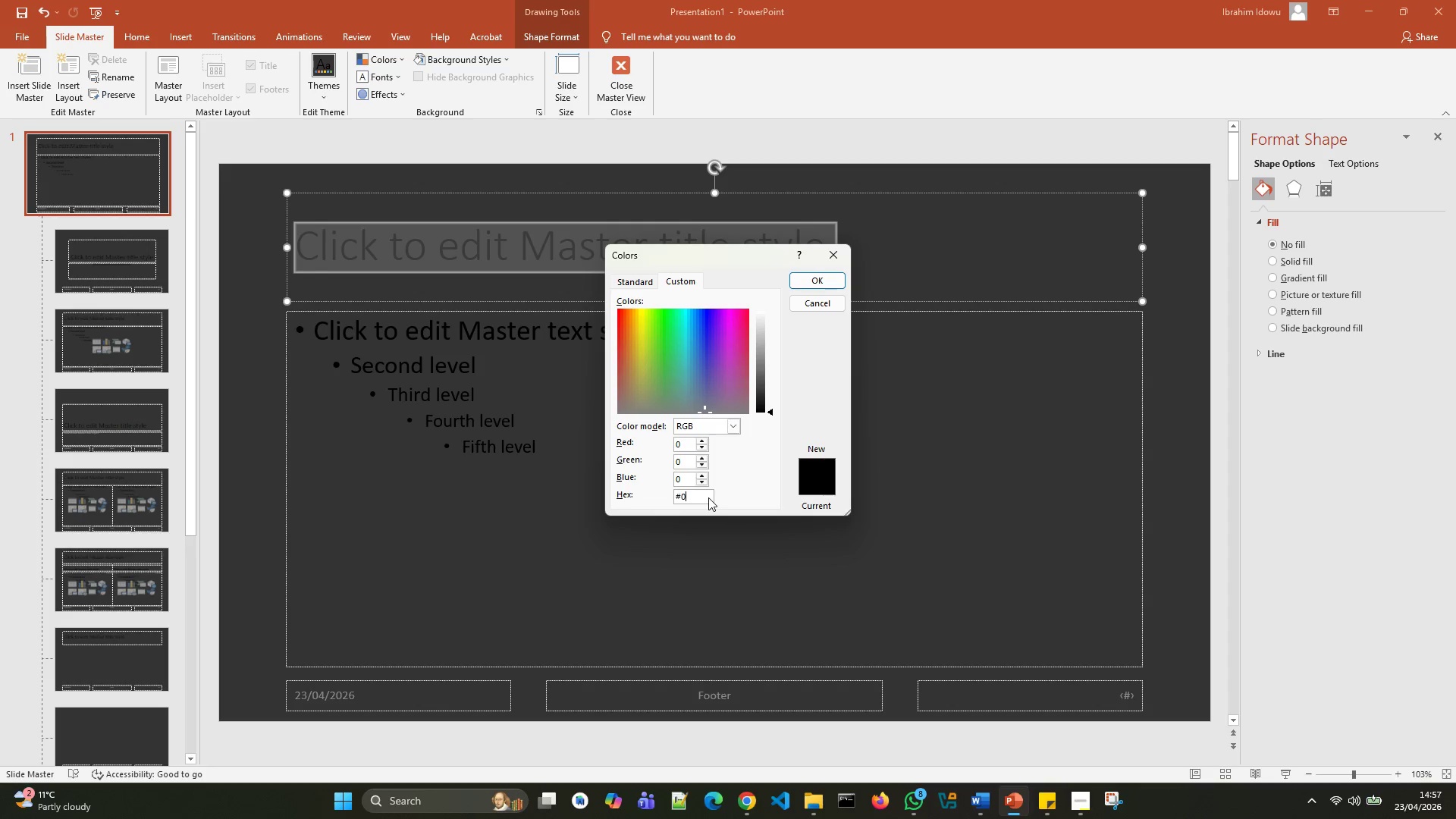 
key(Backspace)
 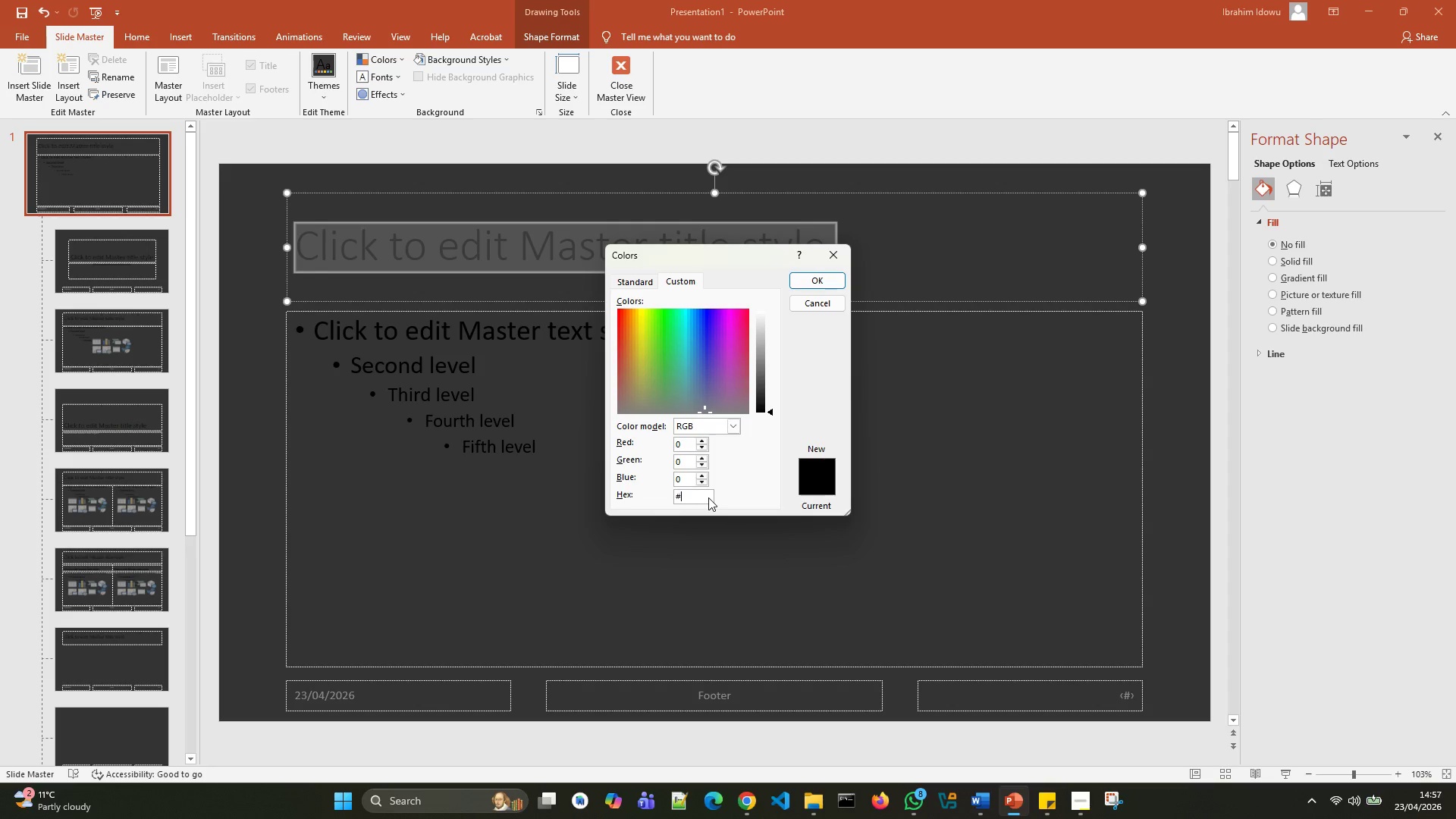 
key(Backspace)
 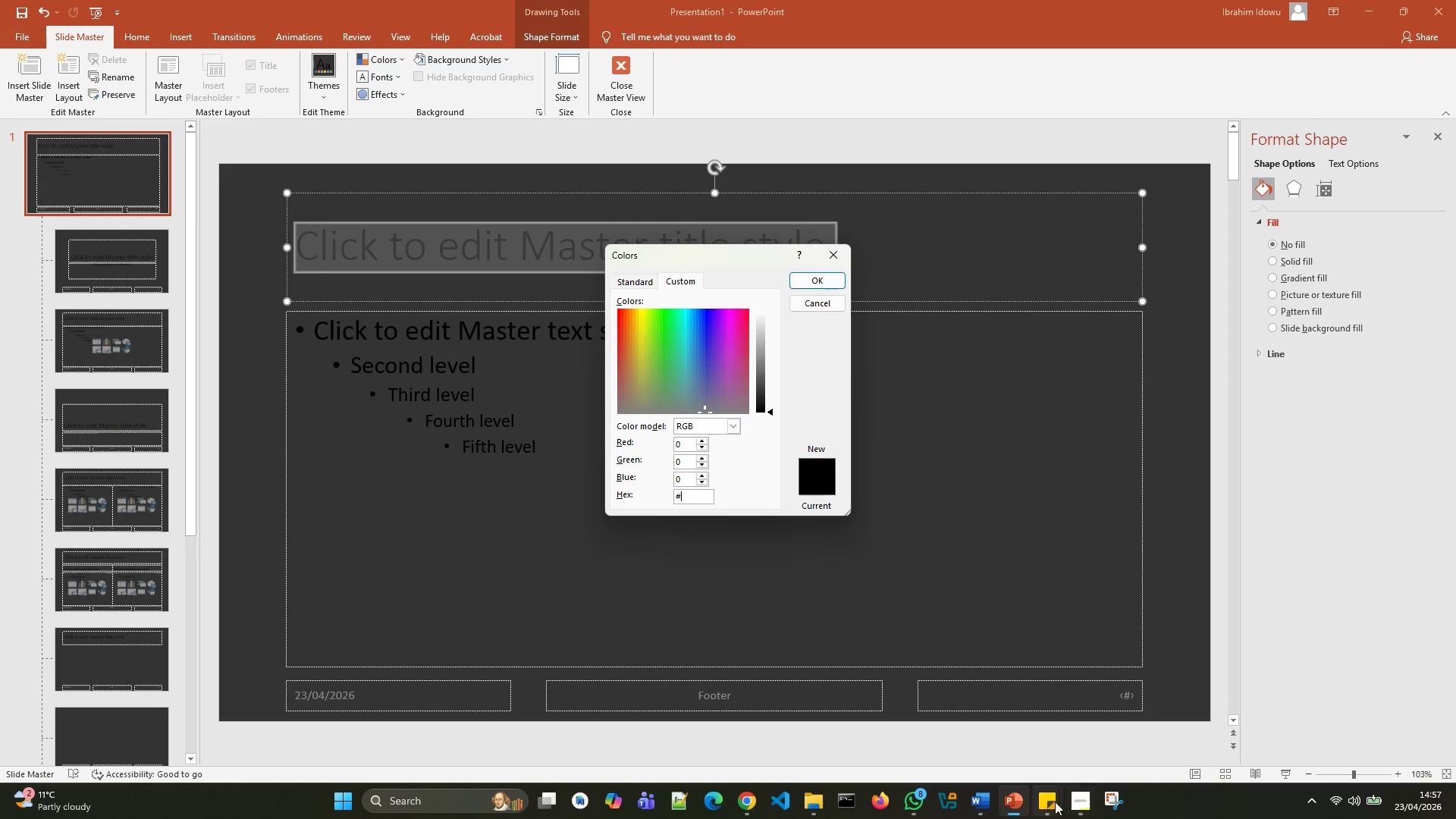 
left_click([1021, 725])
 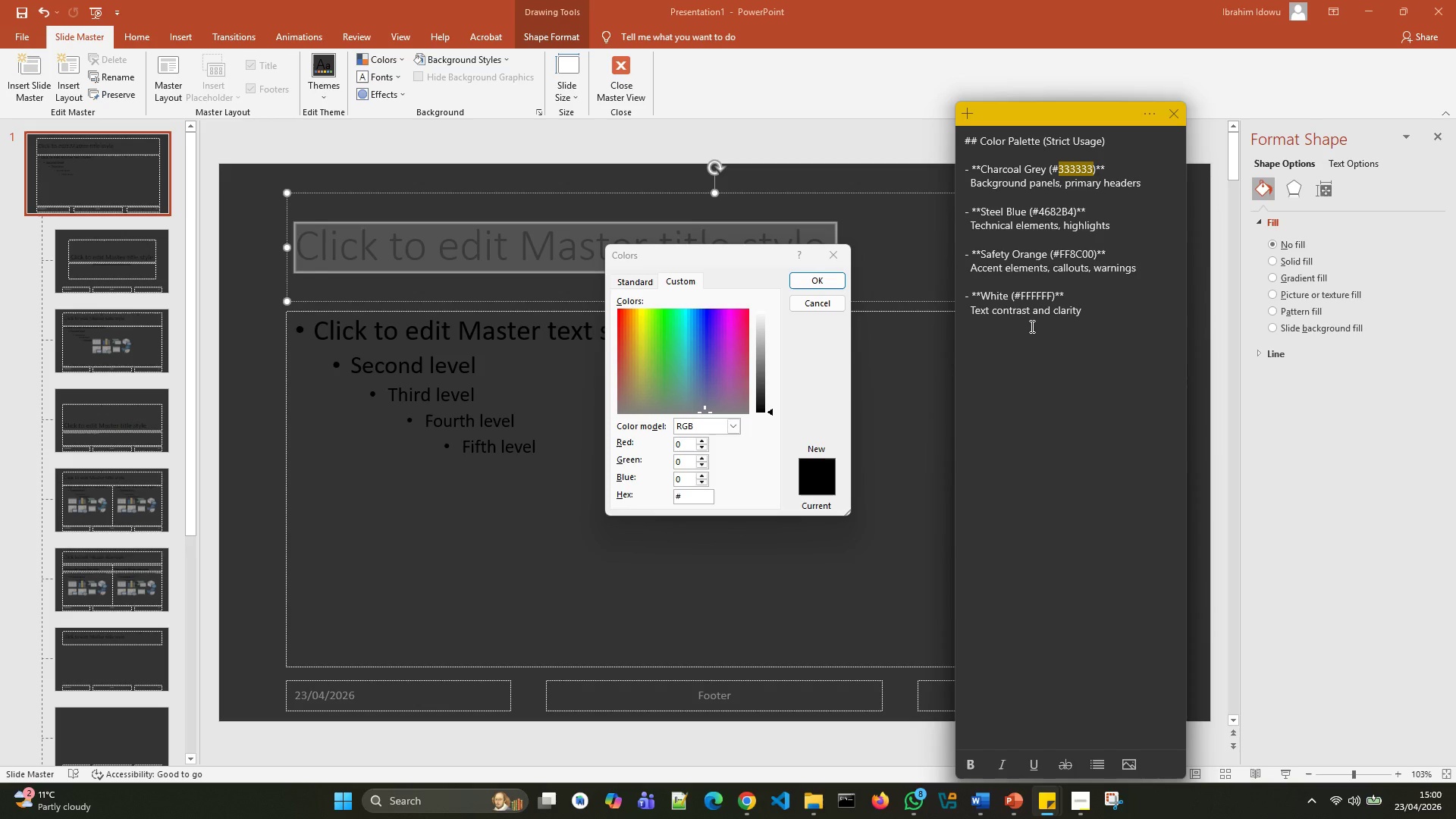 
wait(187.67)
 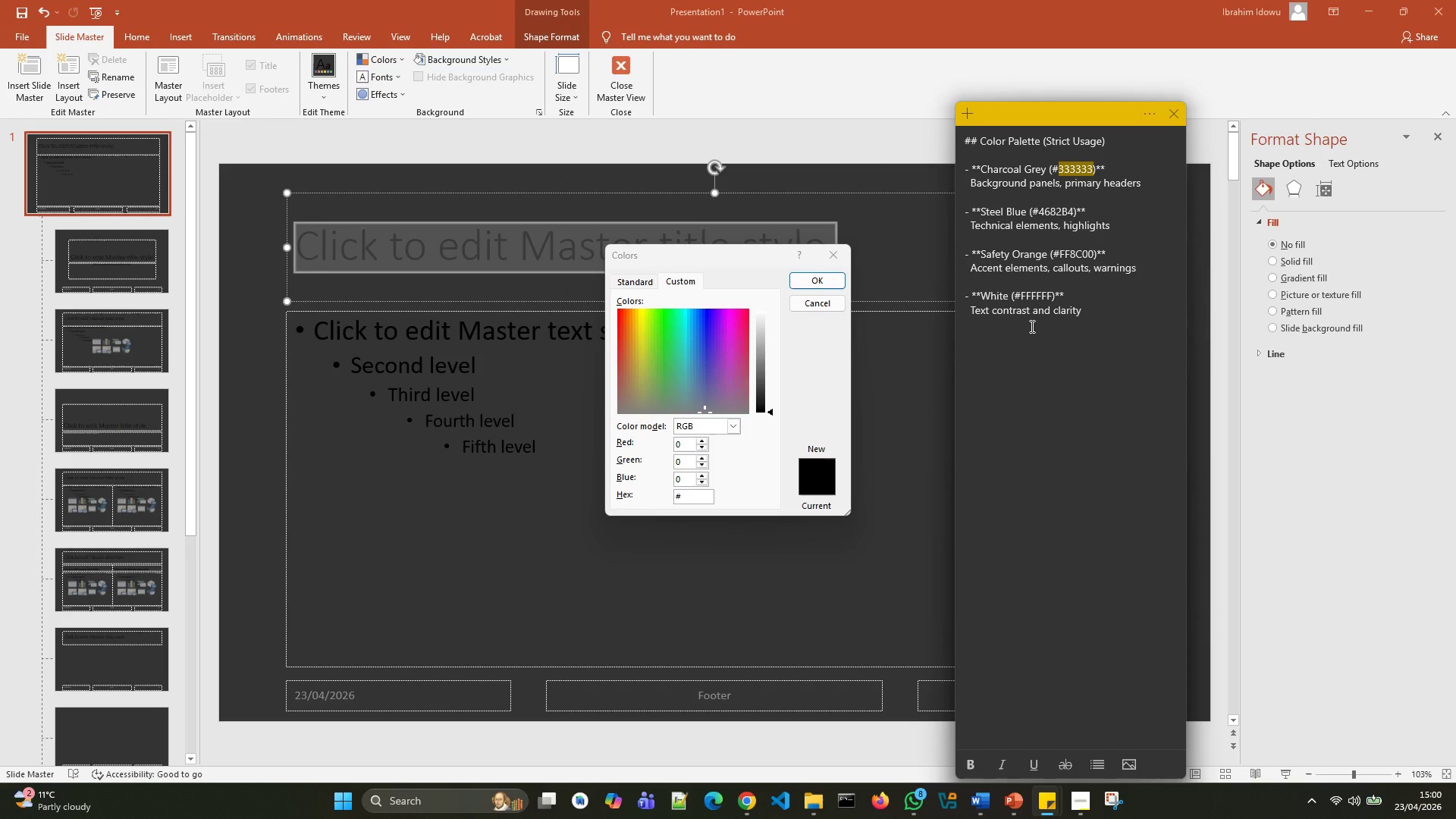 
left_click([808, 309])
 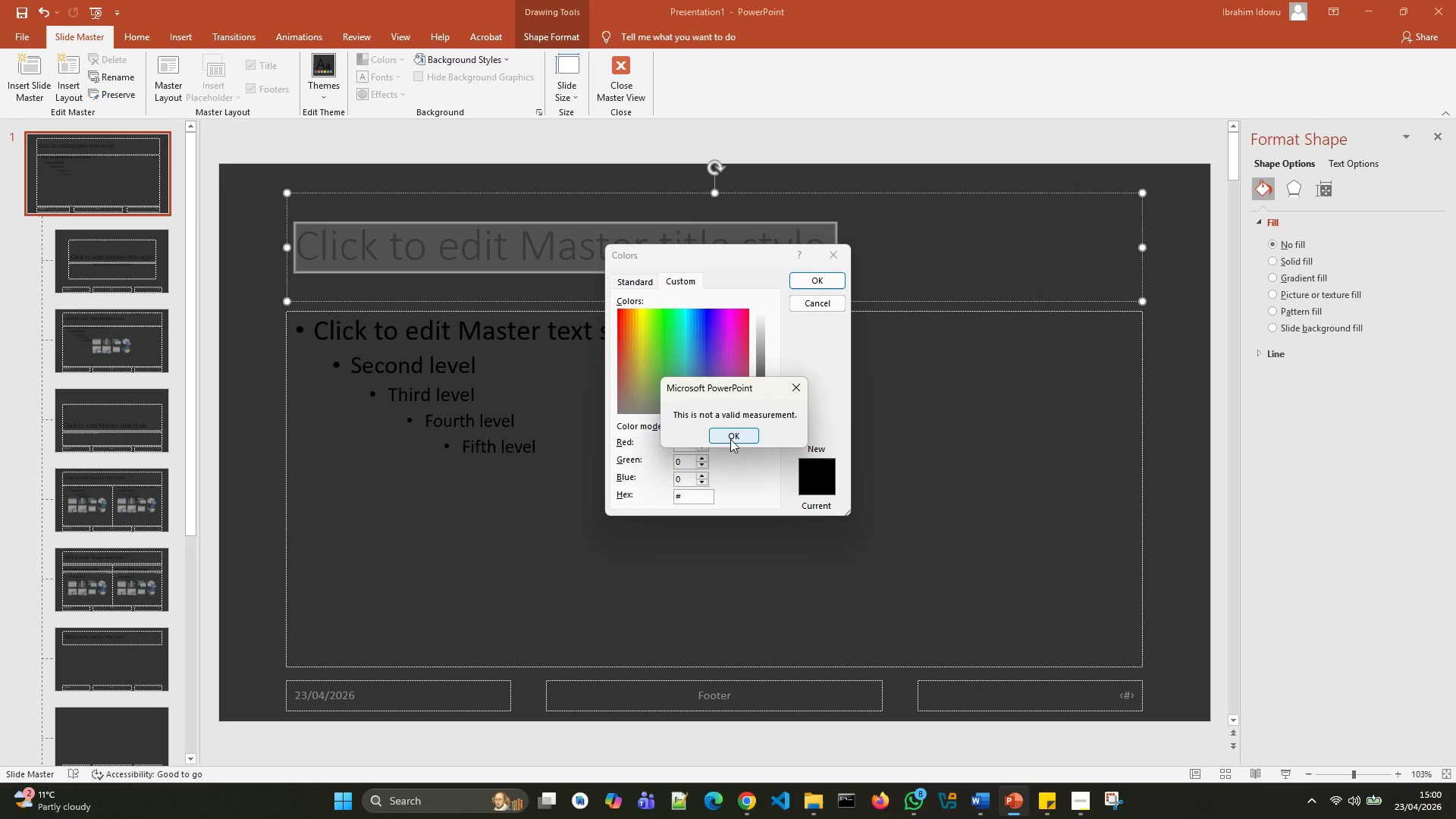 
left_click([734, 434])
 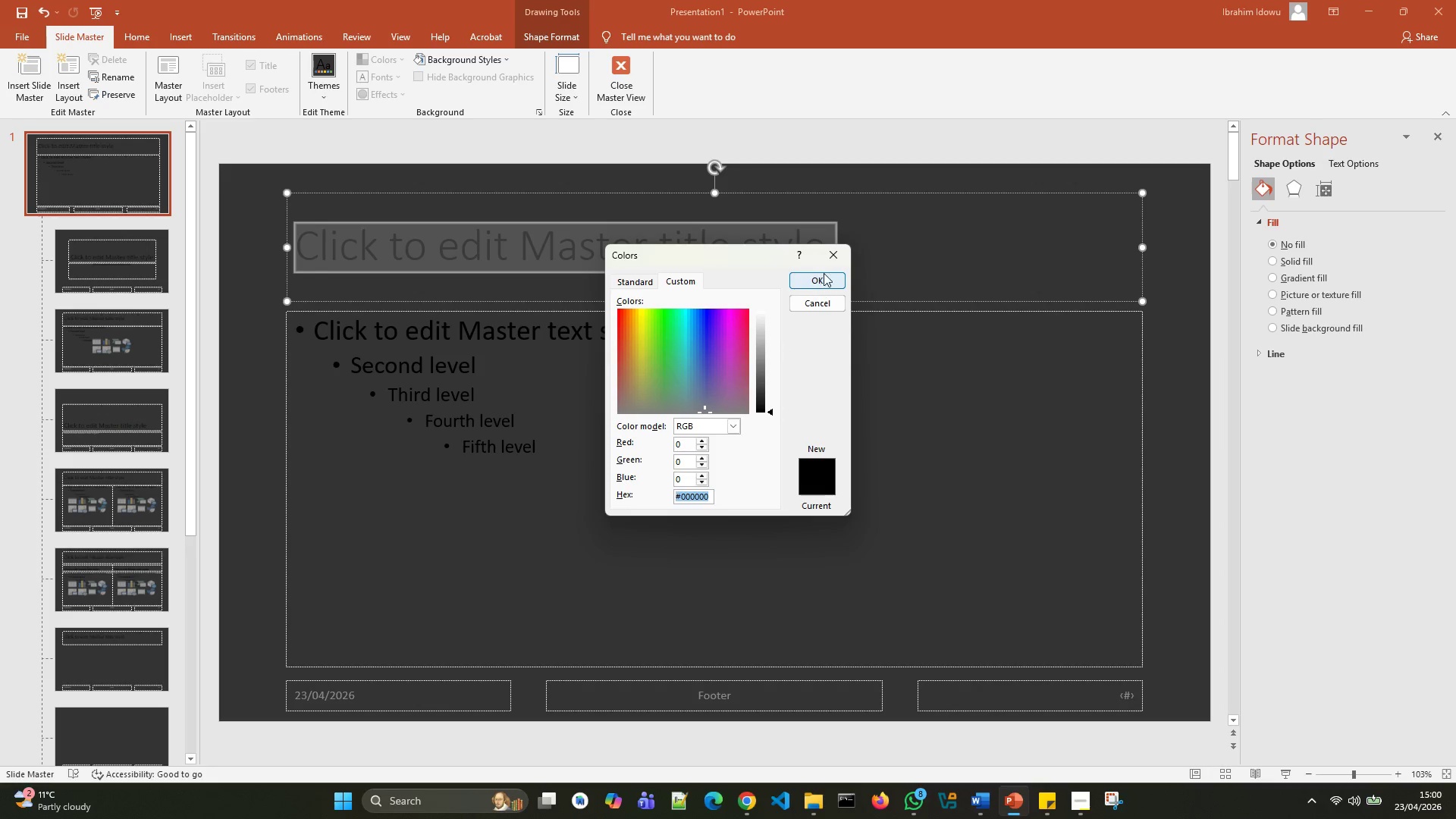 
left_click([829, 254])
 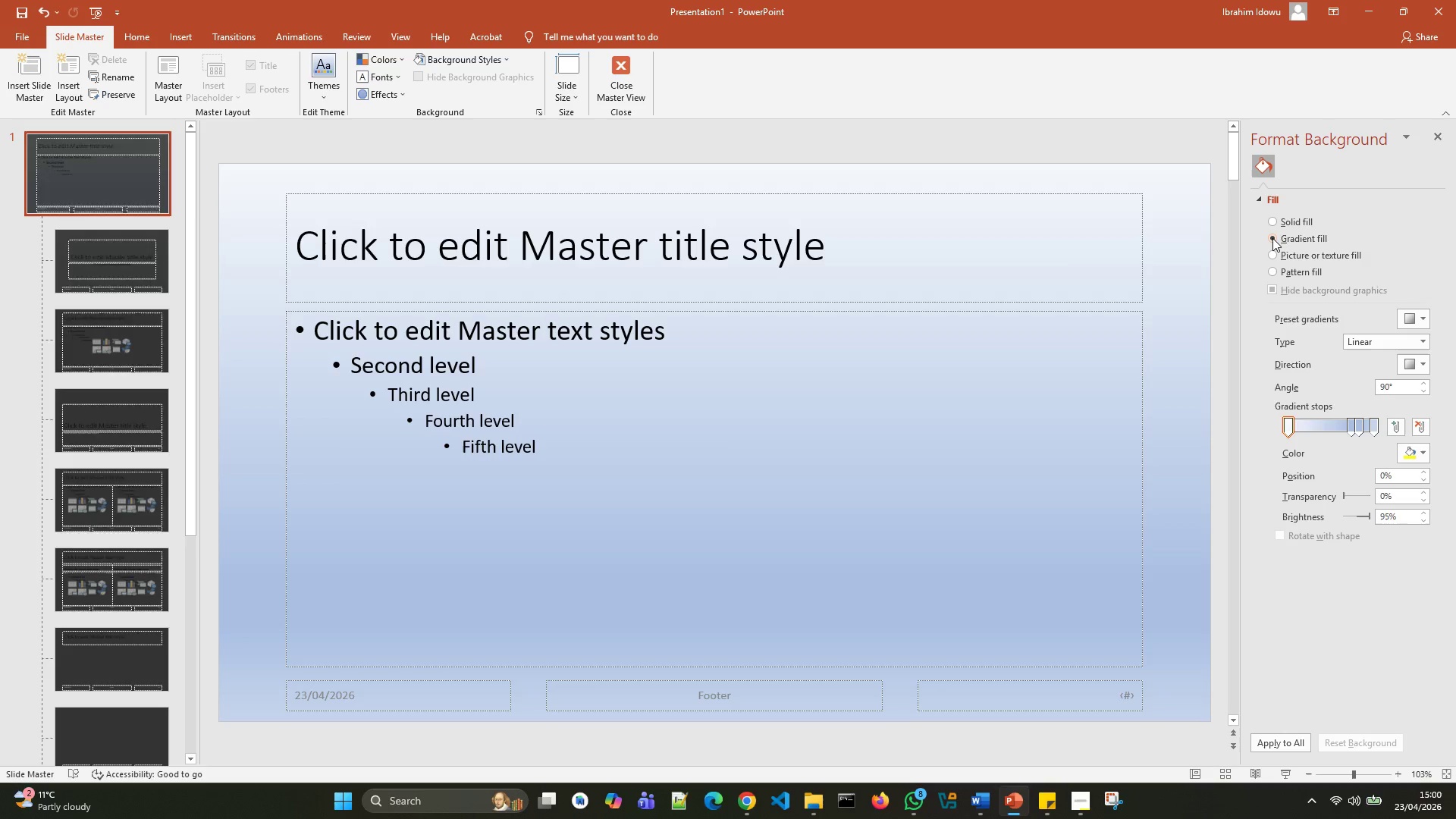 
wait(20.08)
 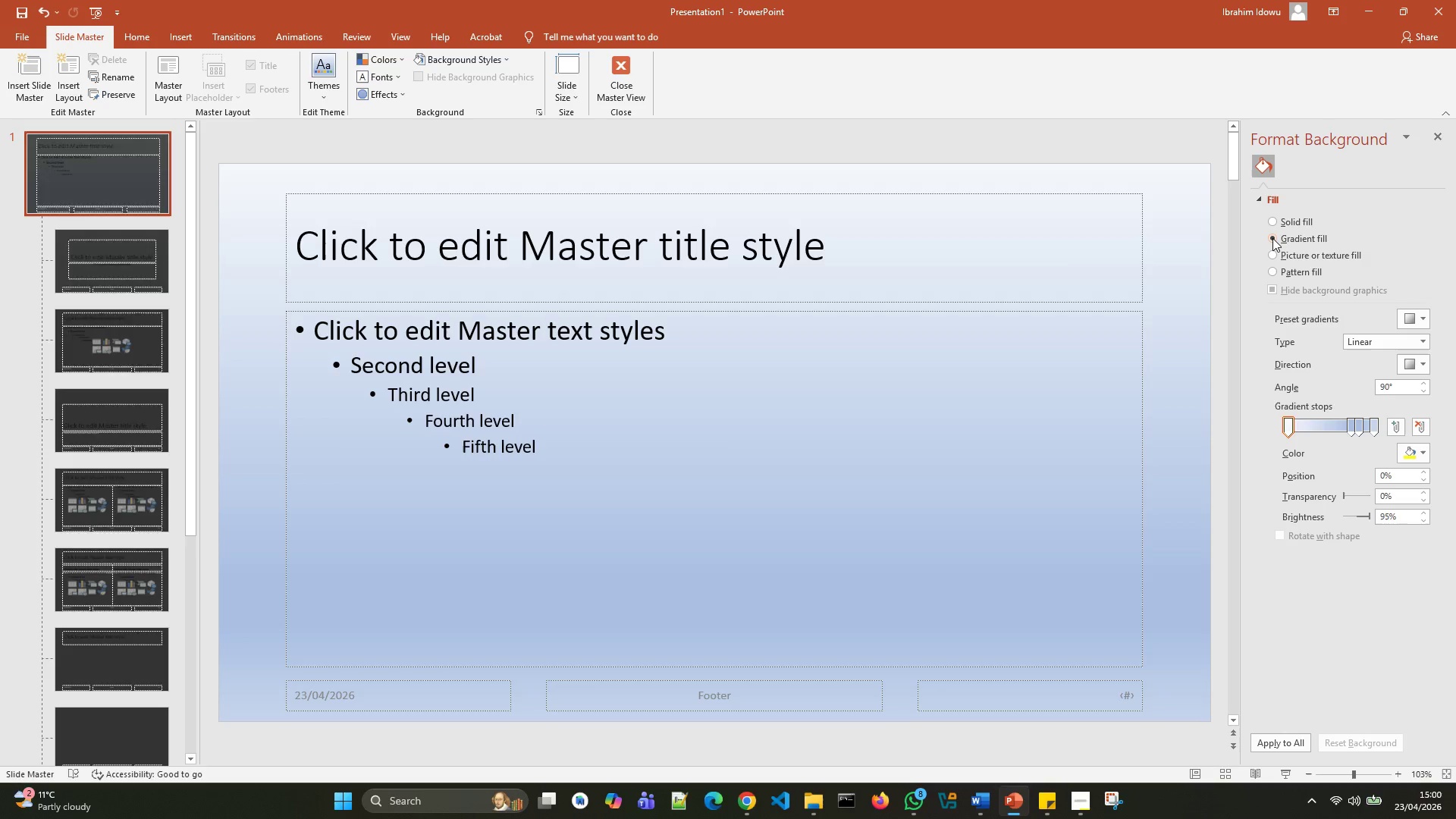 
left_click([1273, 223])
 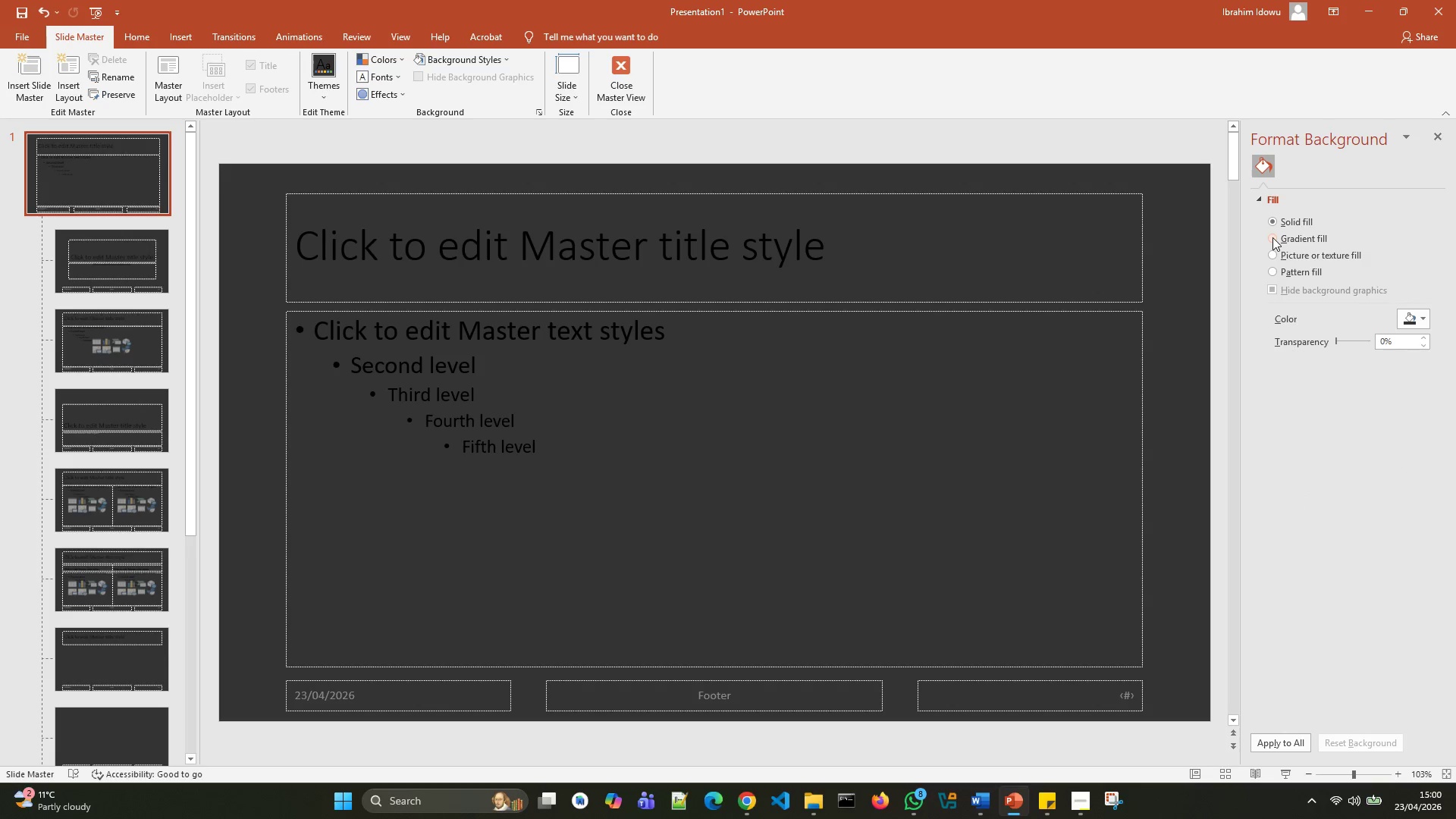 
left_click([1272, 237])
 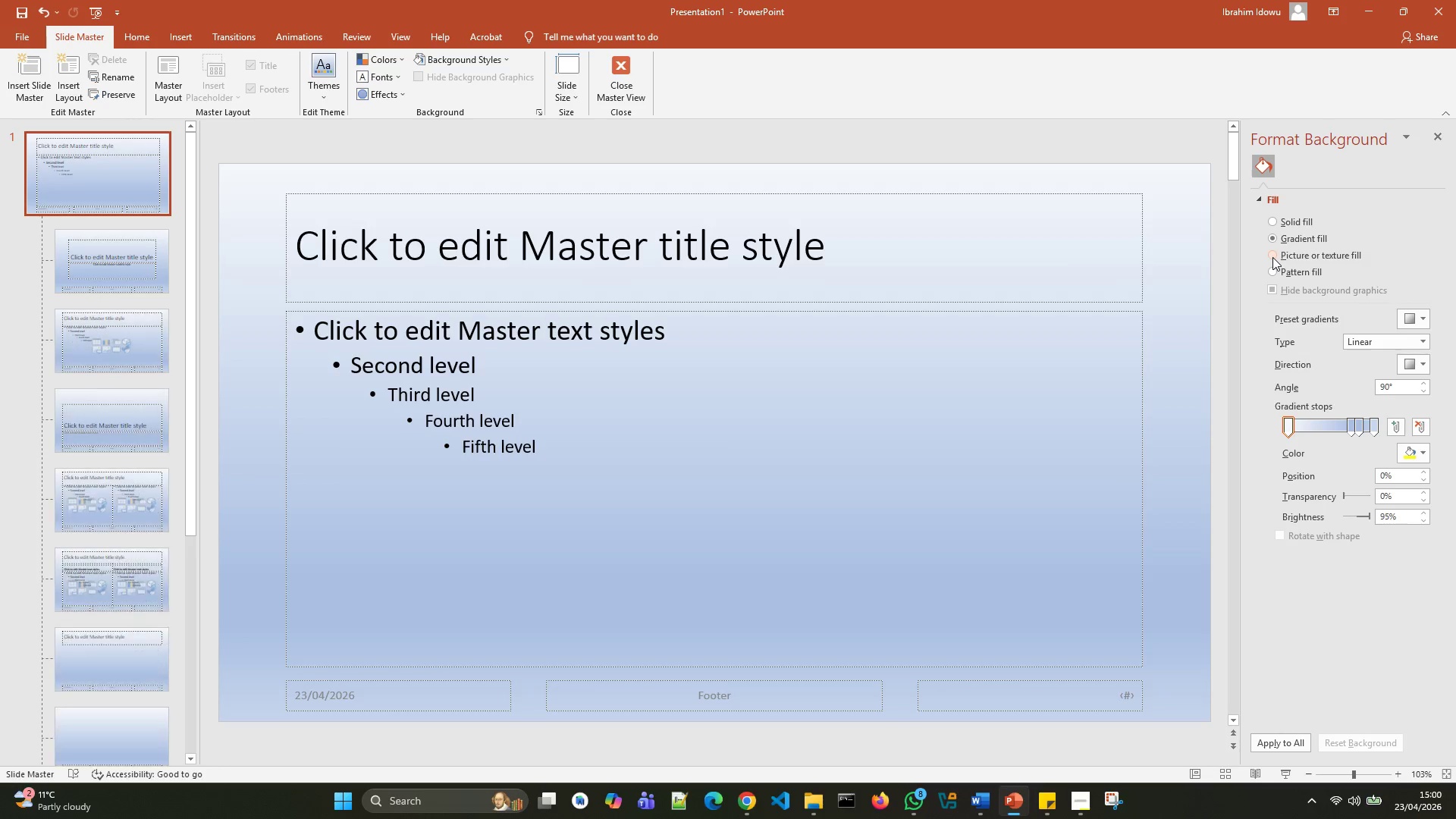 
left_click([1272, 257])
 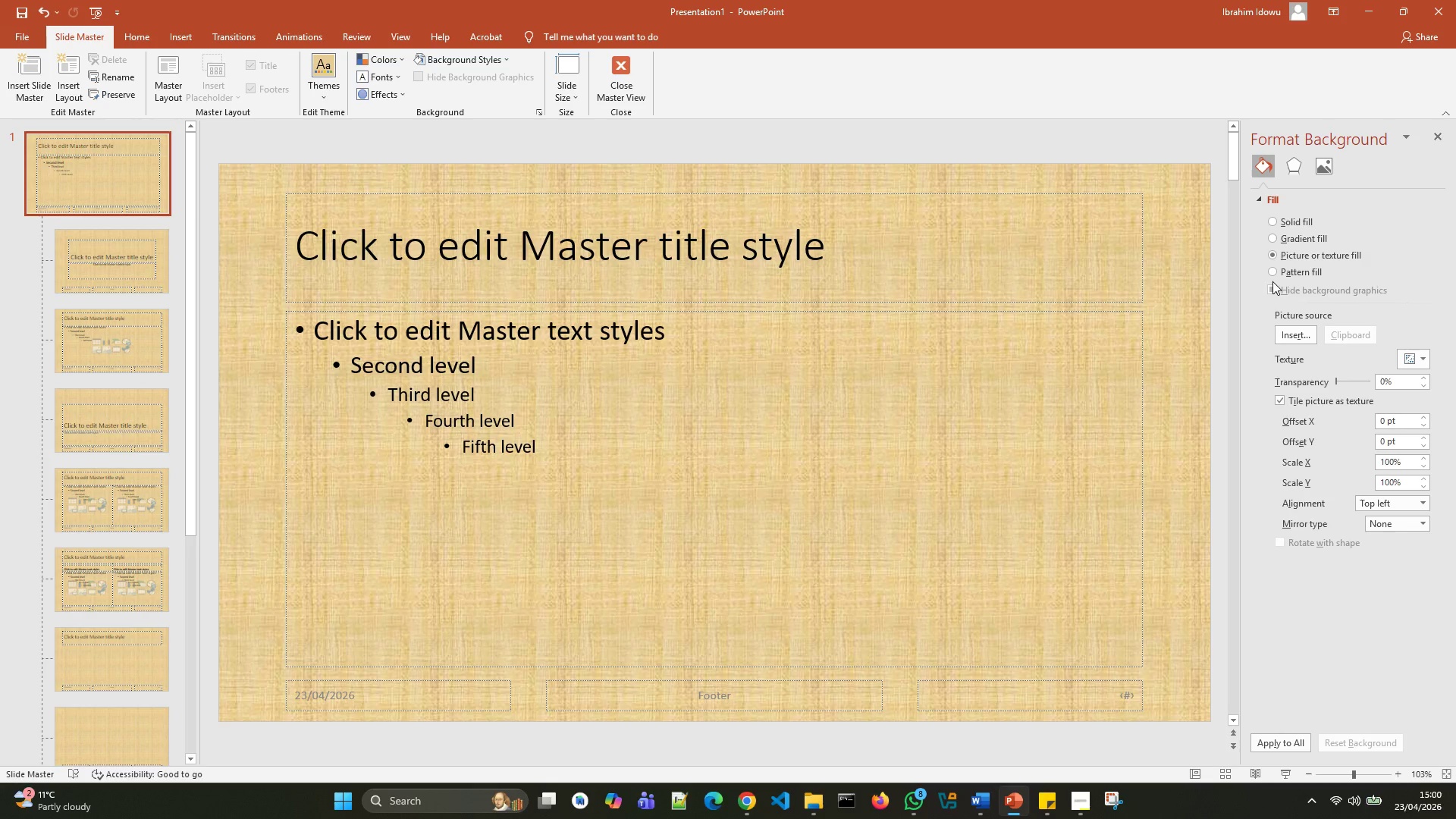 
left_click([1272, 276])
 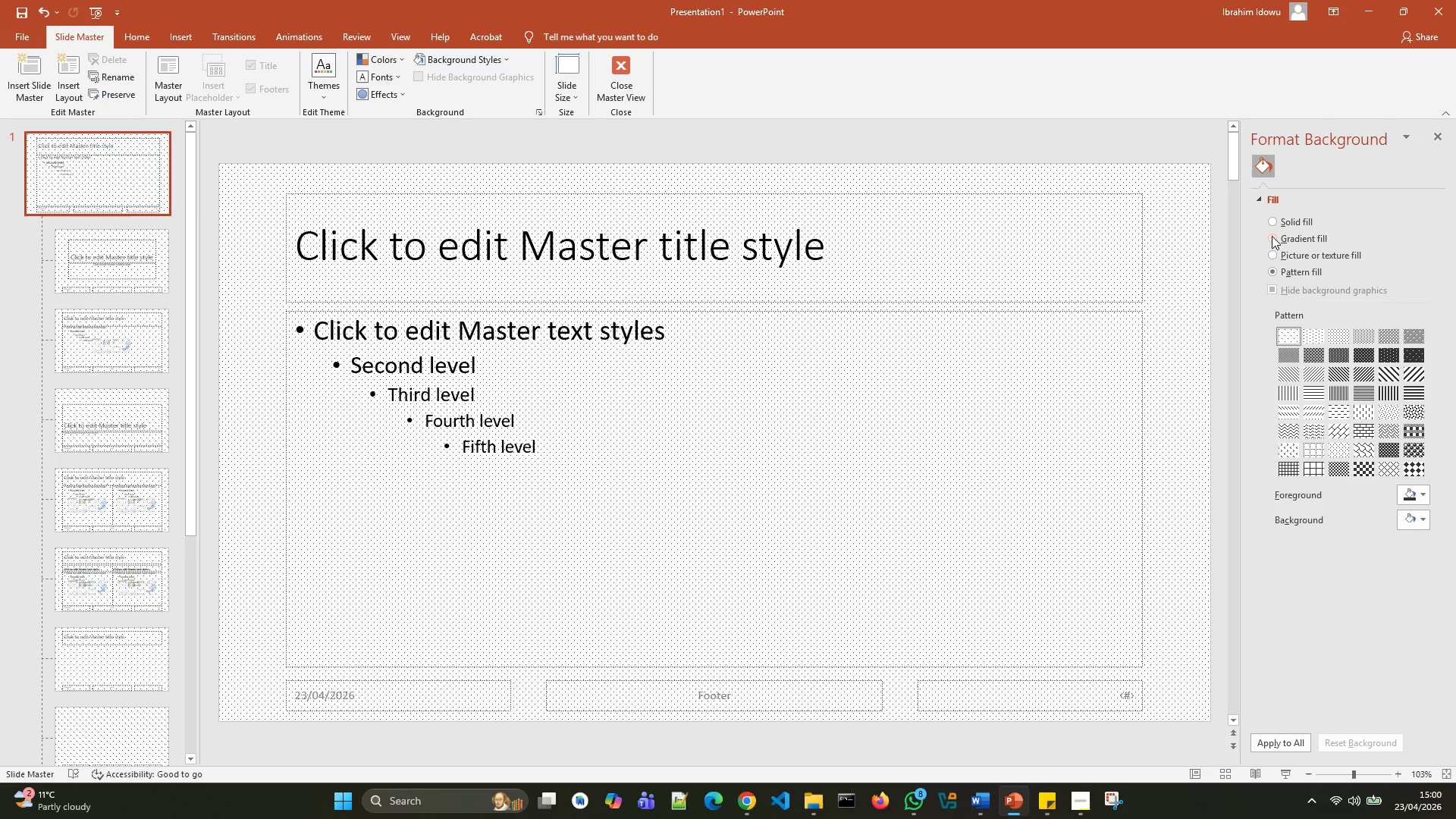 
left_click([1272, 239])
 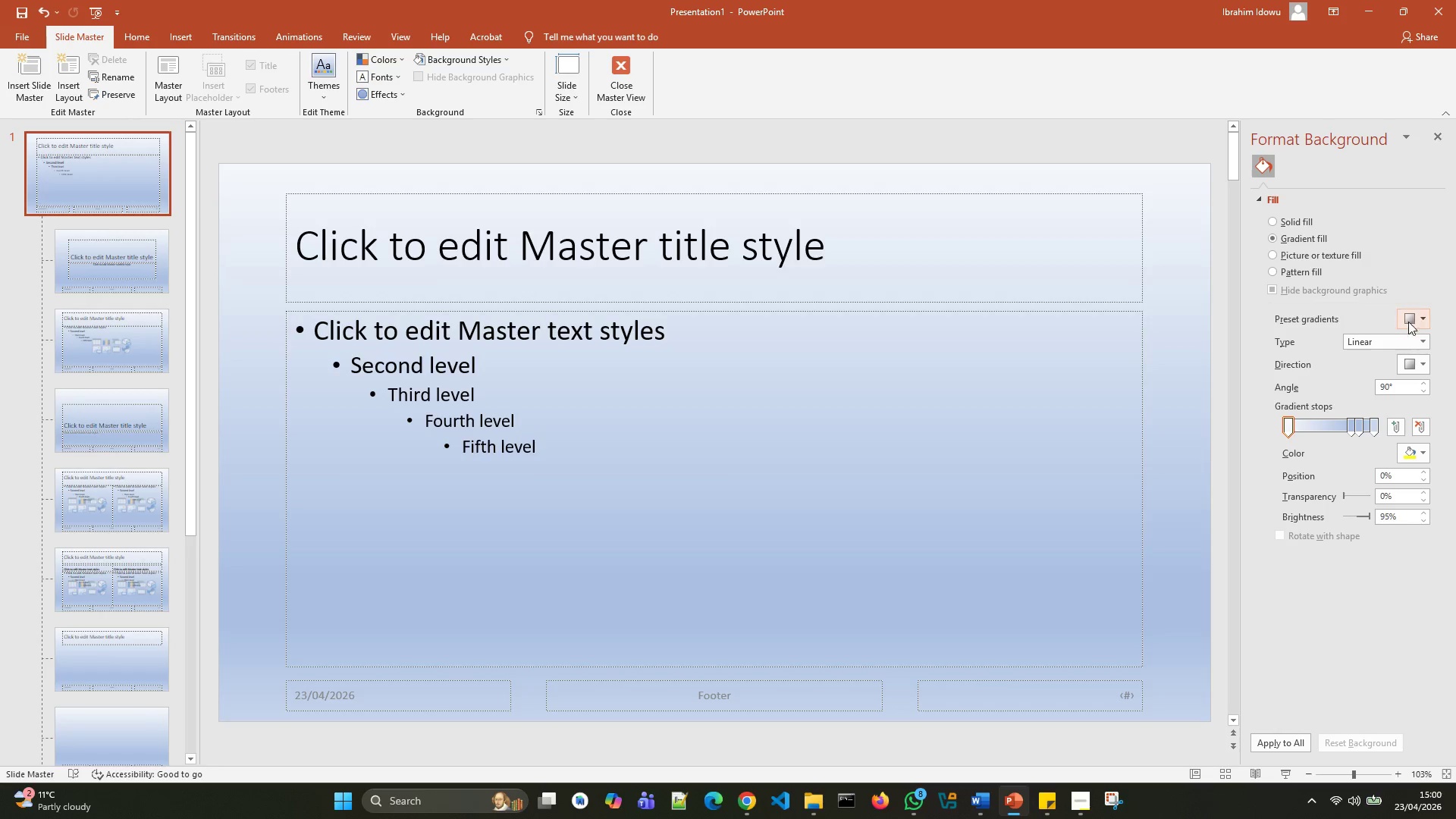 
left_click([1414, 321])
 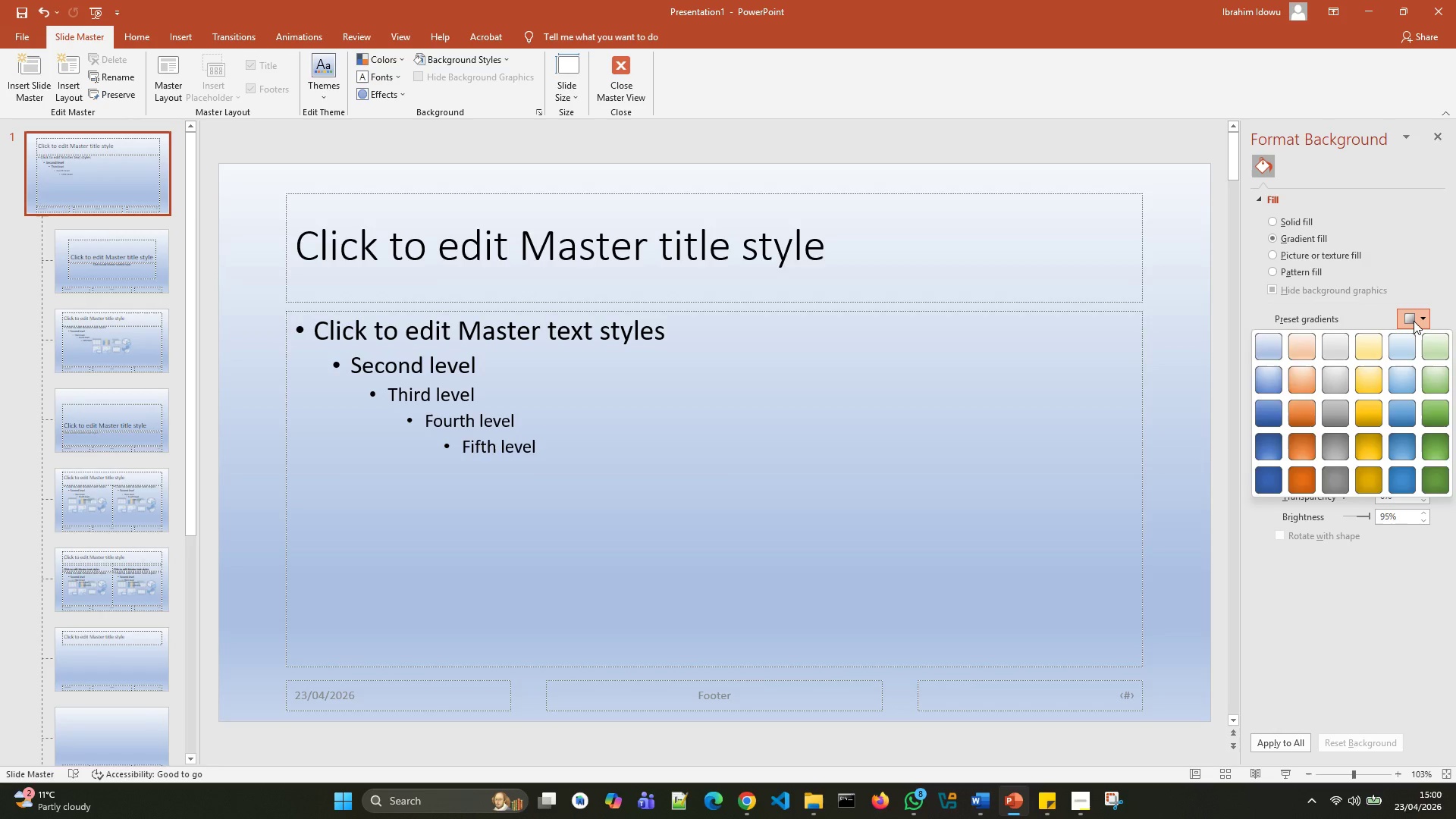 
left_click([1414, 321])
 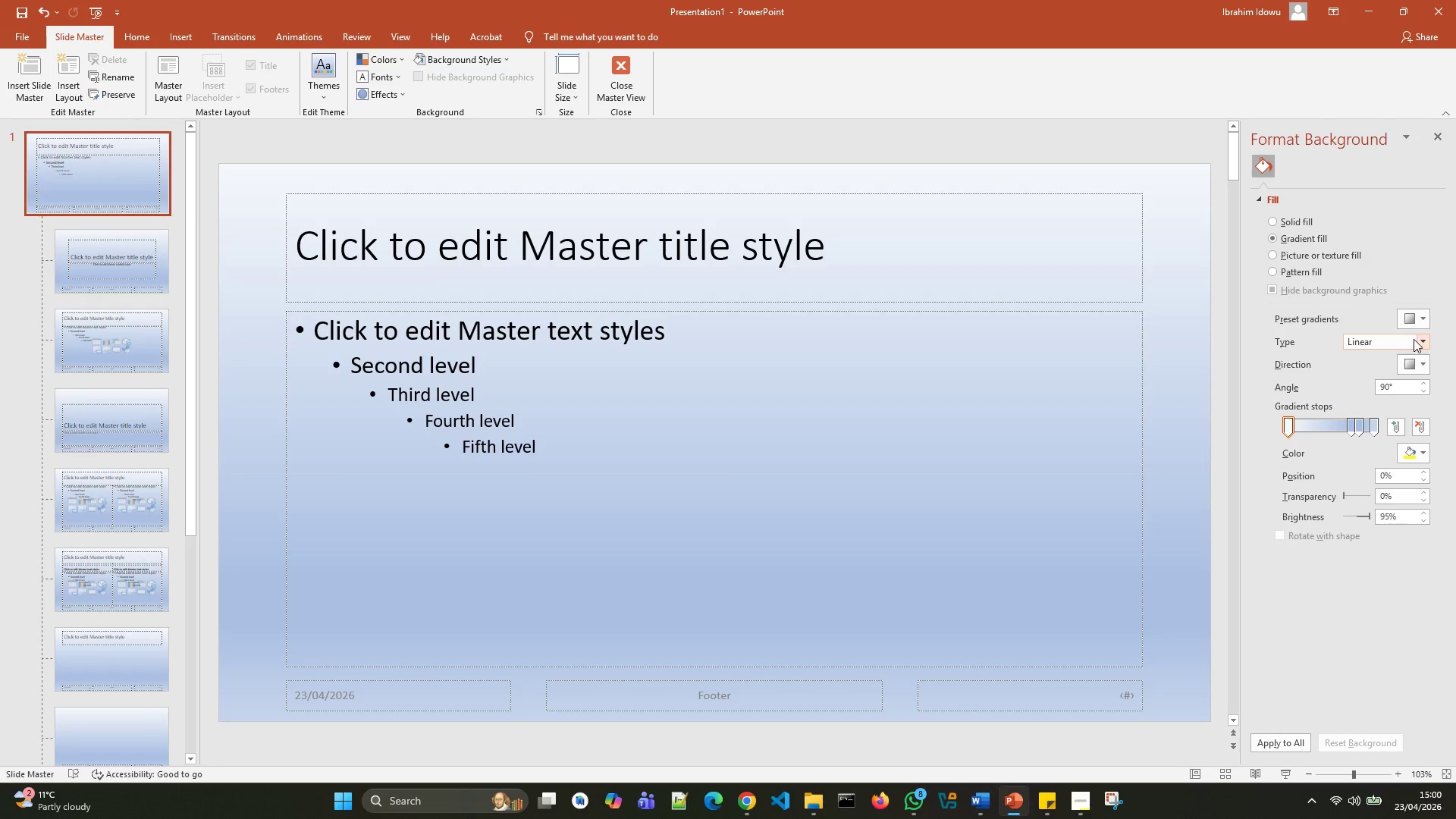 
left_click([1416, 340])
 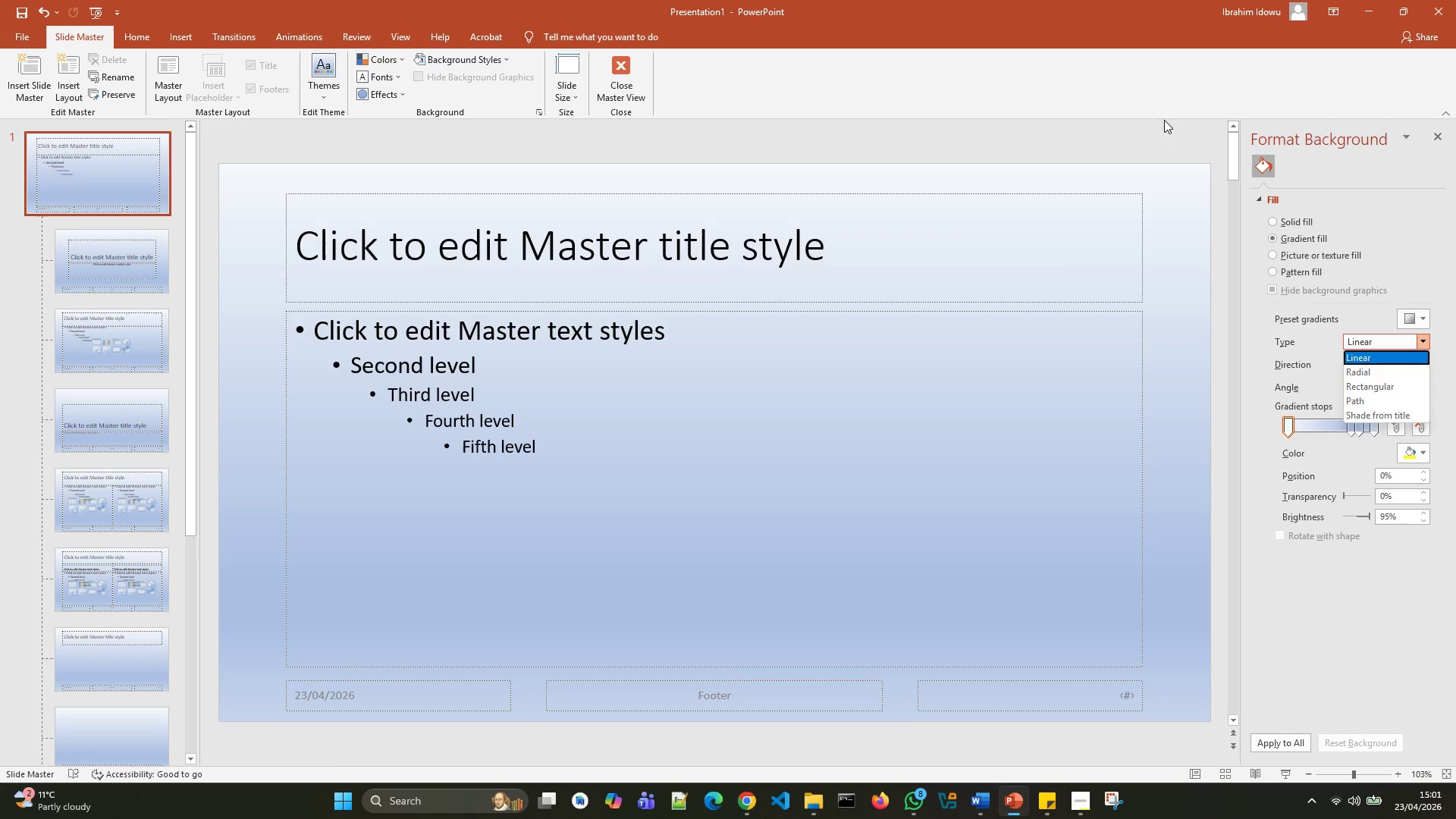 
wait(66.84)
 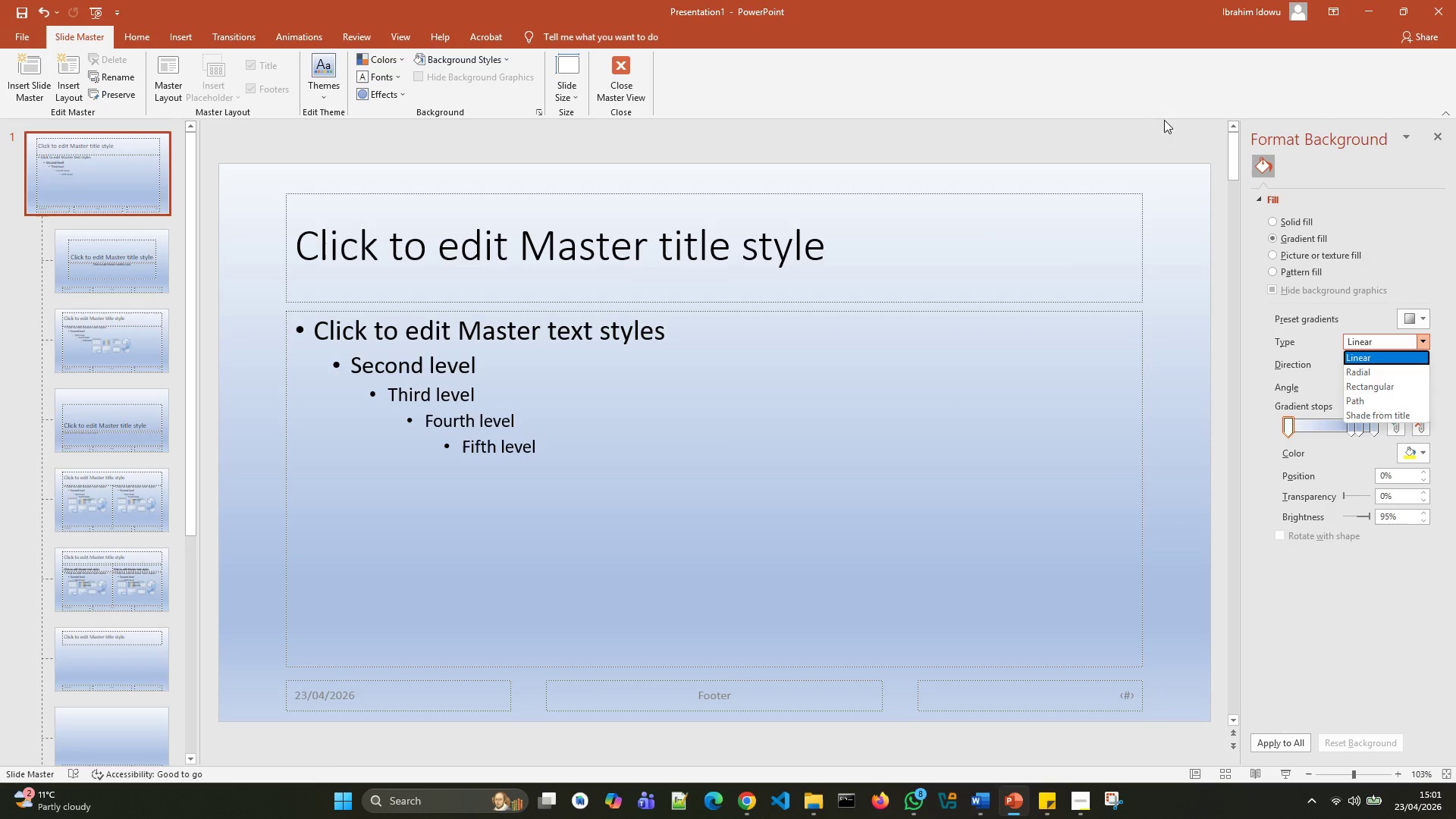 
left_click([1011, 732])
 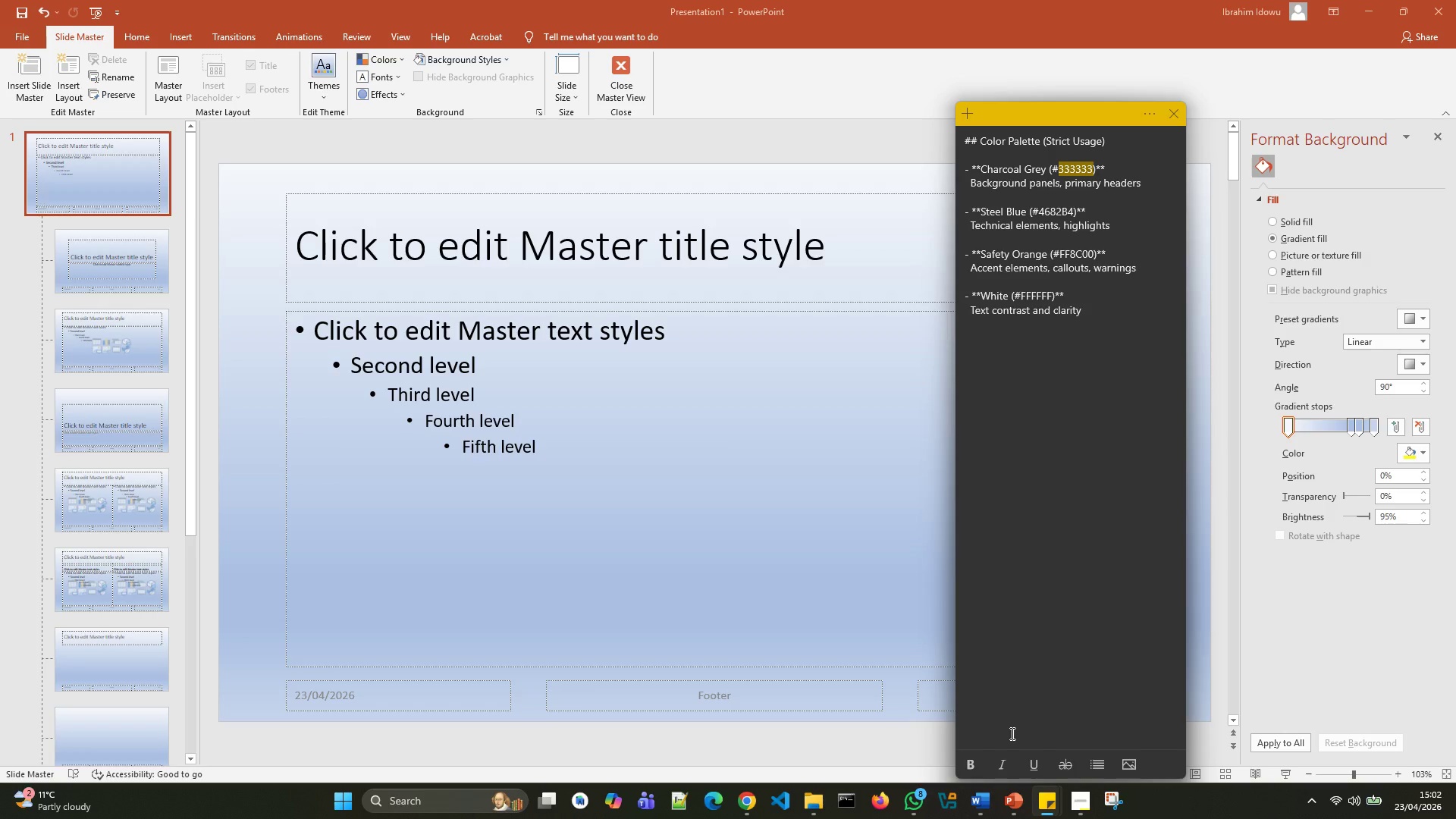 
wait(34.48)
 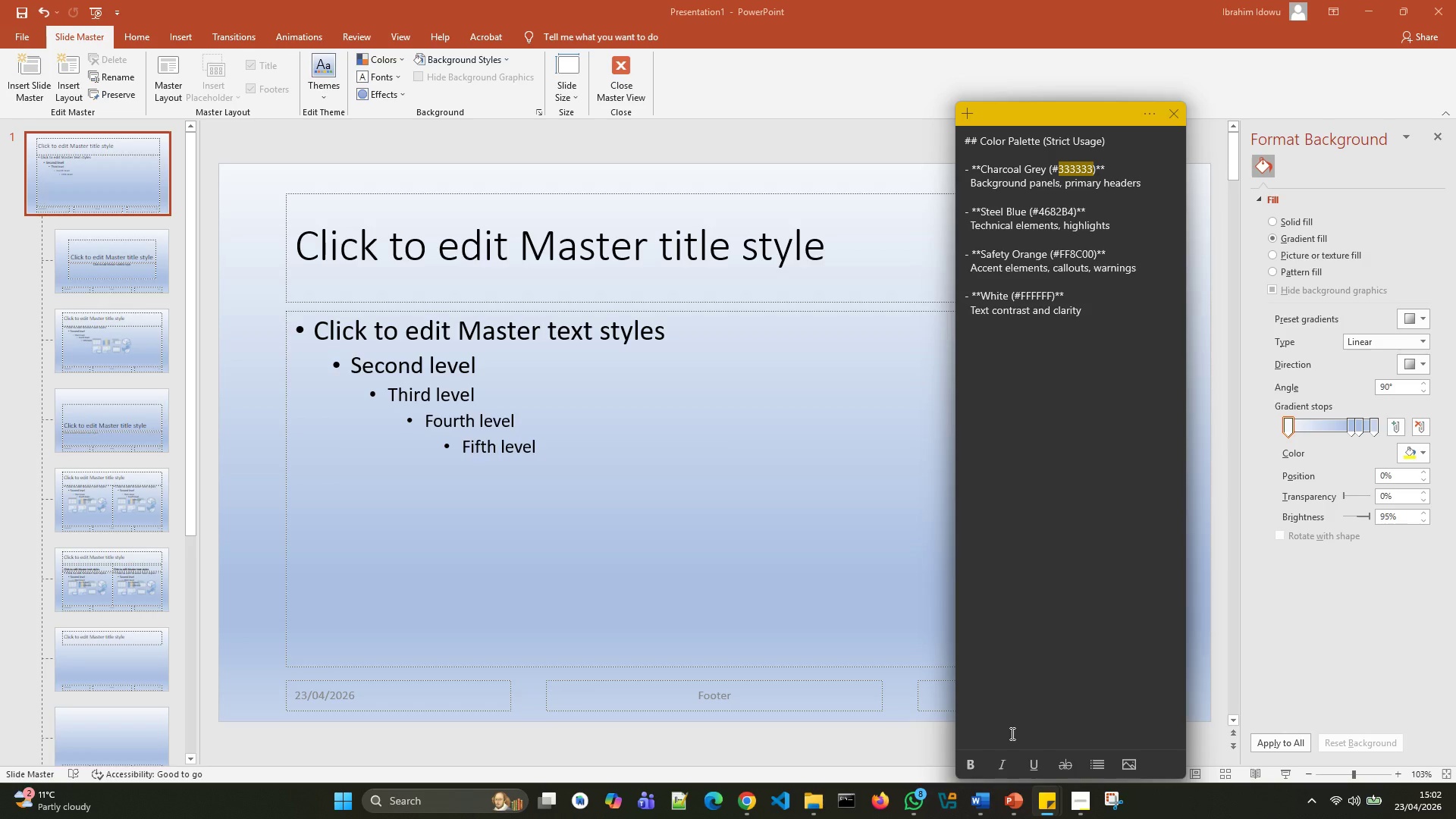 
left_click([822, 136])
 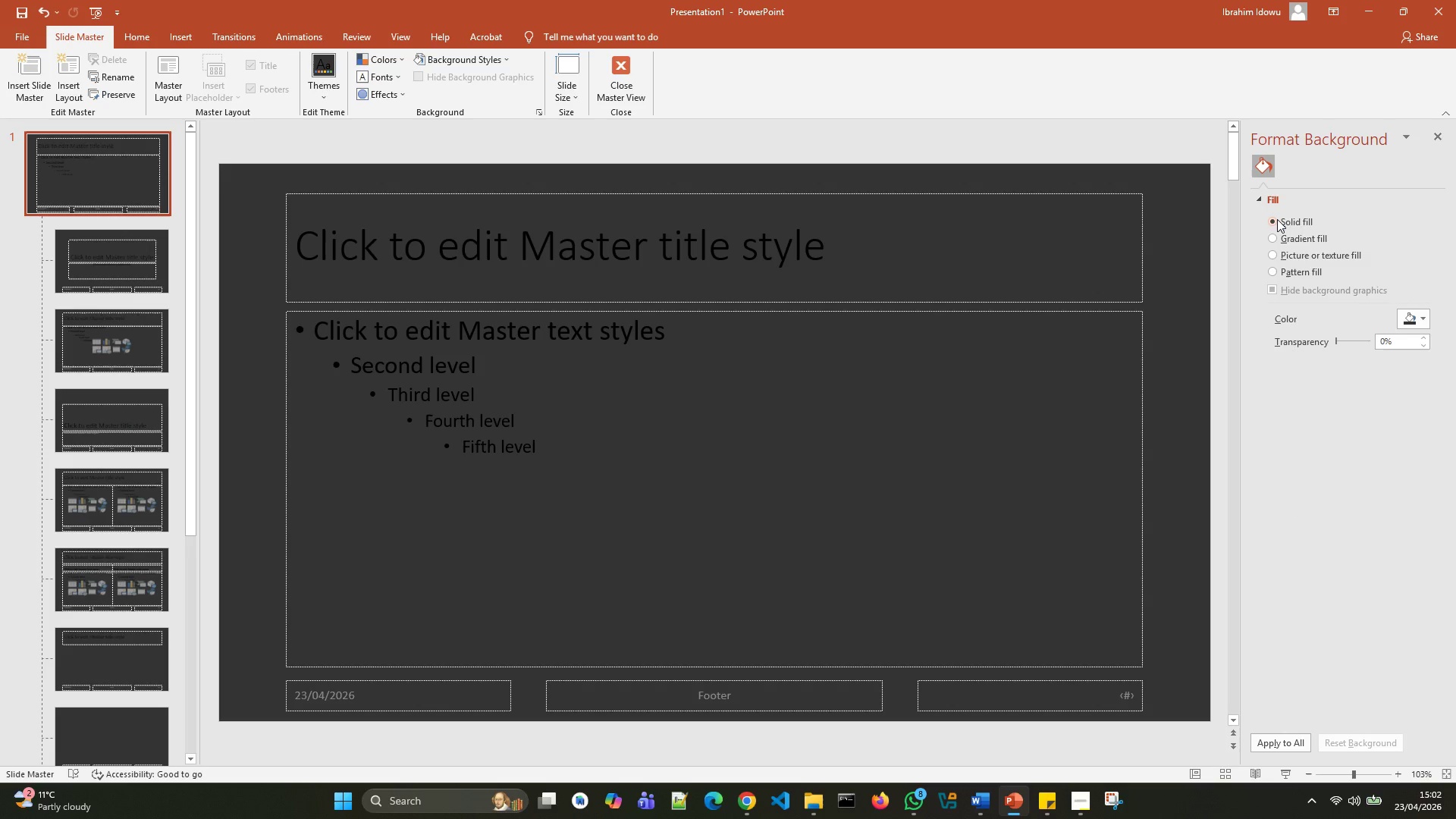 
wait(8.5)
 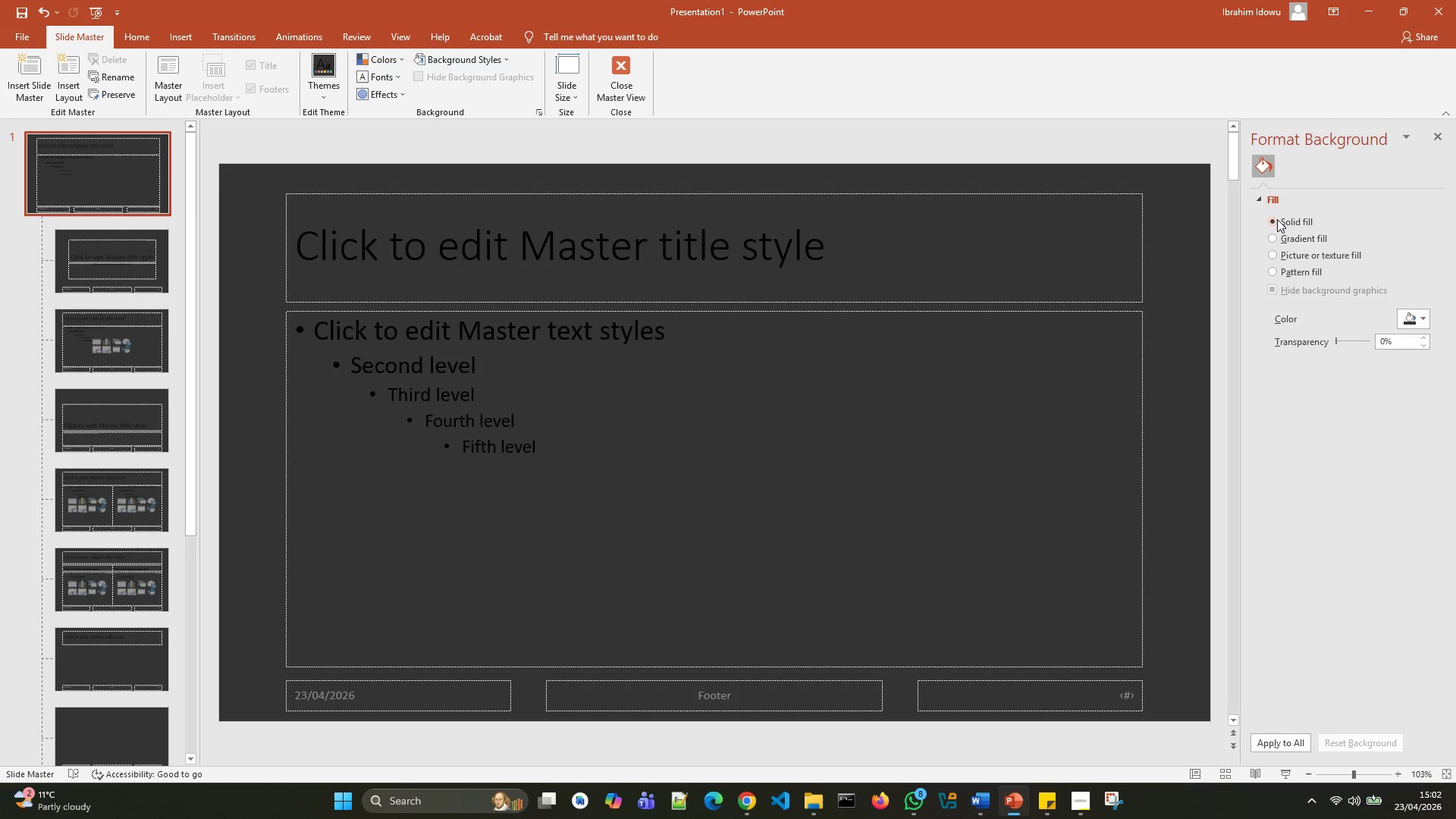 
left_click([500, 62])
 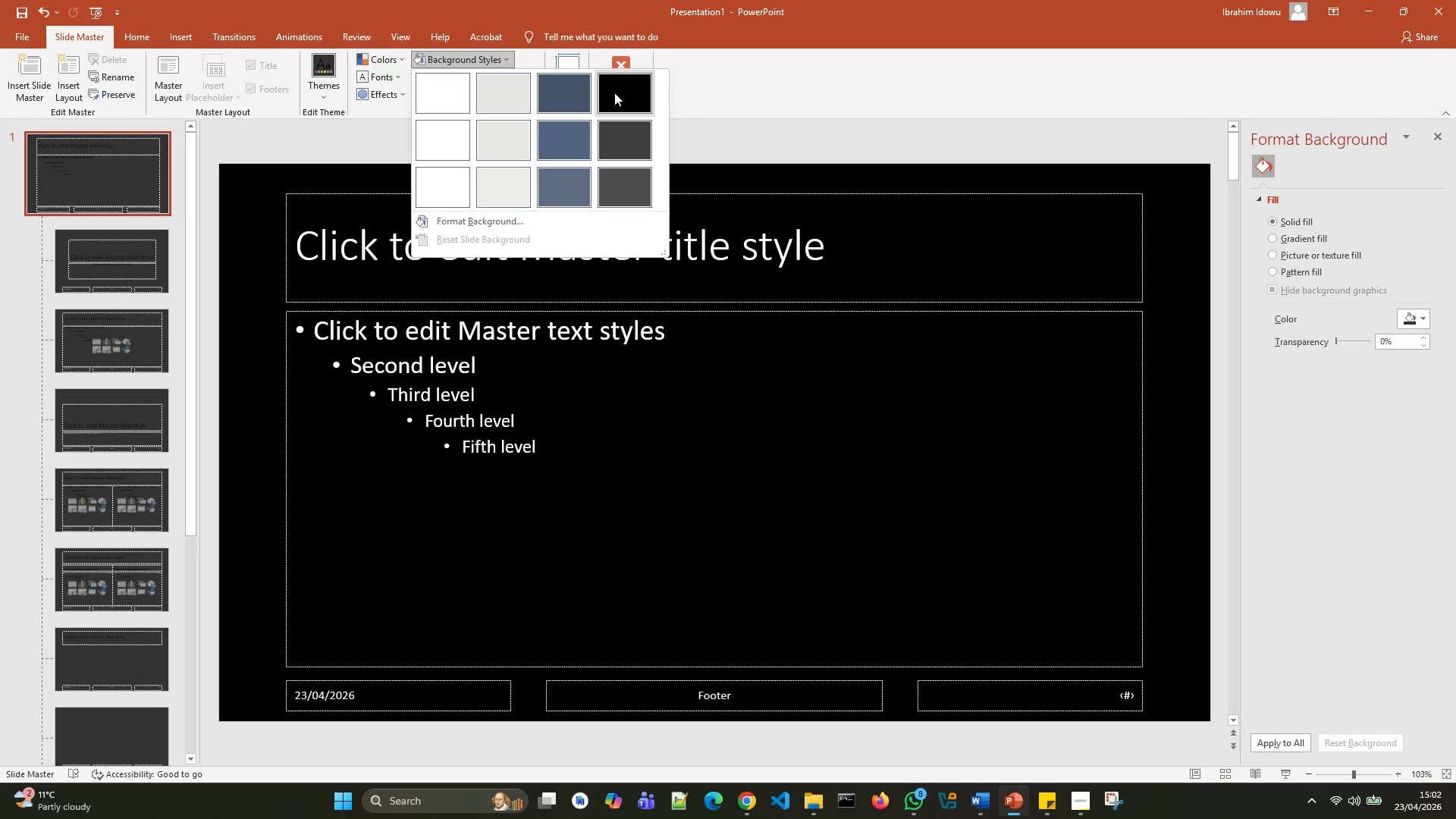 
wait(11.16)
 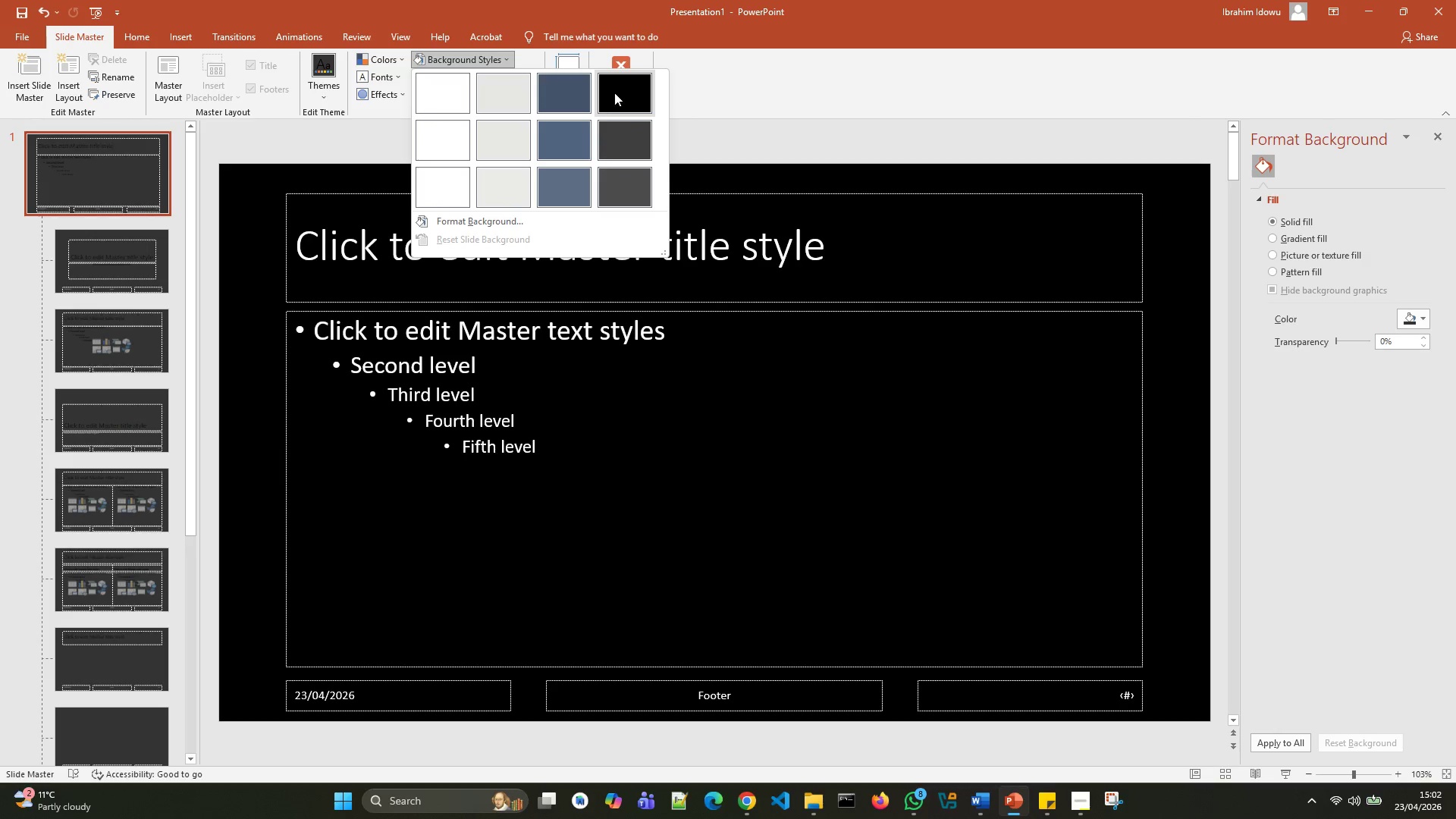 
left_click([321, 96])
 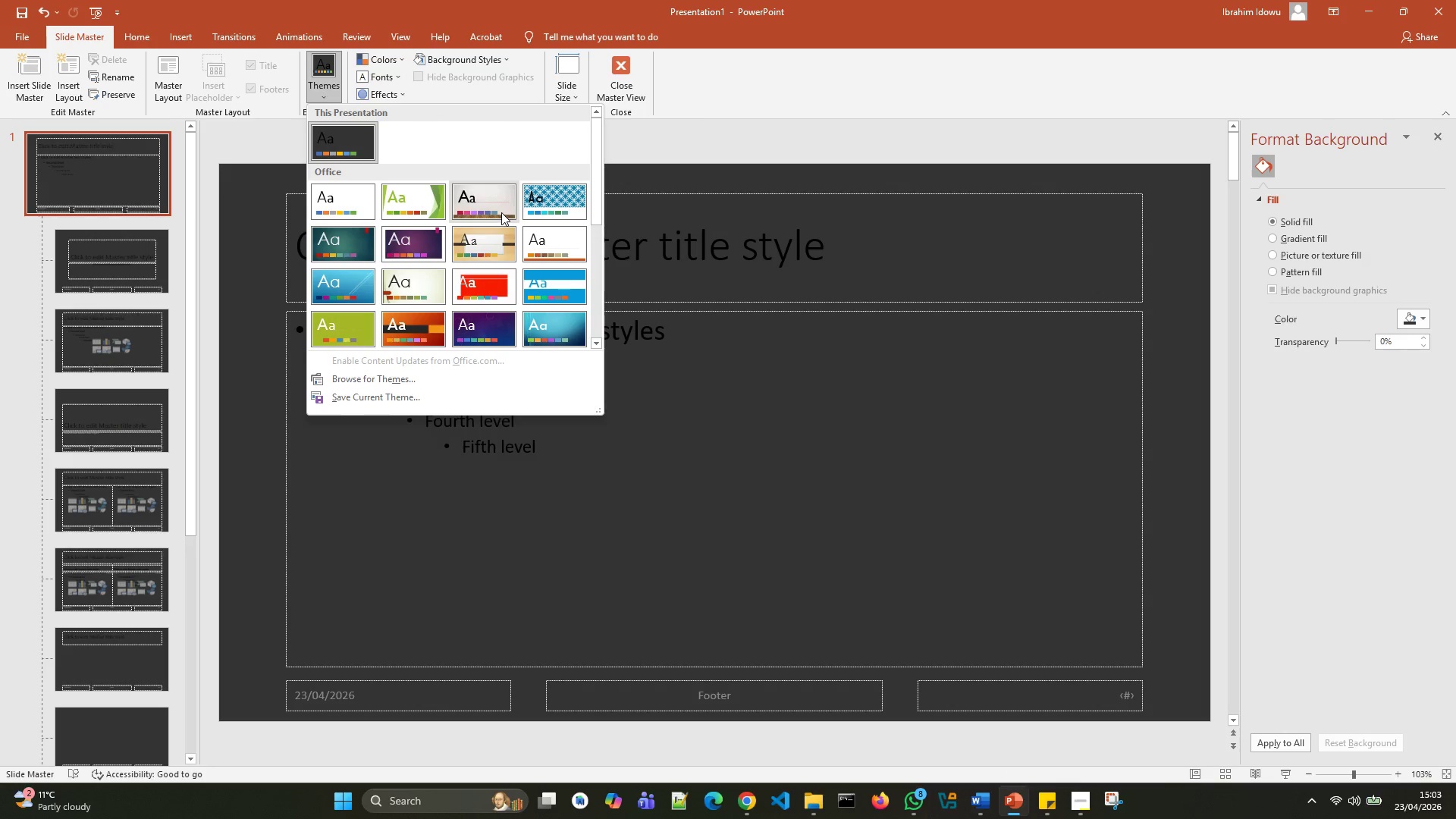 
left_click([702, 138])
 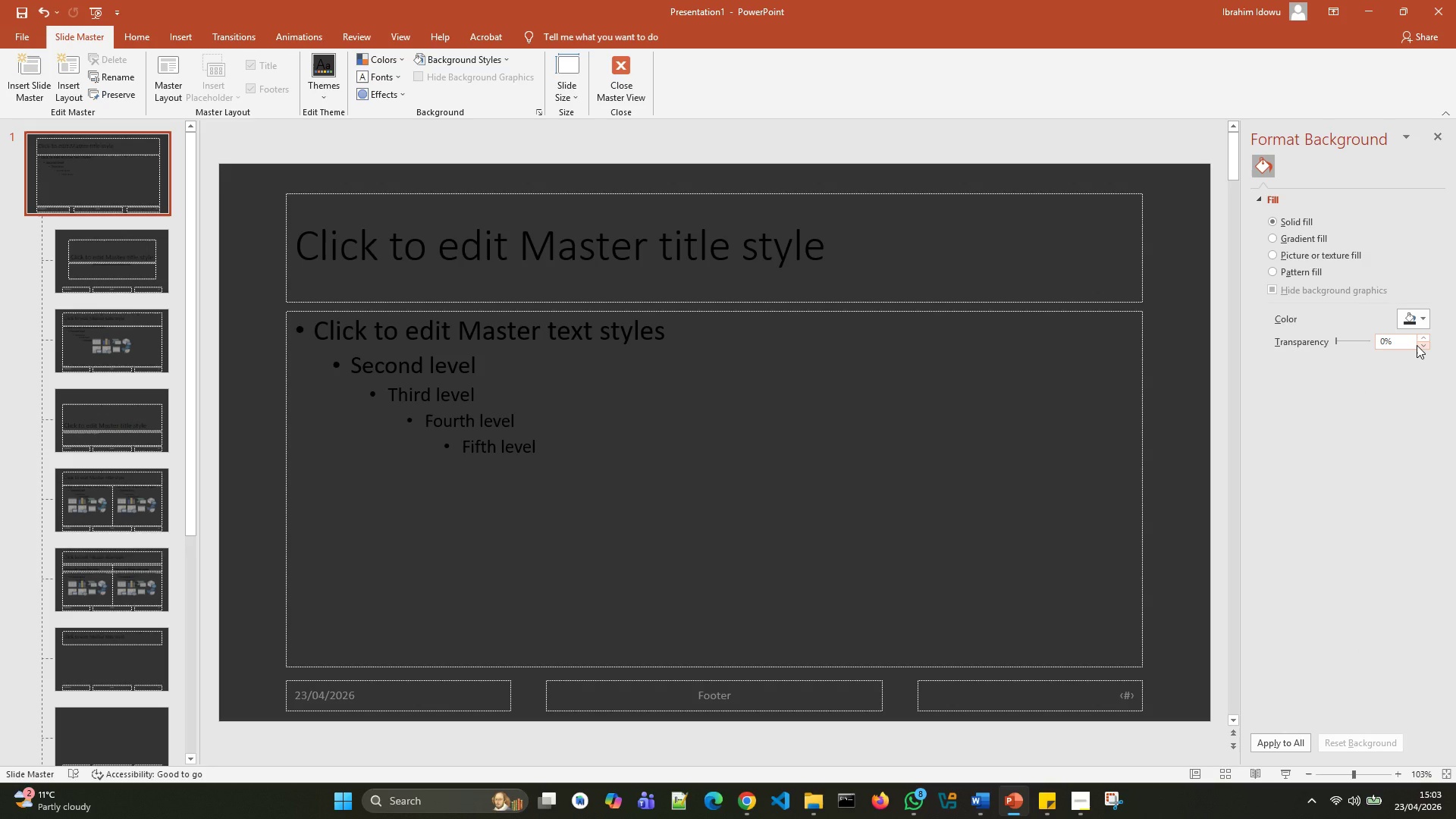 
wait(7.28)
 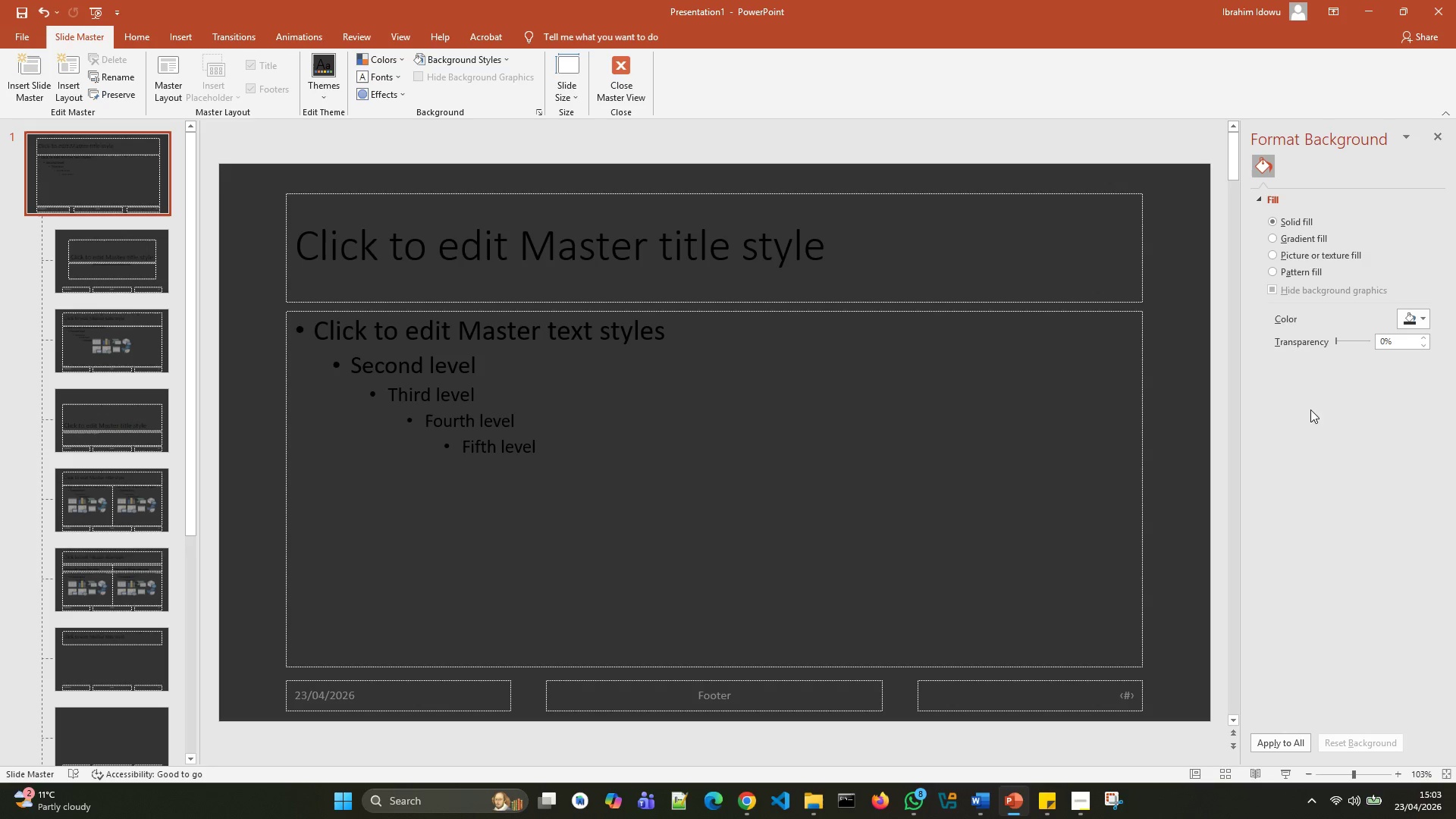 
left_click([1425, 339])
 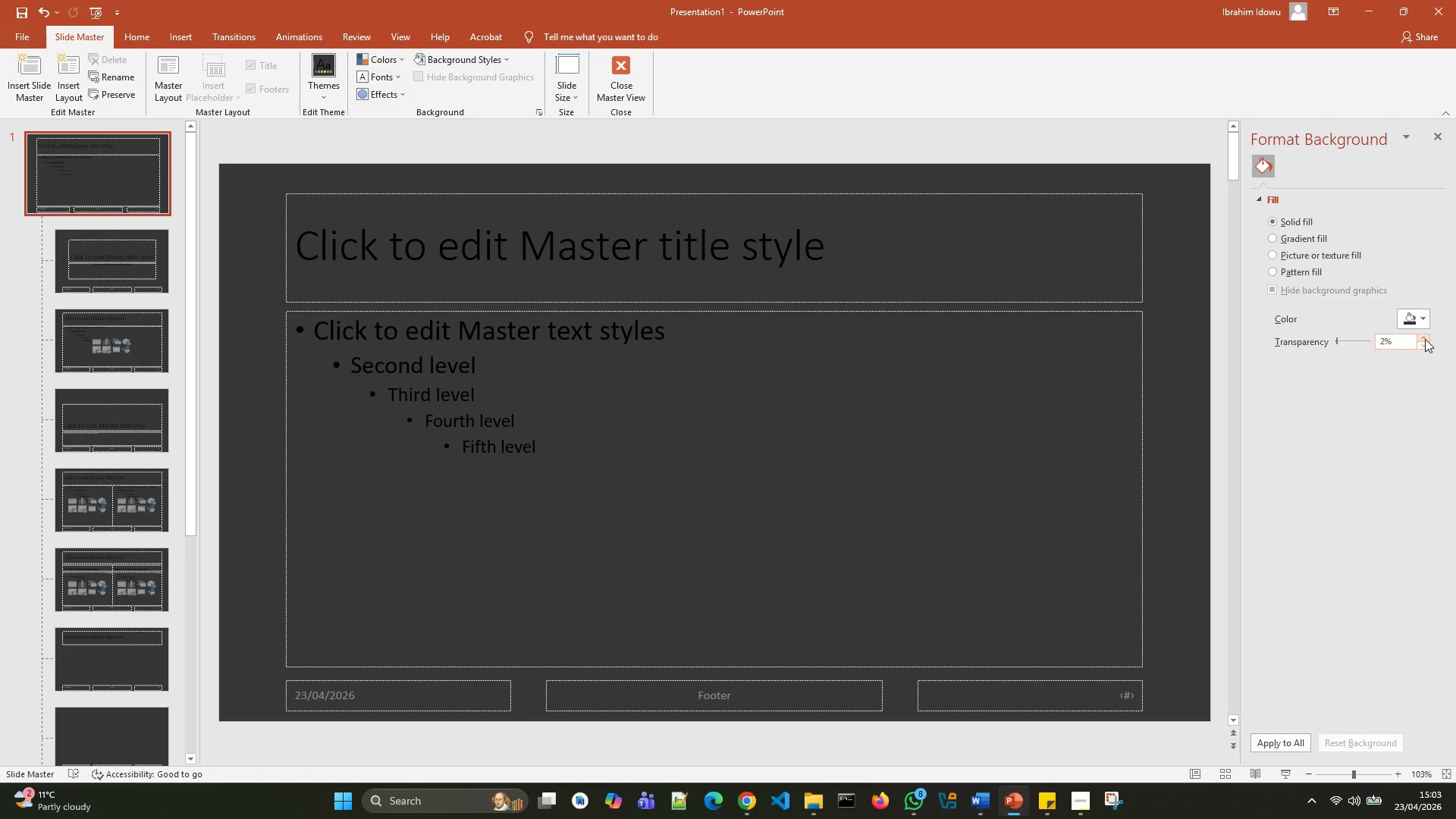 
double_click([1425, 339])
 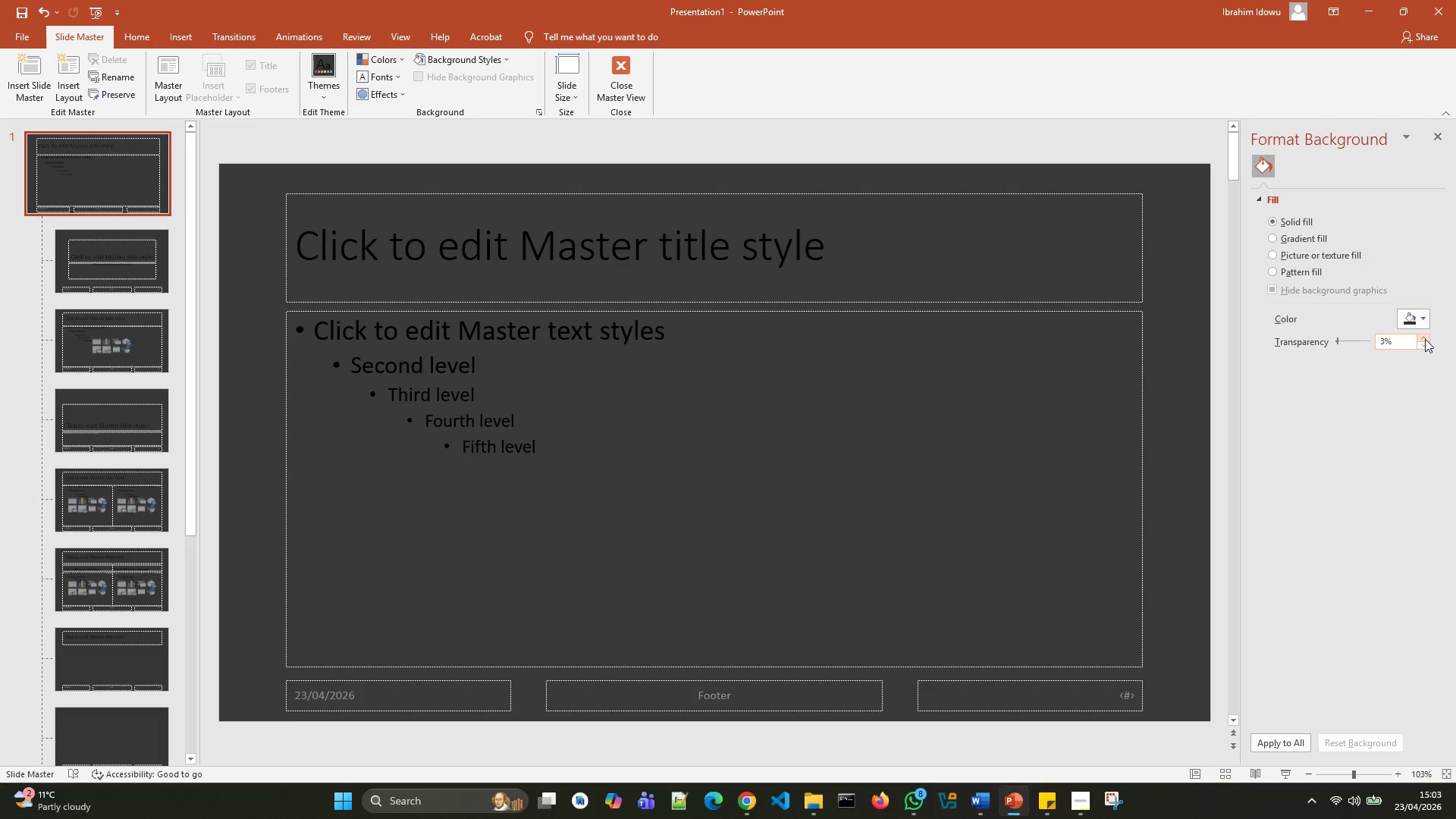 
triple_click([1425, 339])
 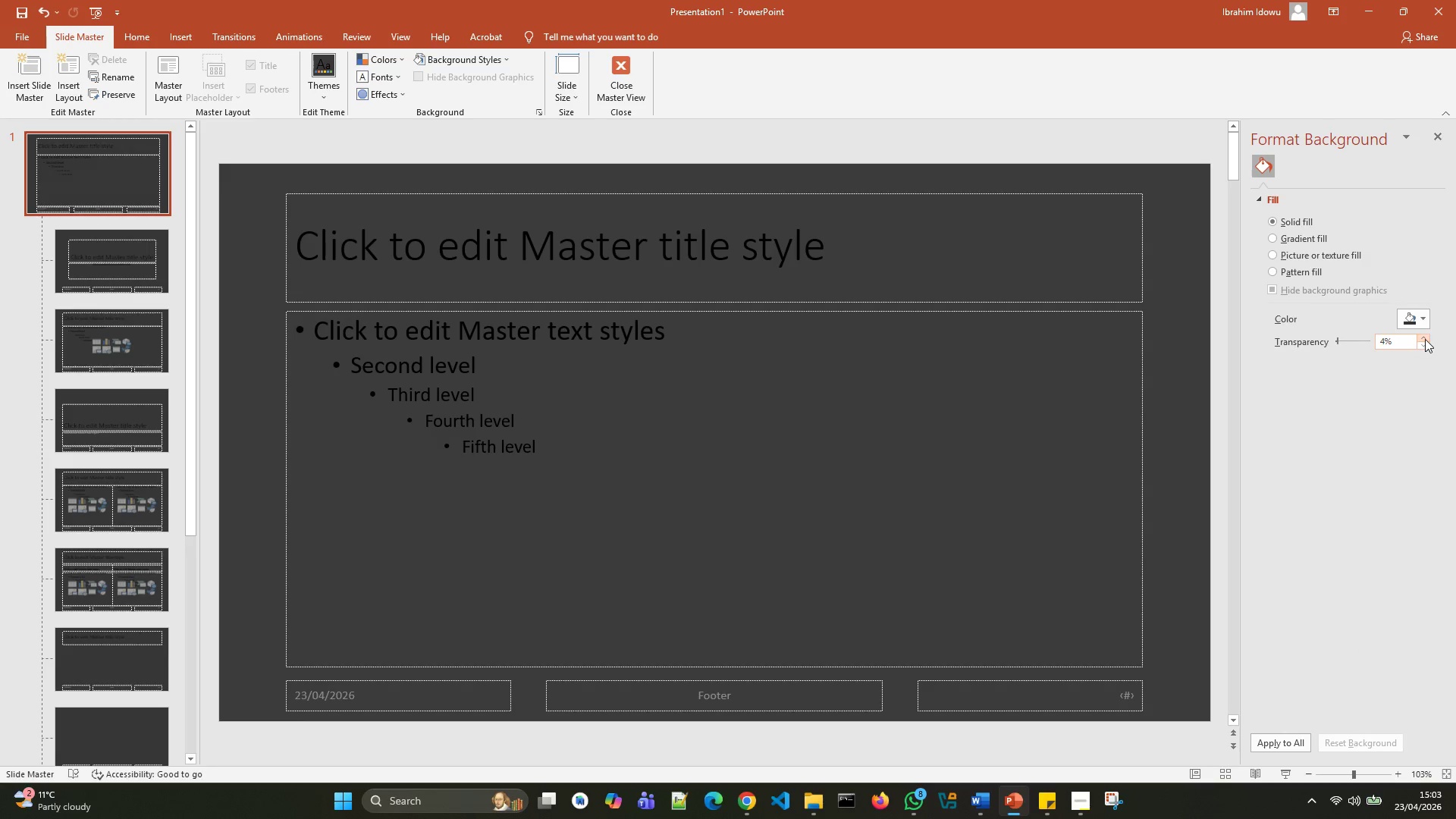 
triple_click([1425, 339])
 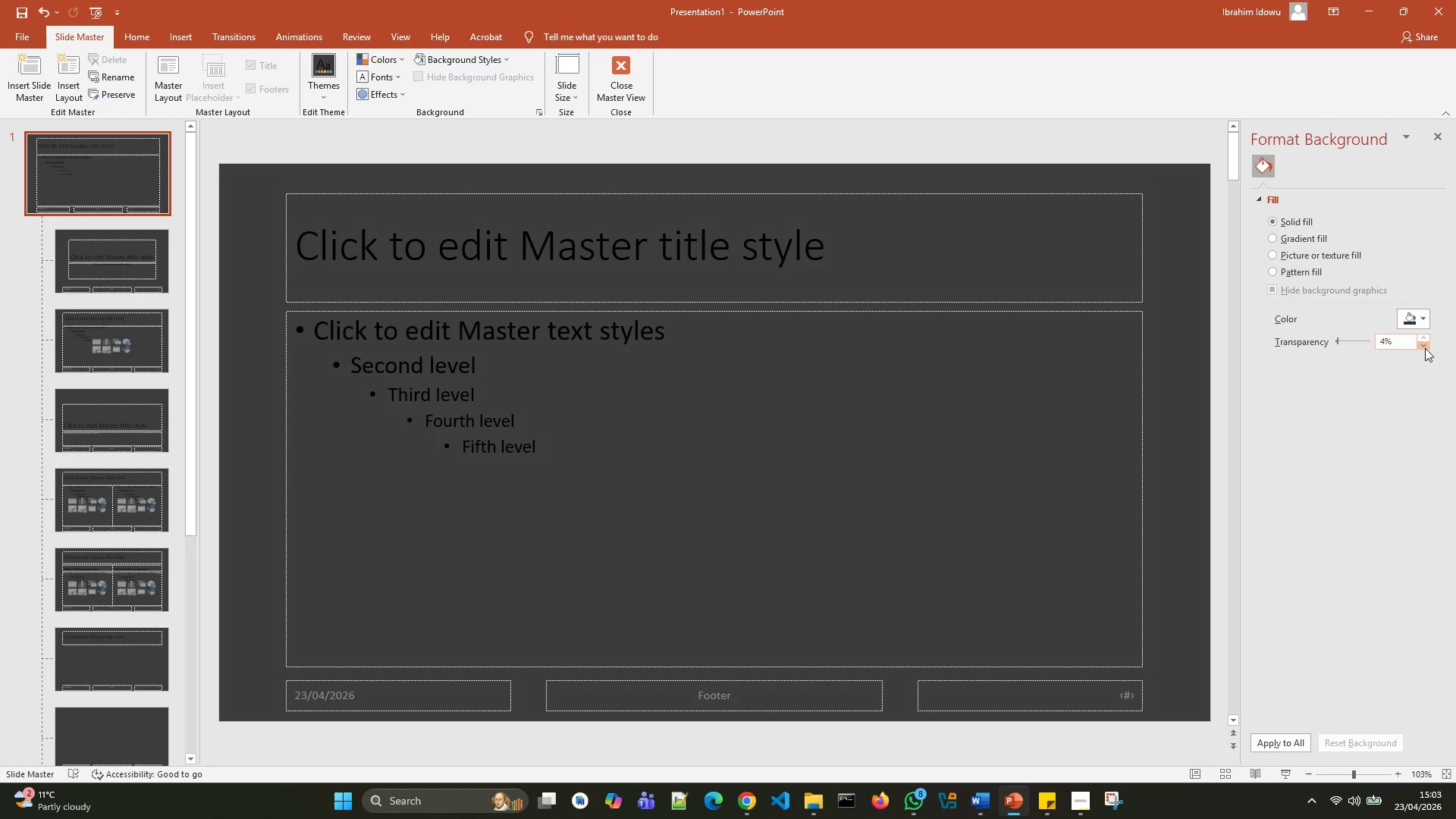 
double_click([1425, 348])
 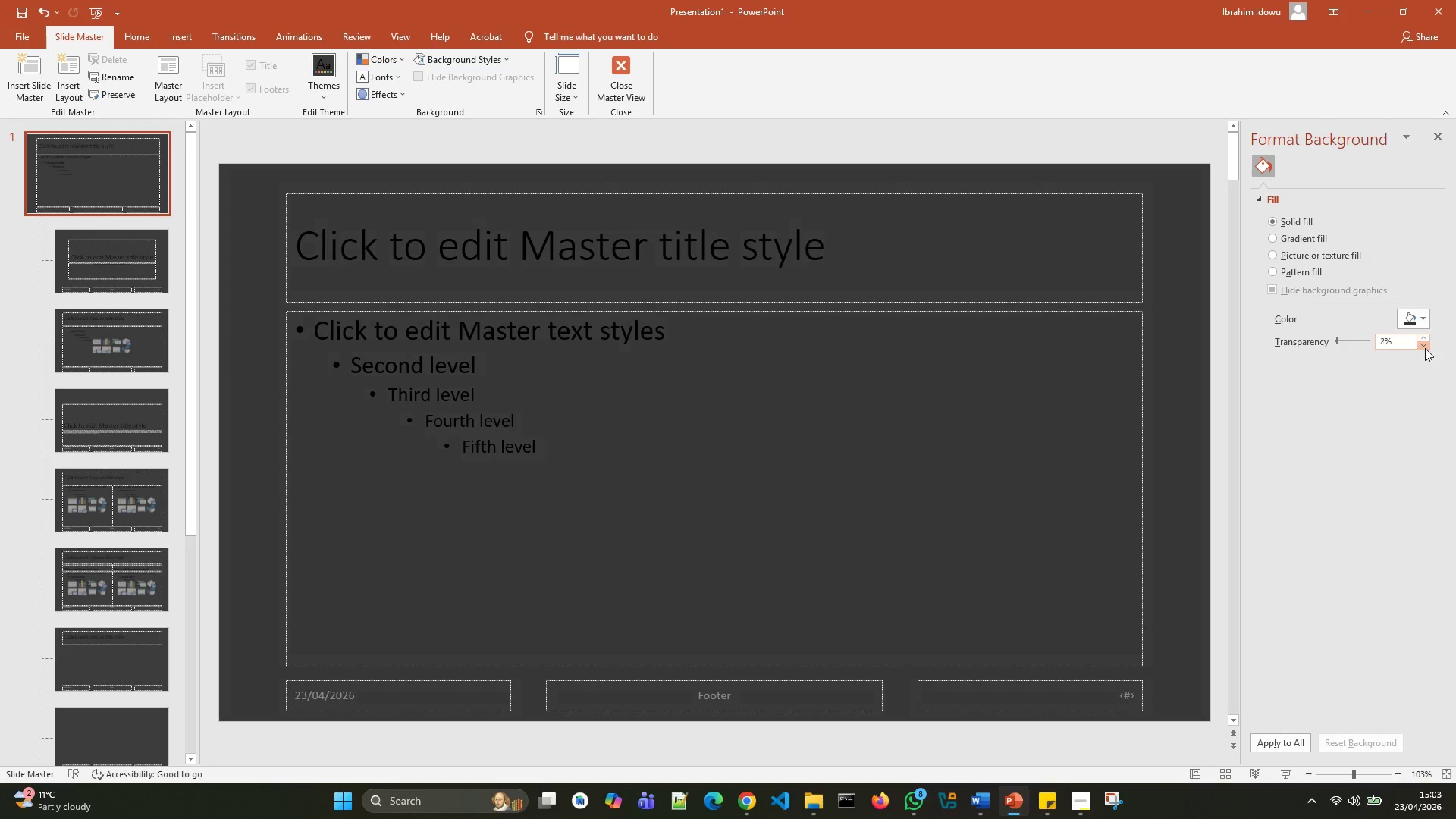 
triple_click([1425, 348])
 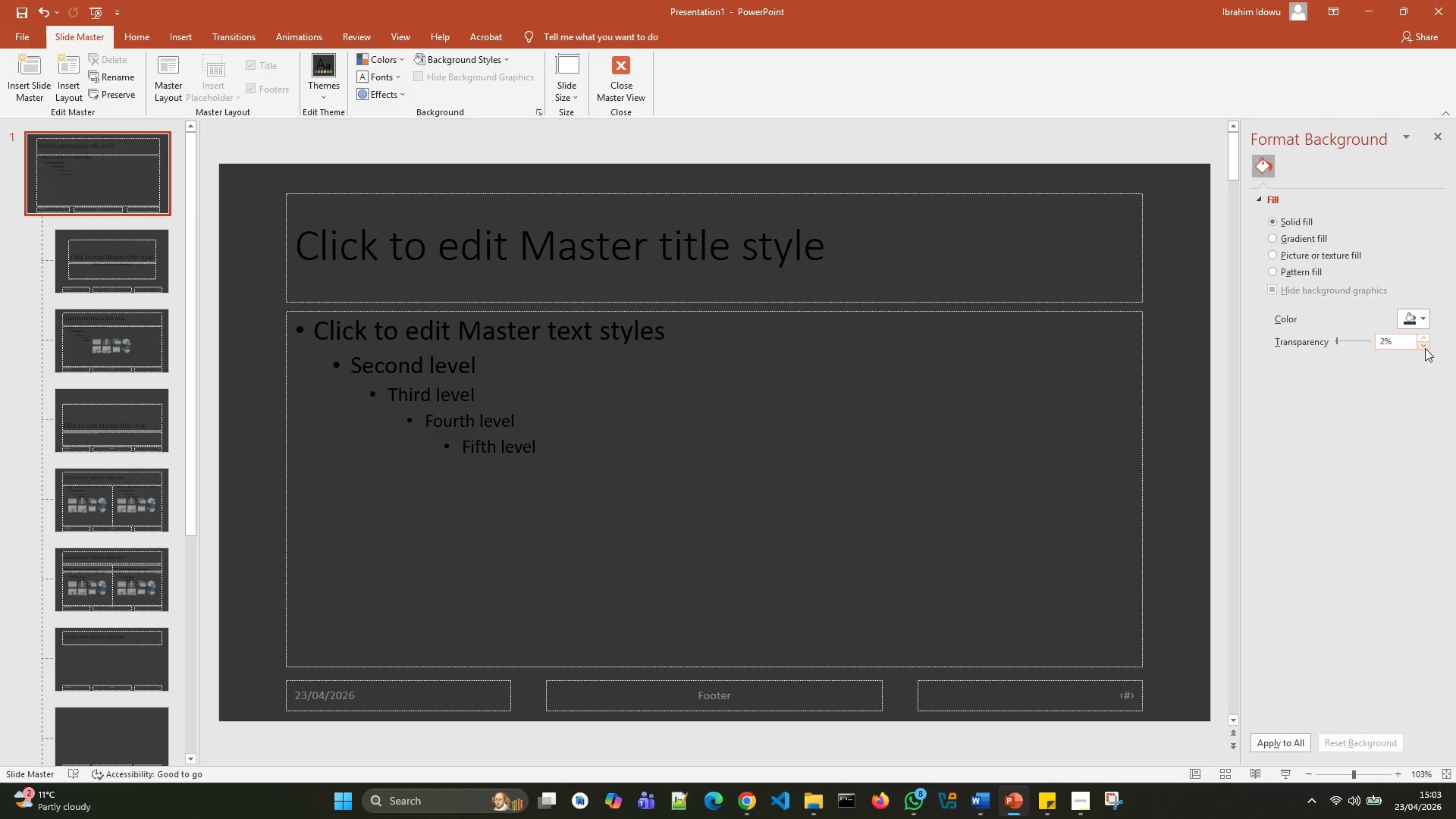 
triple_click([1425, 348])
 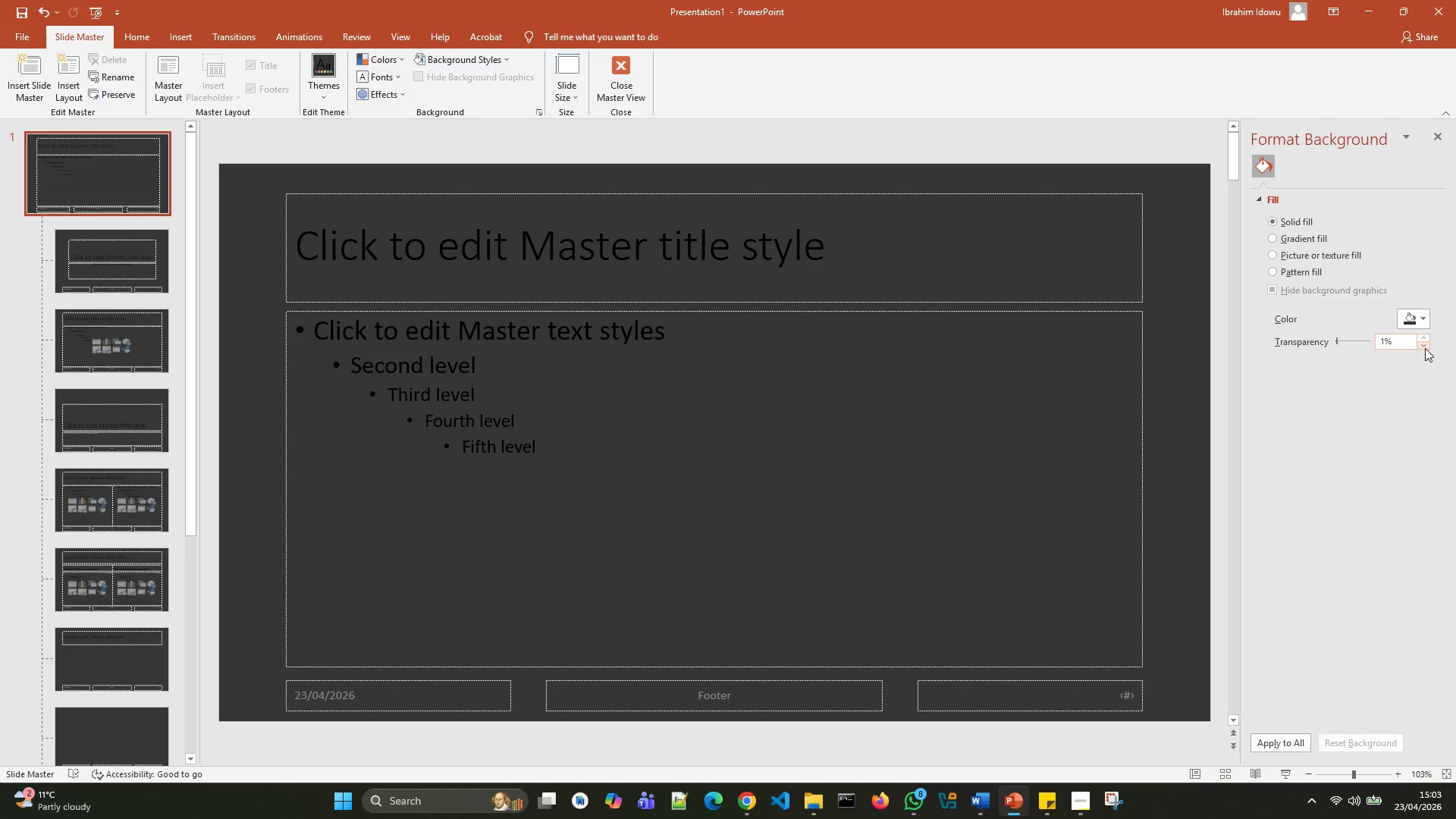 
triple_click([1425, 348])
 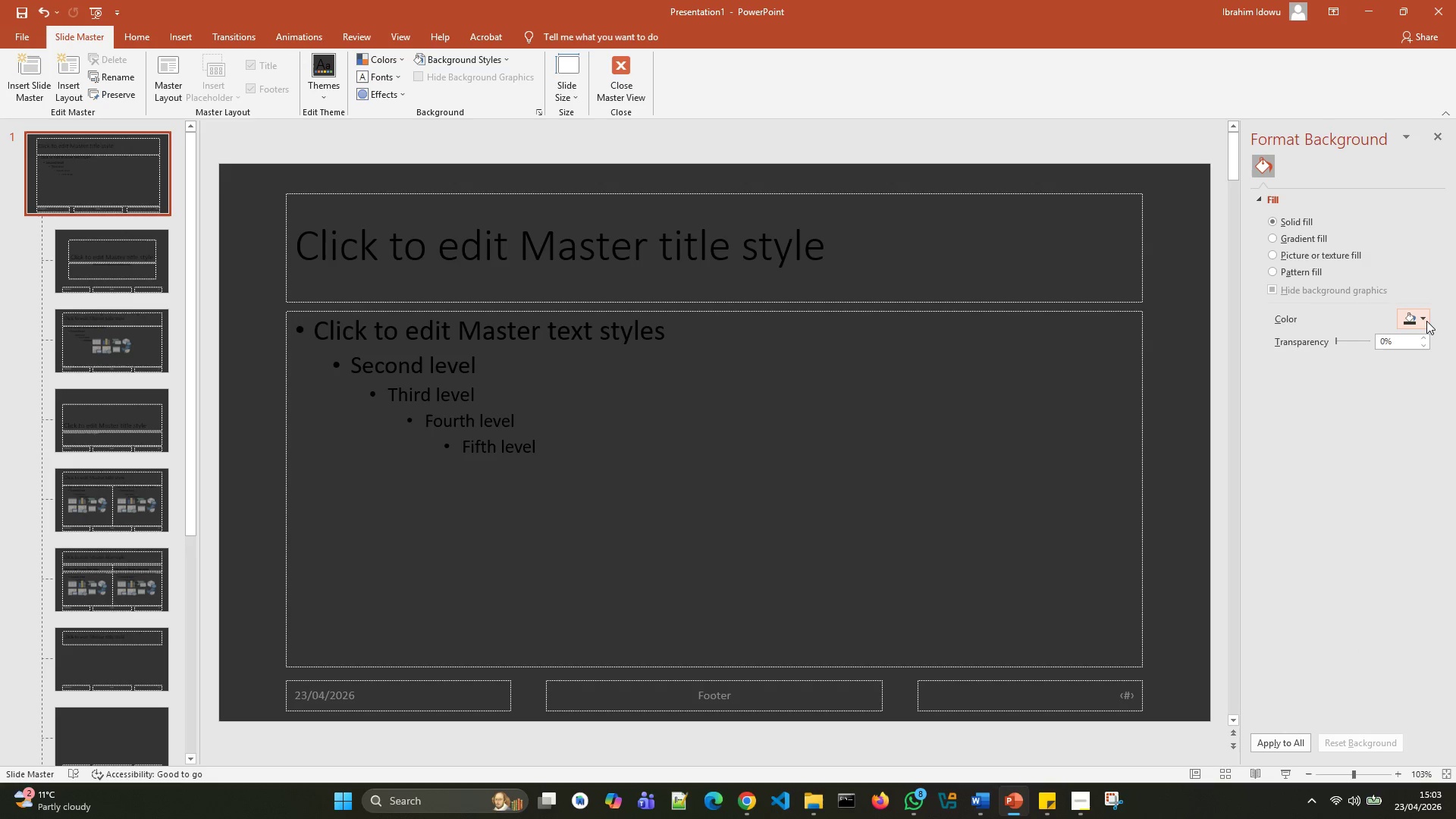 
left_click([1426, 320])
 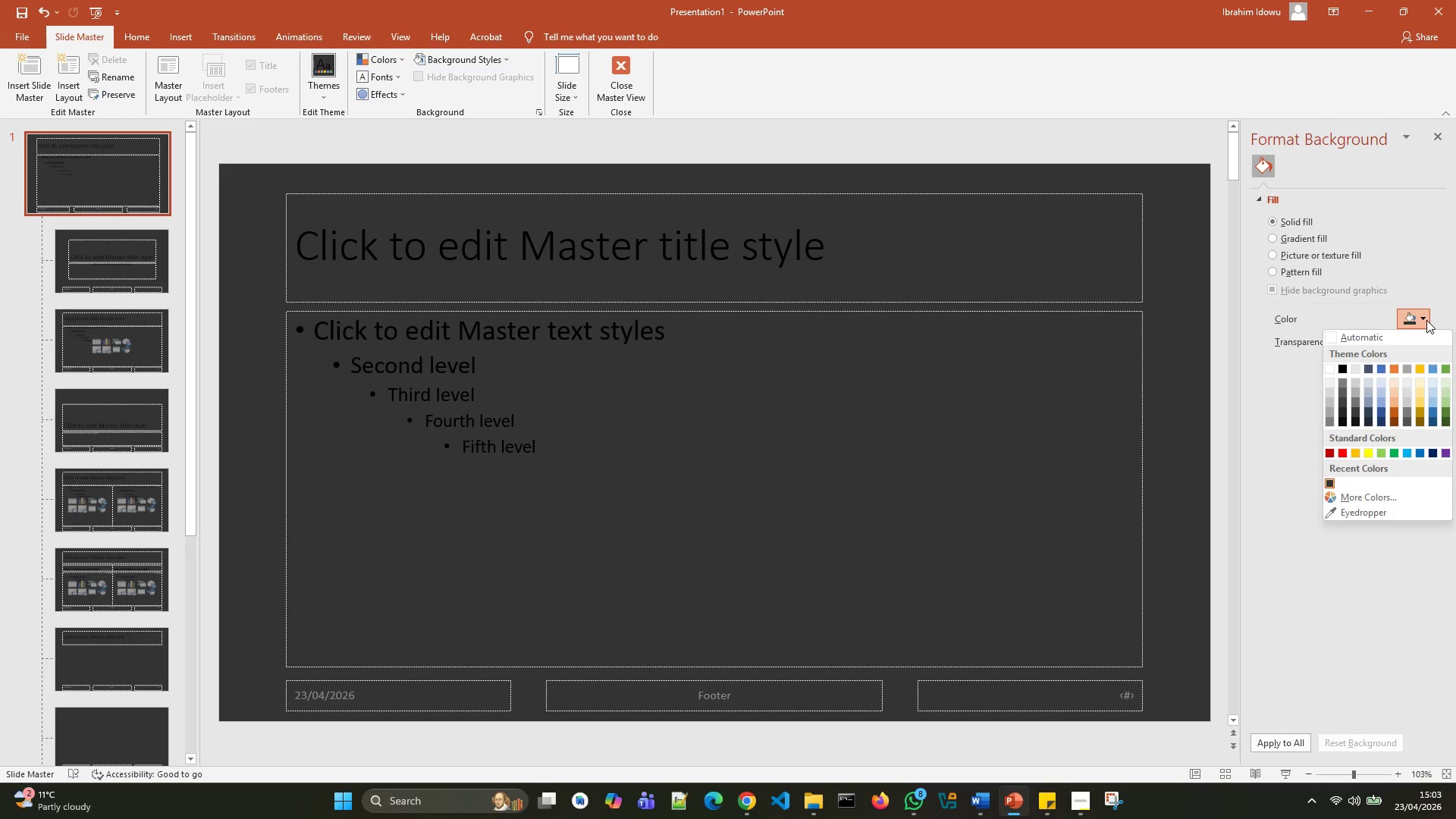 
left_click([1426, 320])
 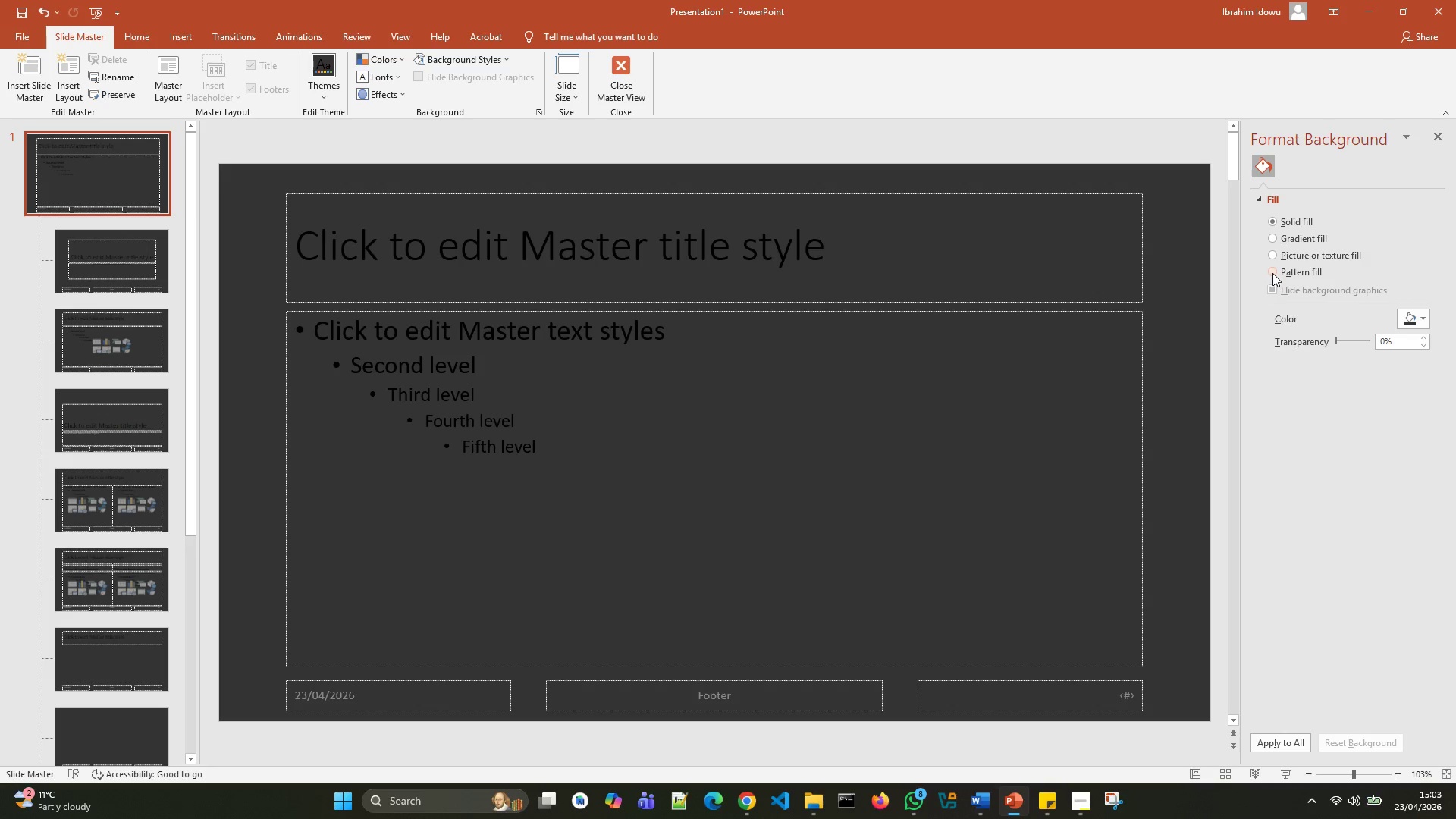 
left_click([1272, 272])
 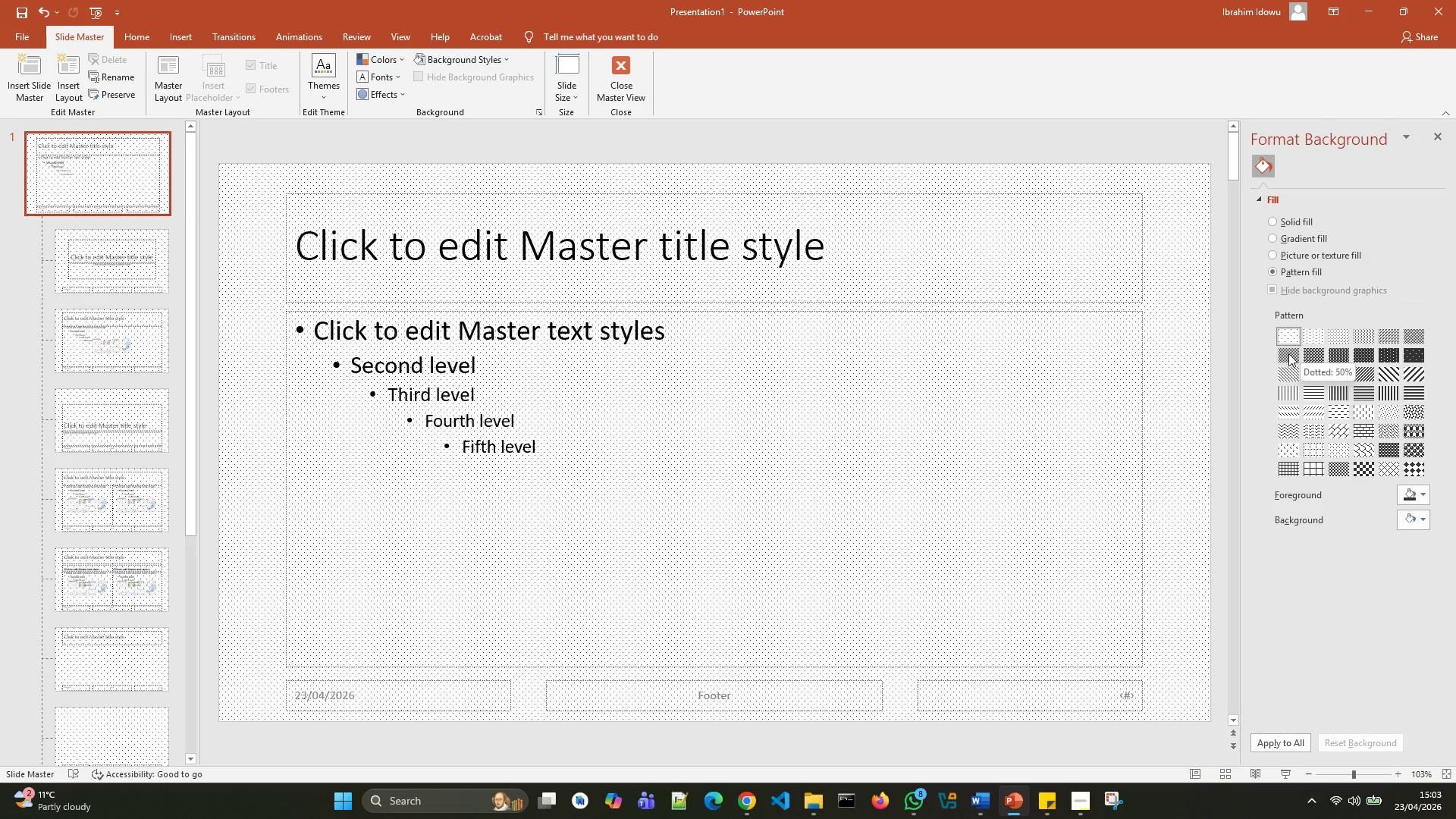 
wait(5.64)
 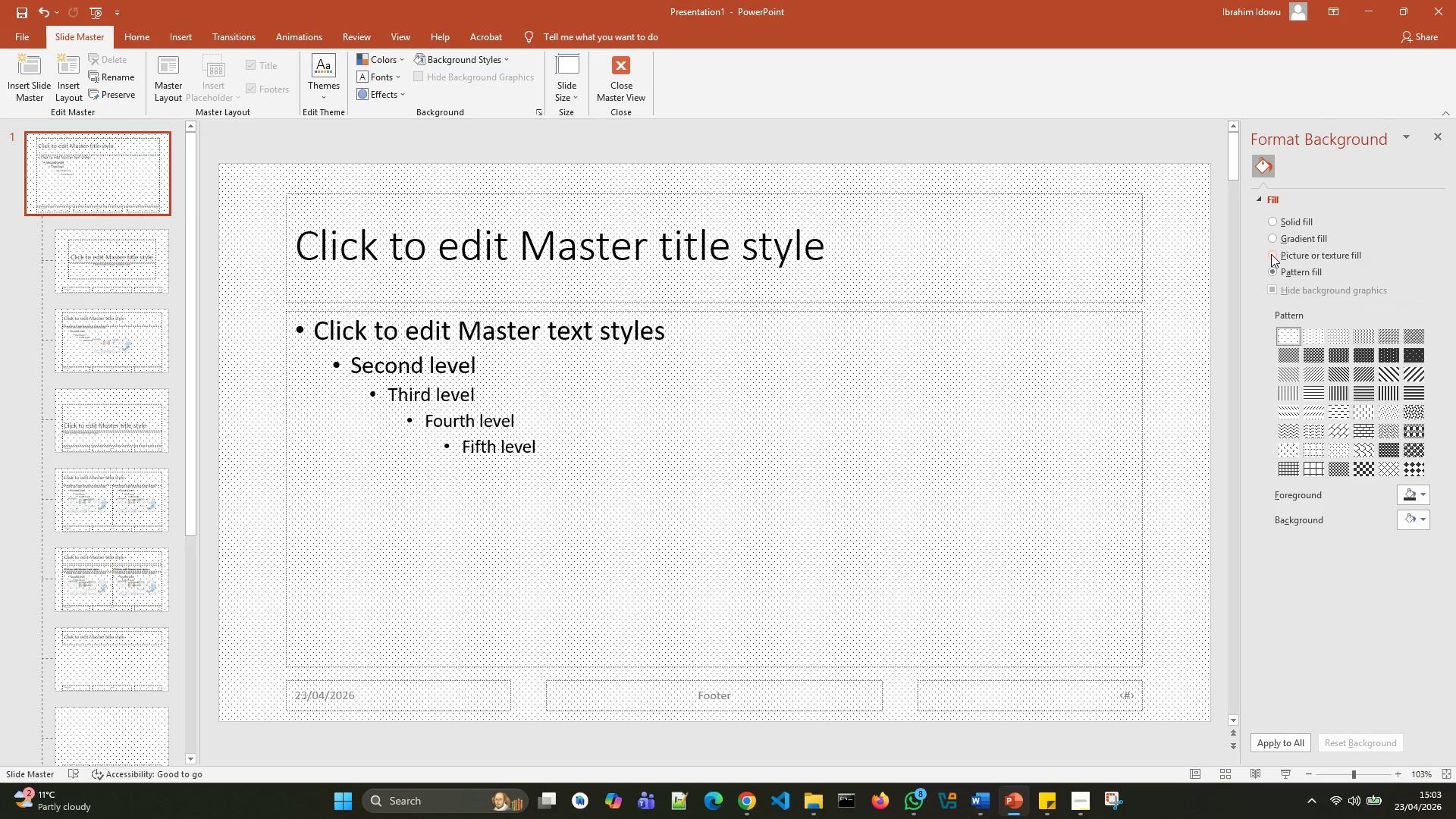 
left_click([1276, 257])
 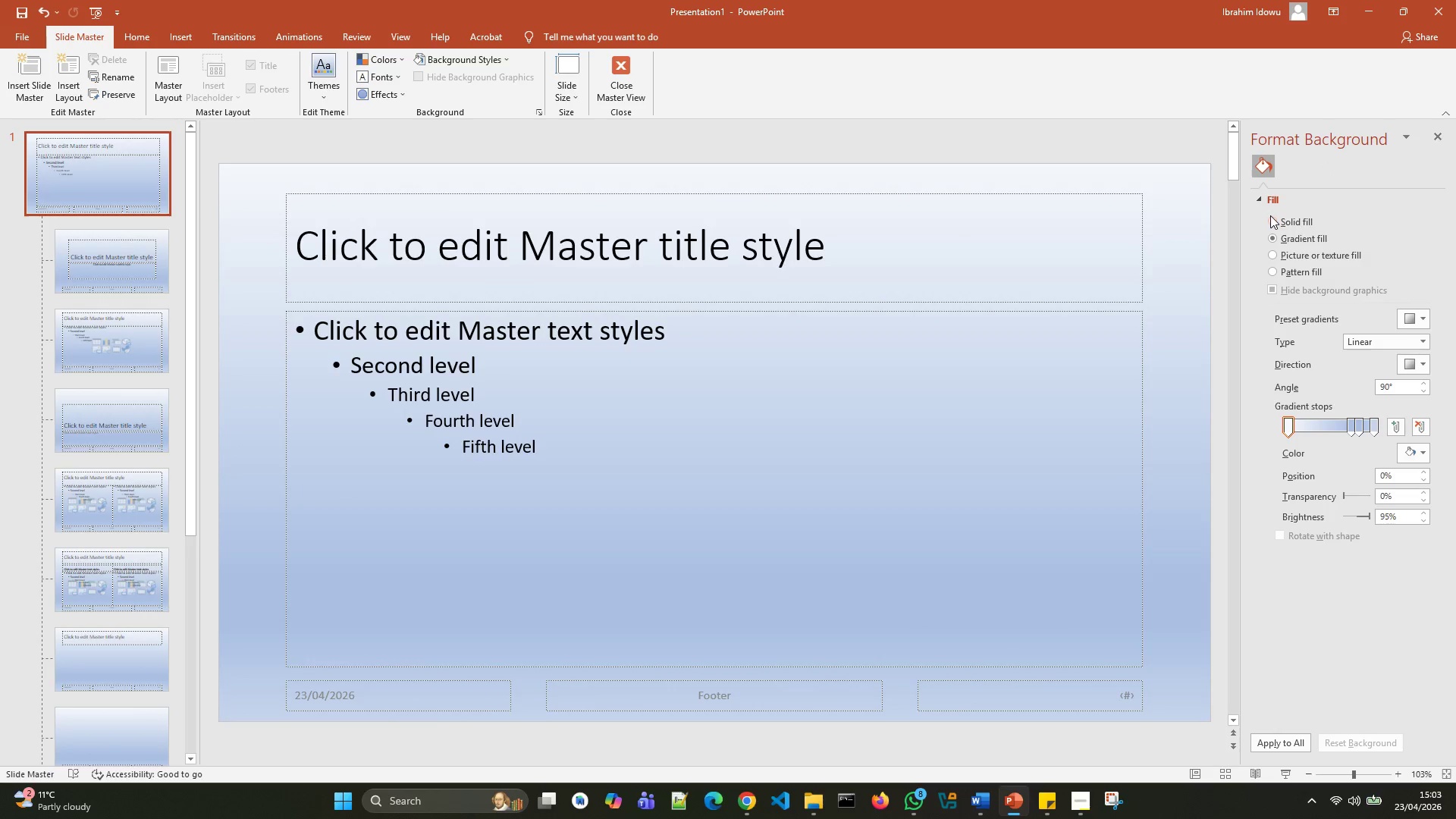 
left_click([1272, 220])
 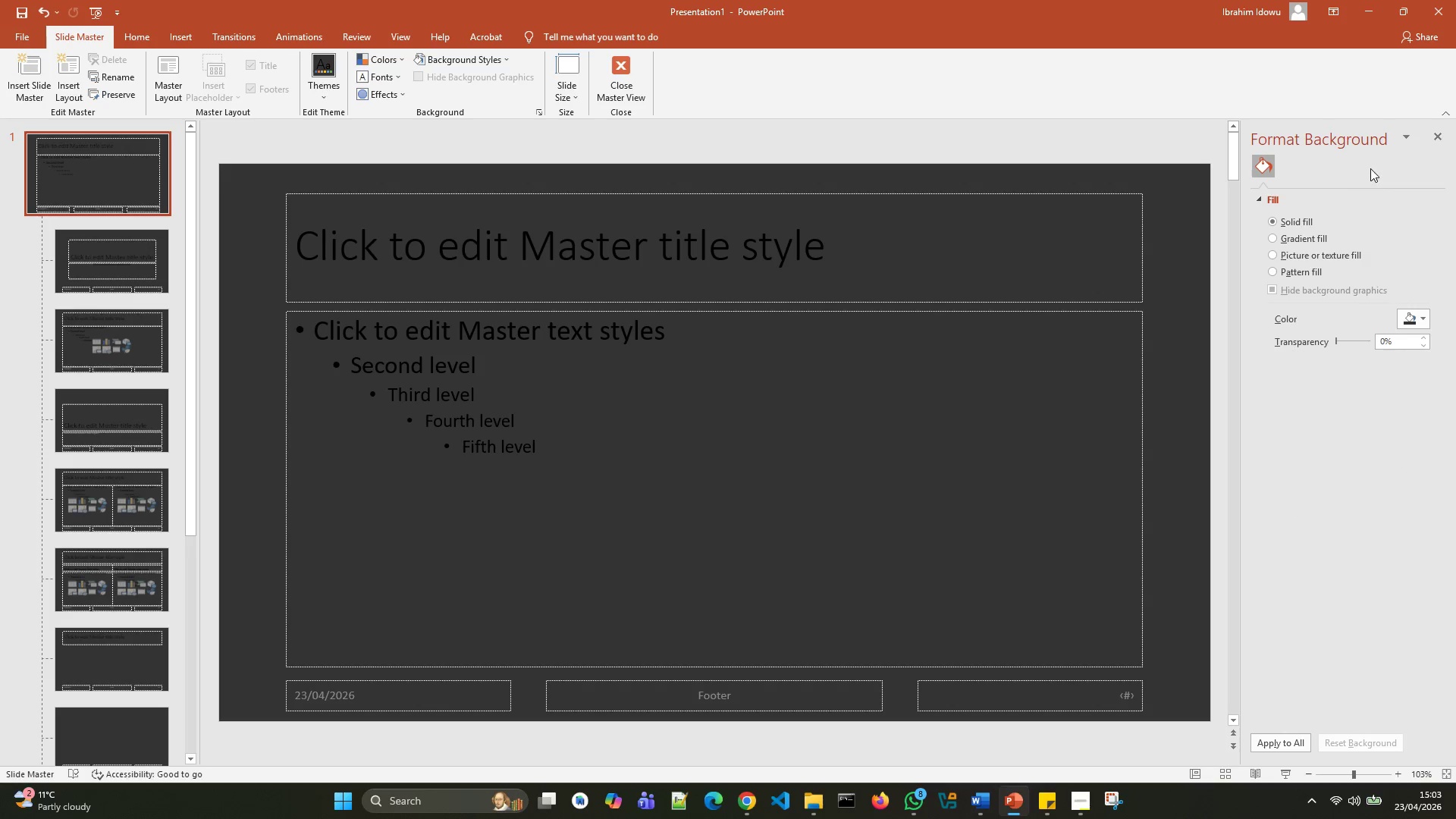 
left_click([1397, 143])
 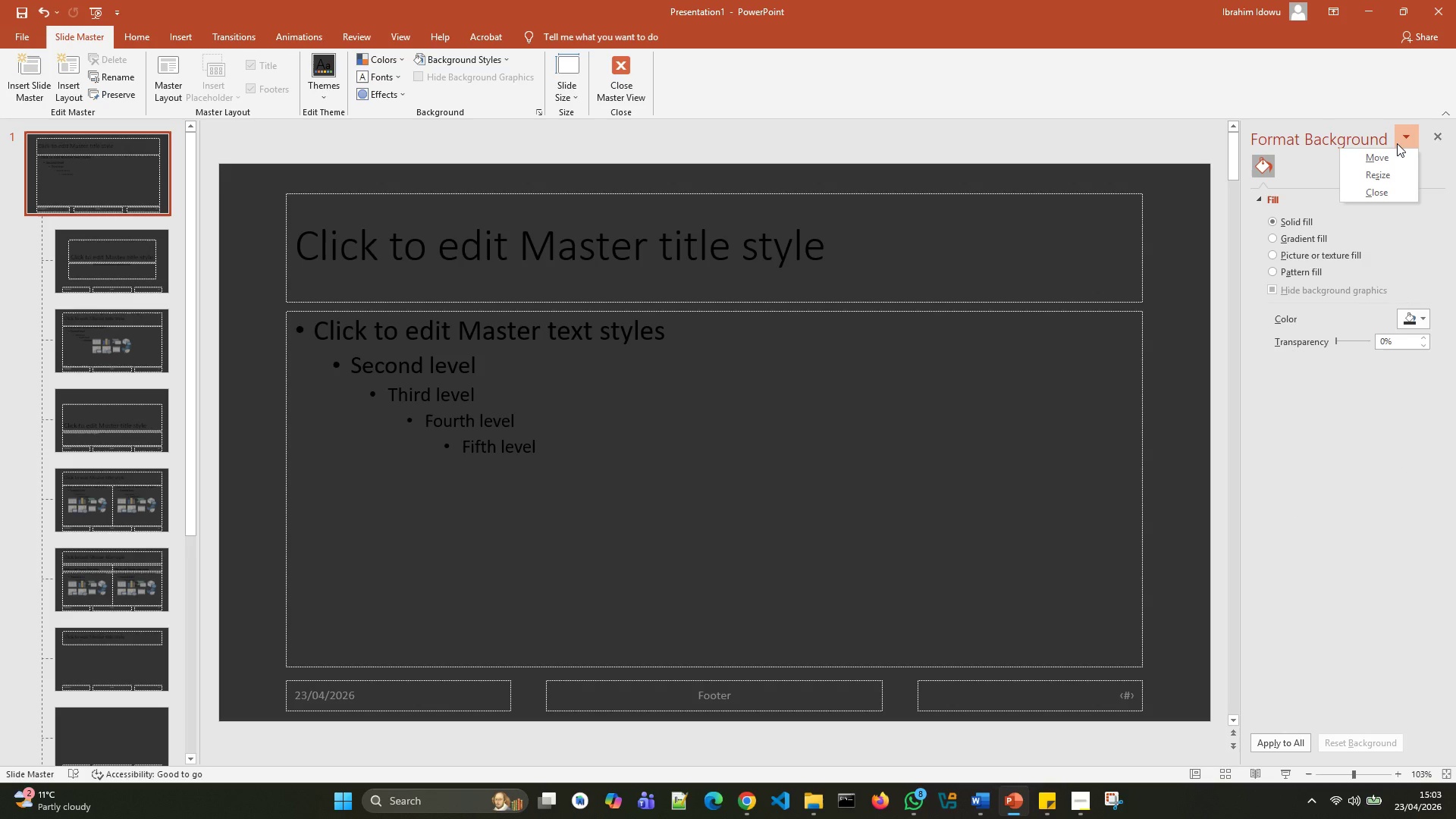 
left_click([1397, 143])
 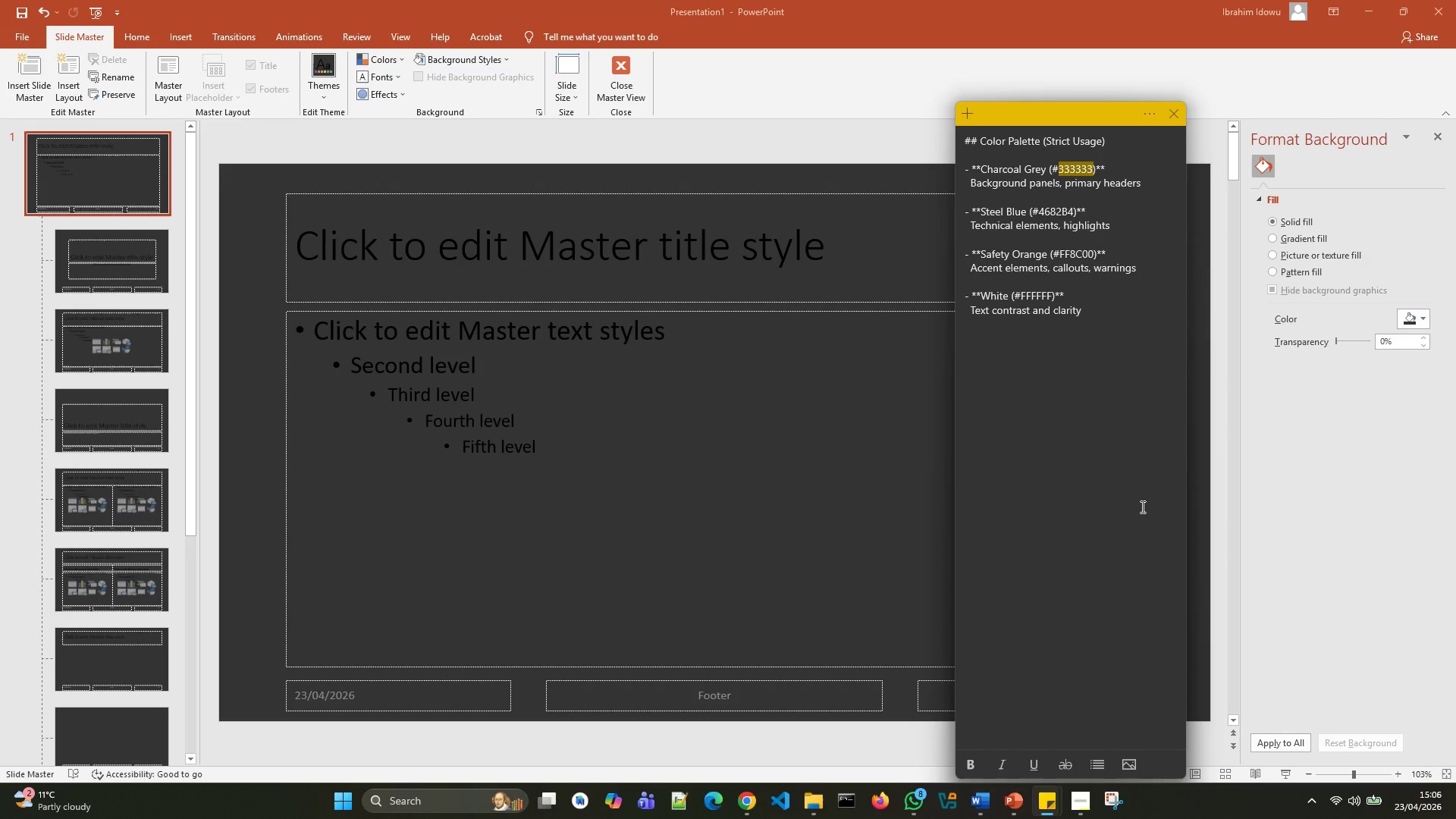 
wait(166.55)
 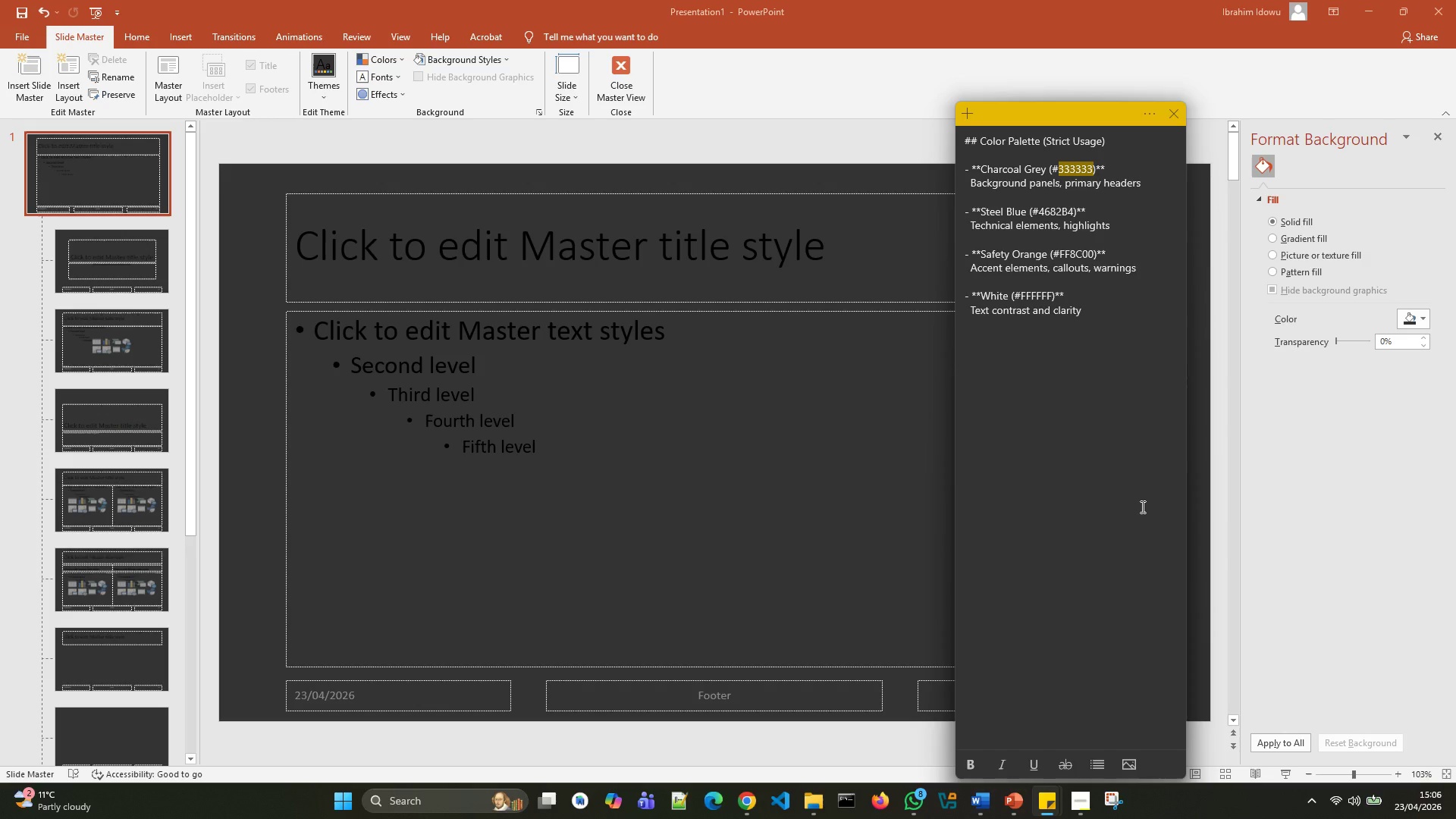 
left_click([906, 477])
 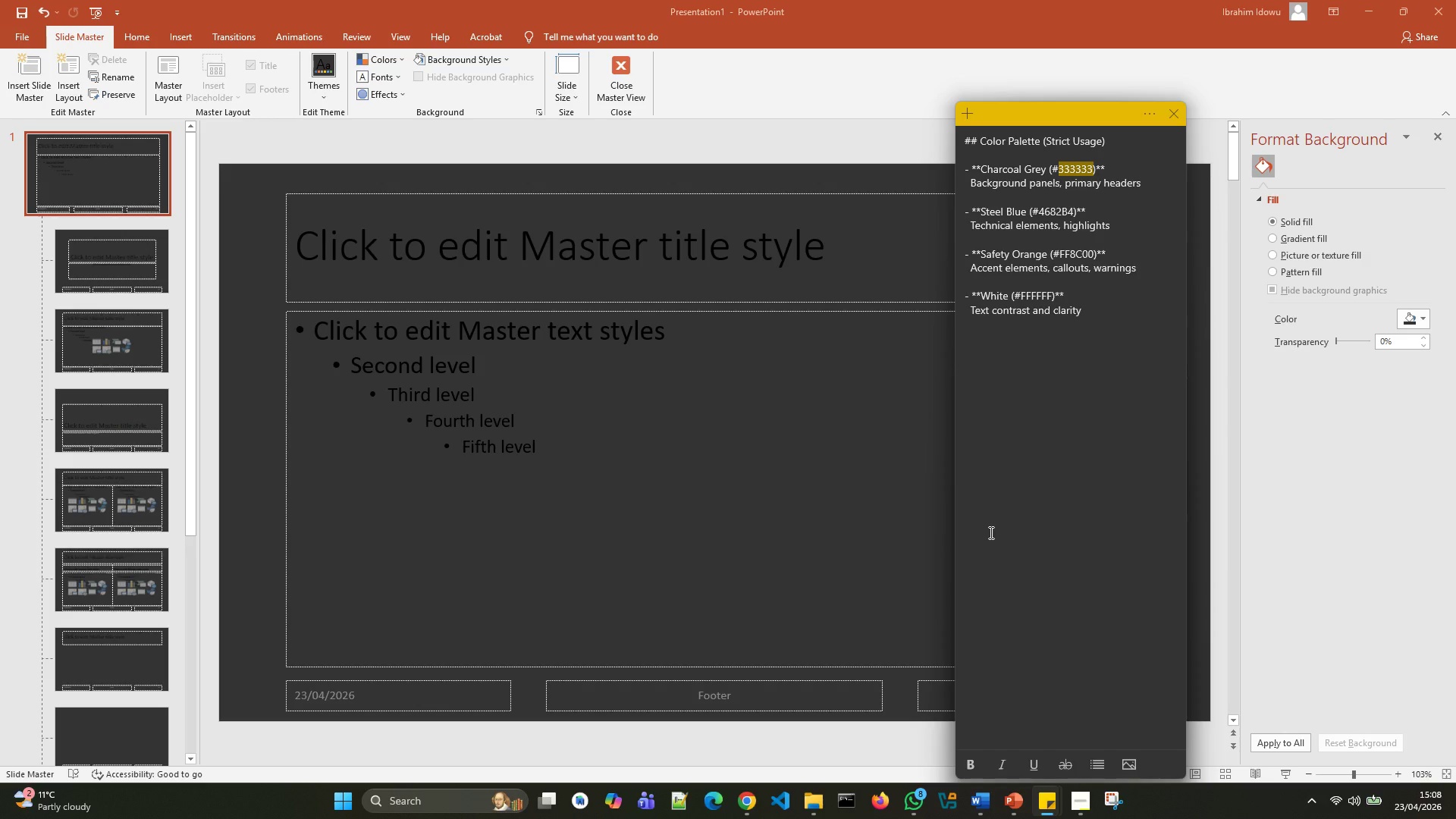 
wait(151.89)
 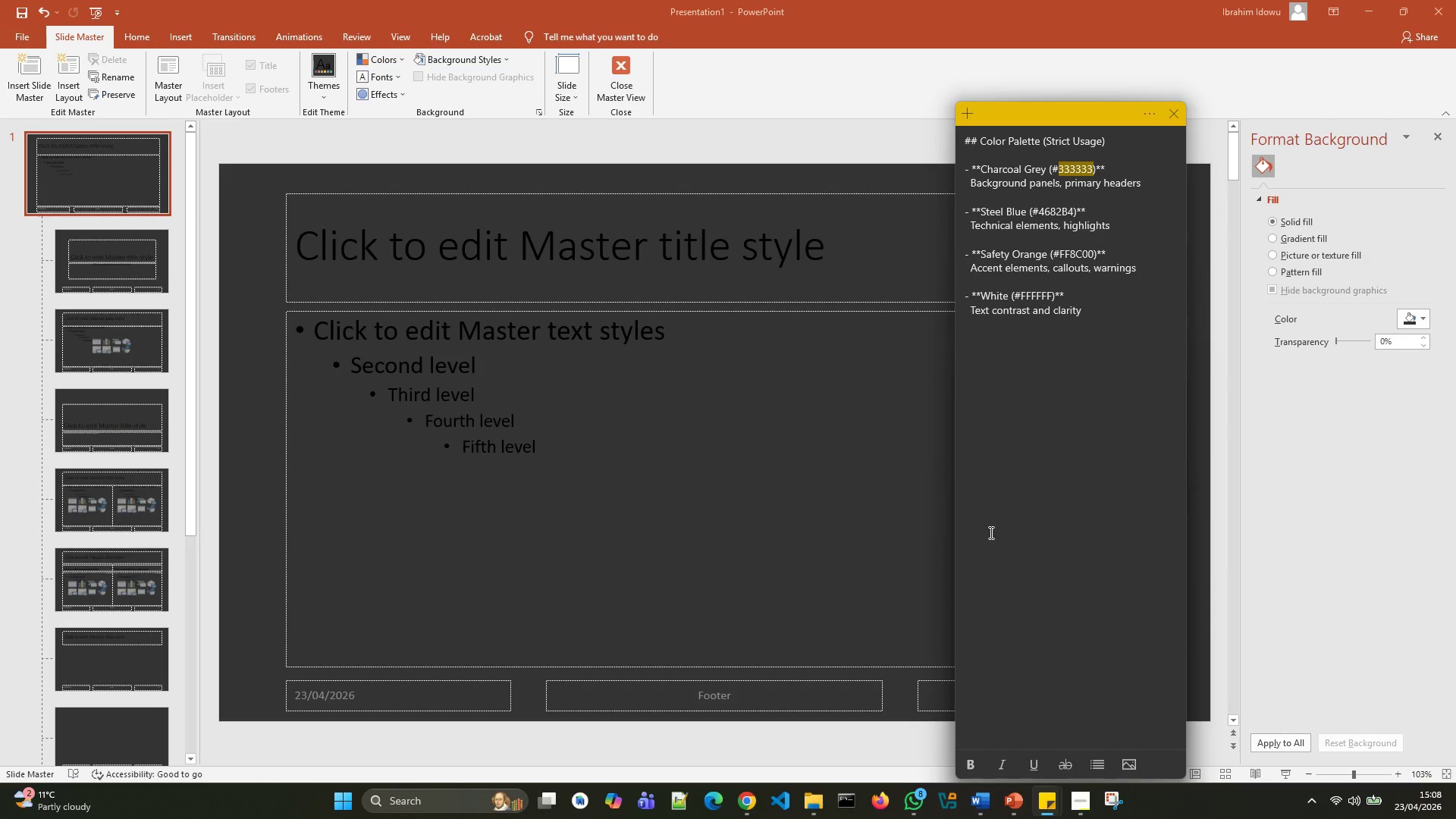 
left_click([812, 497])
 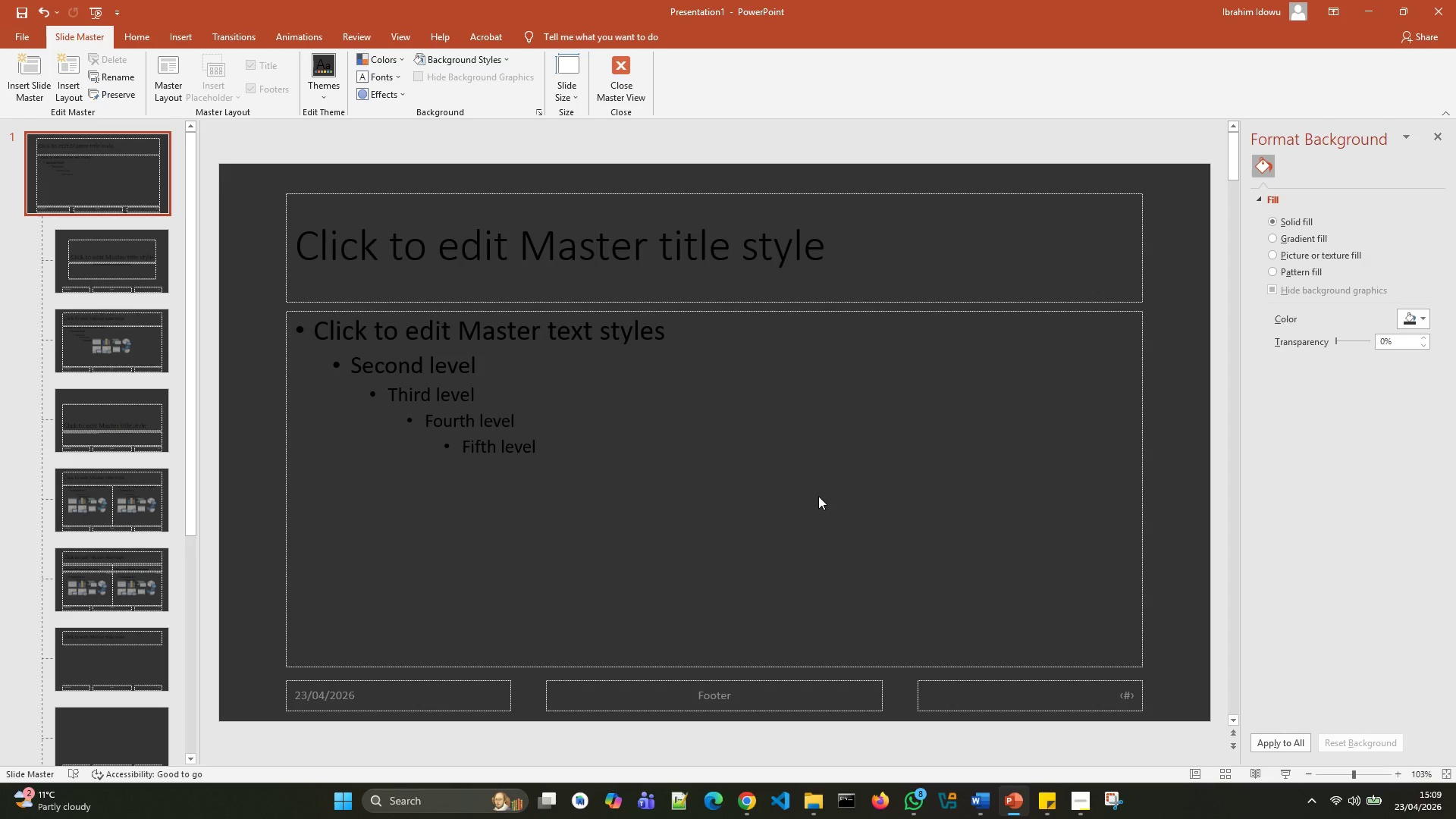 
wait(53.62)
 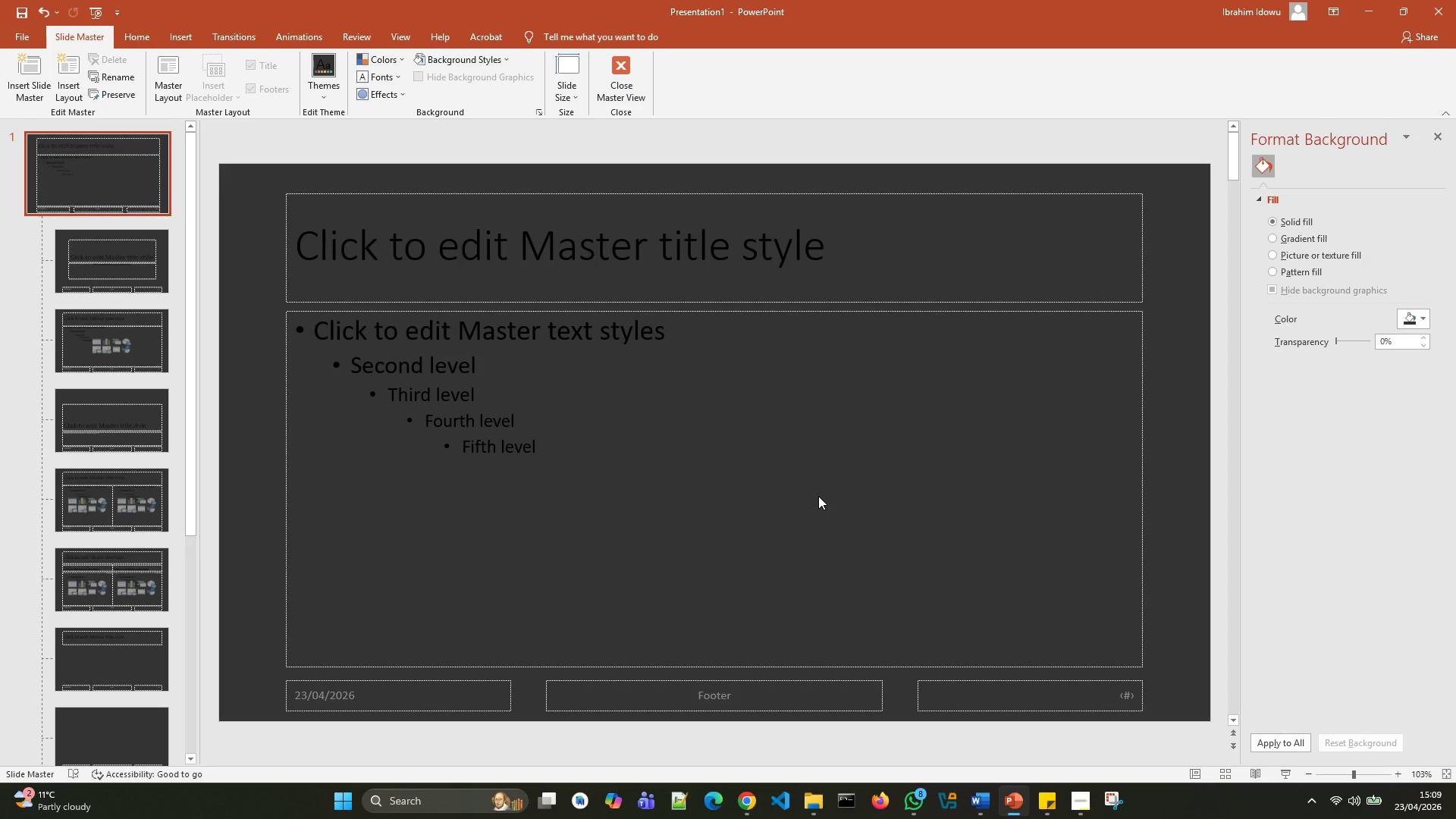 
left_click([481, 52])
 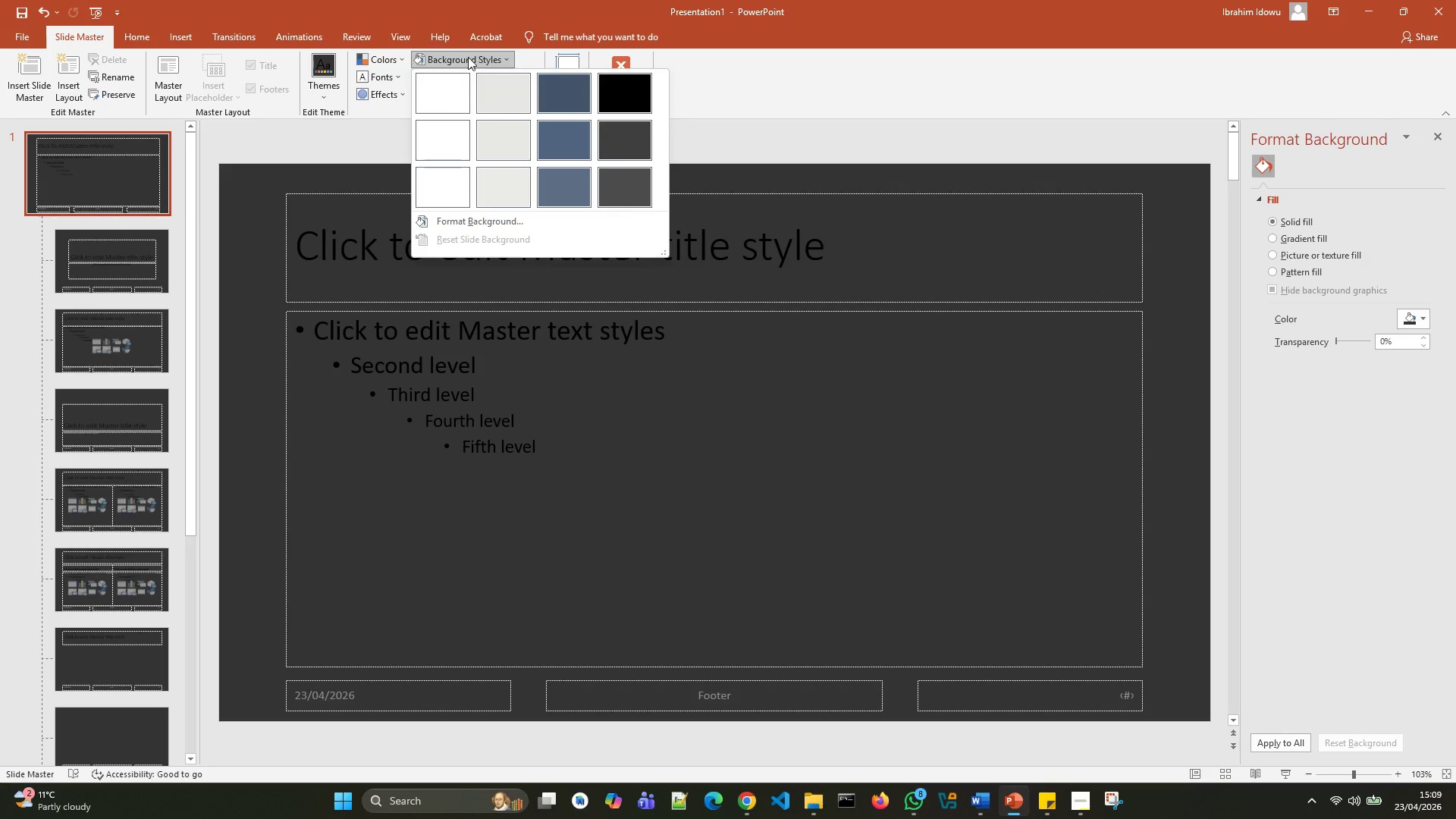 
left_click([463, 58])
 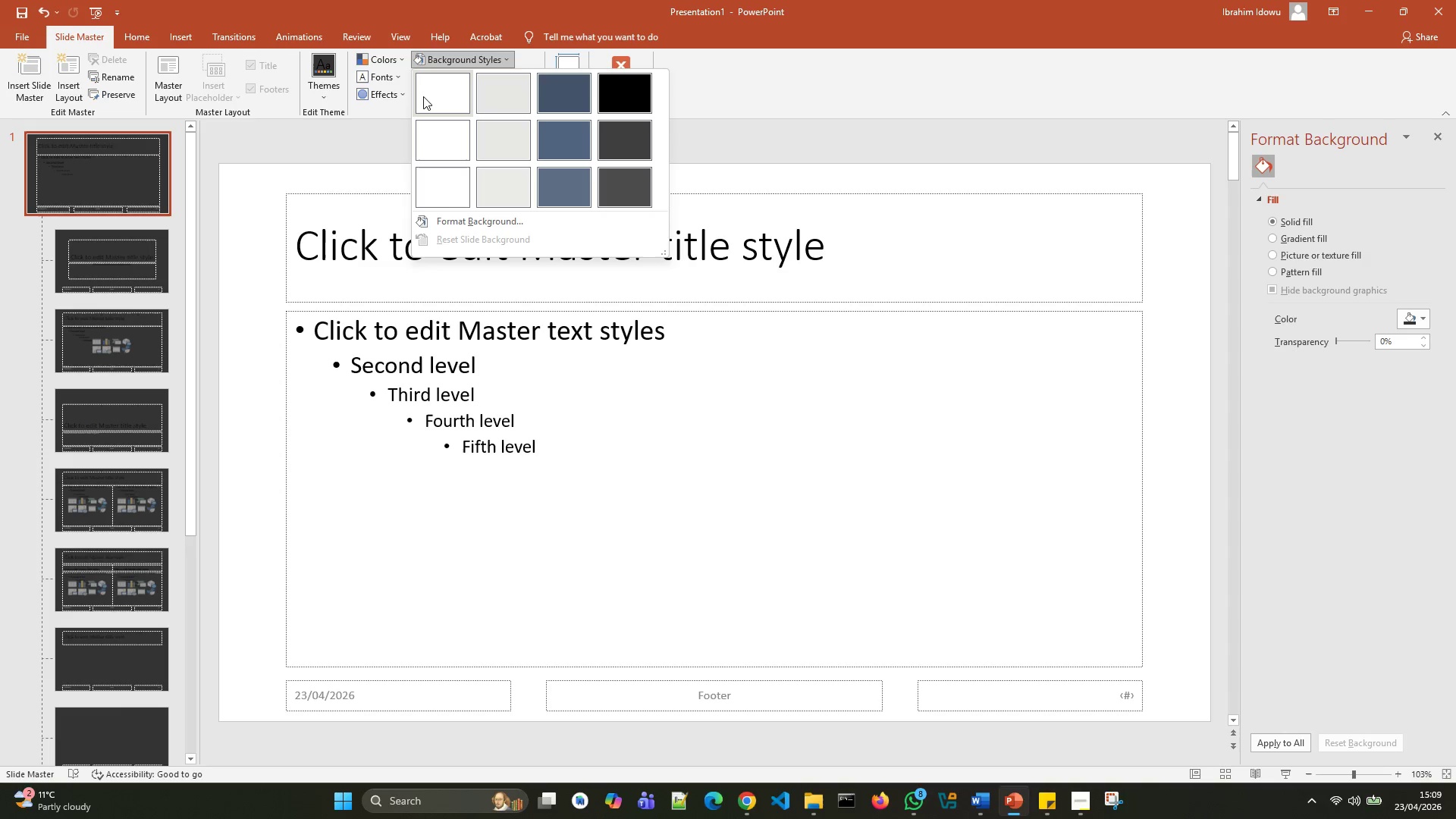 
wait(5.12)
 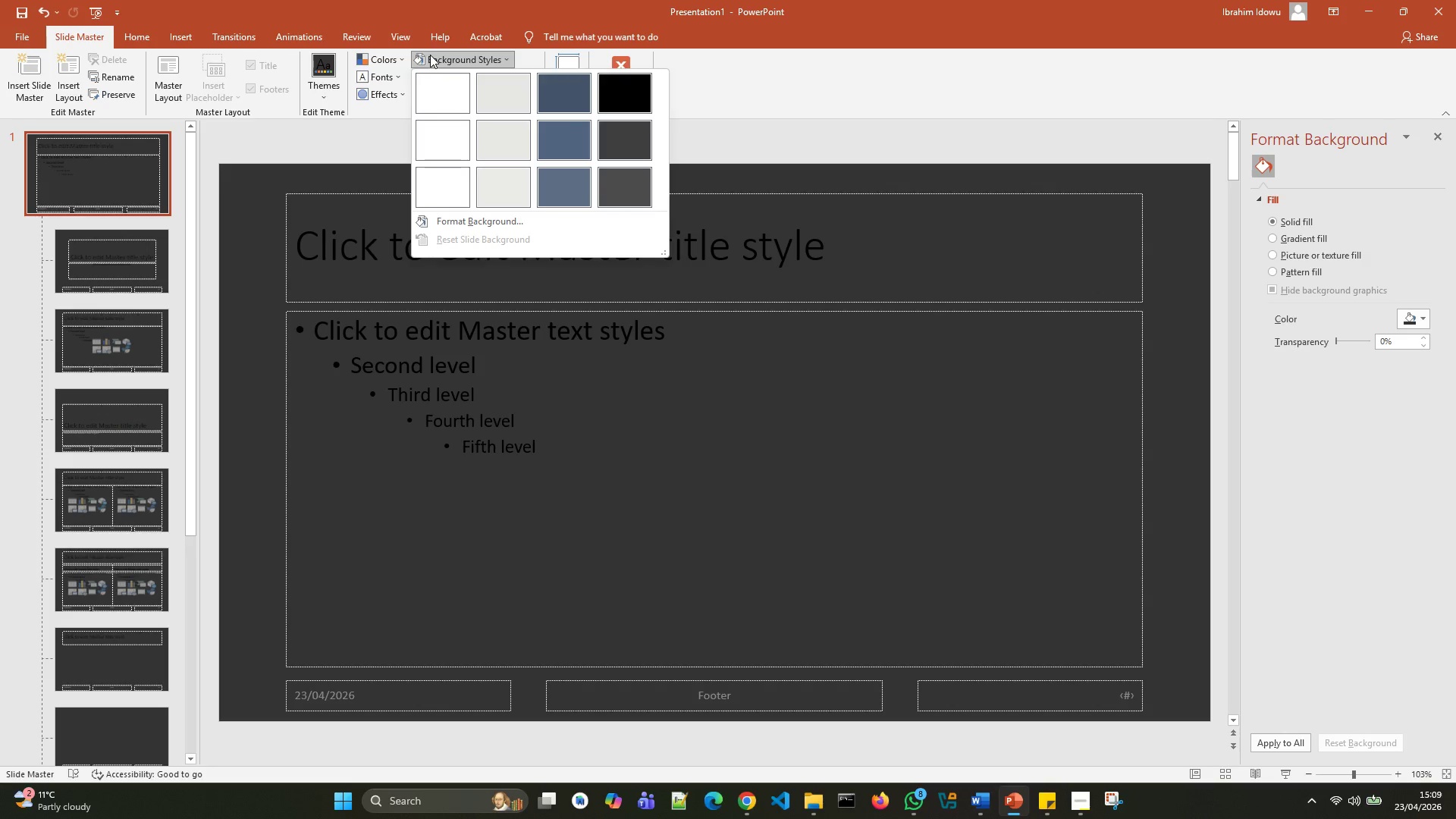 
left_click([423, 96])
 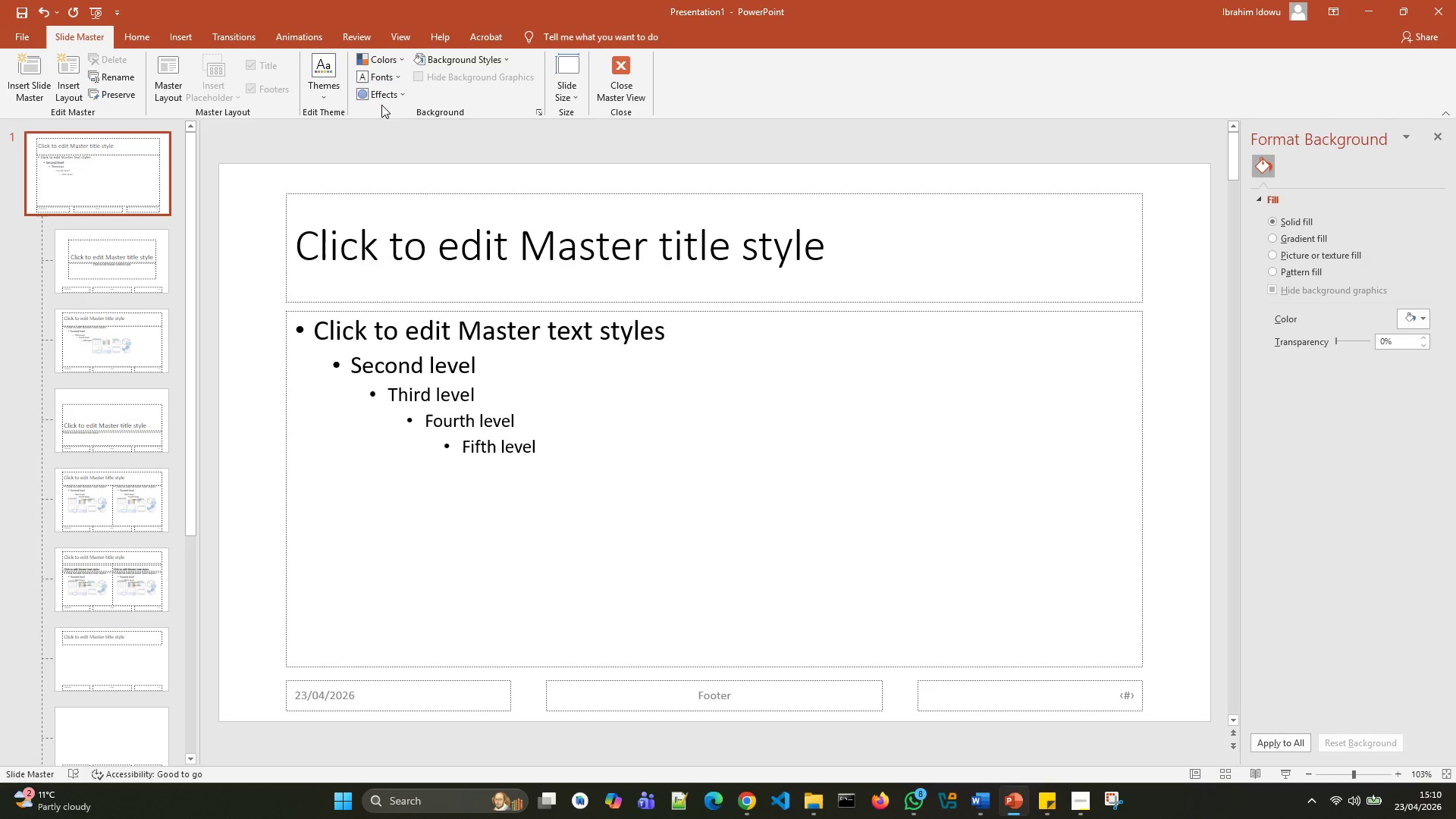 
wait(5.75)
 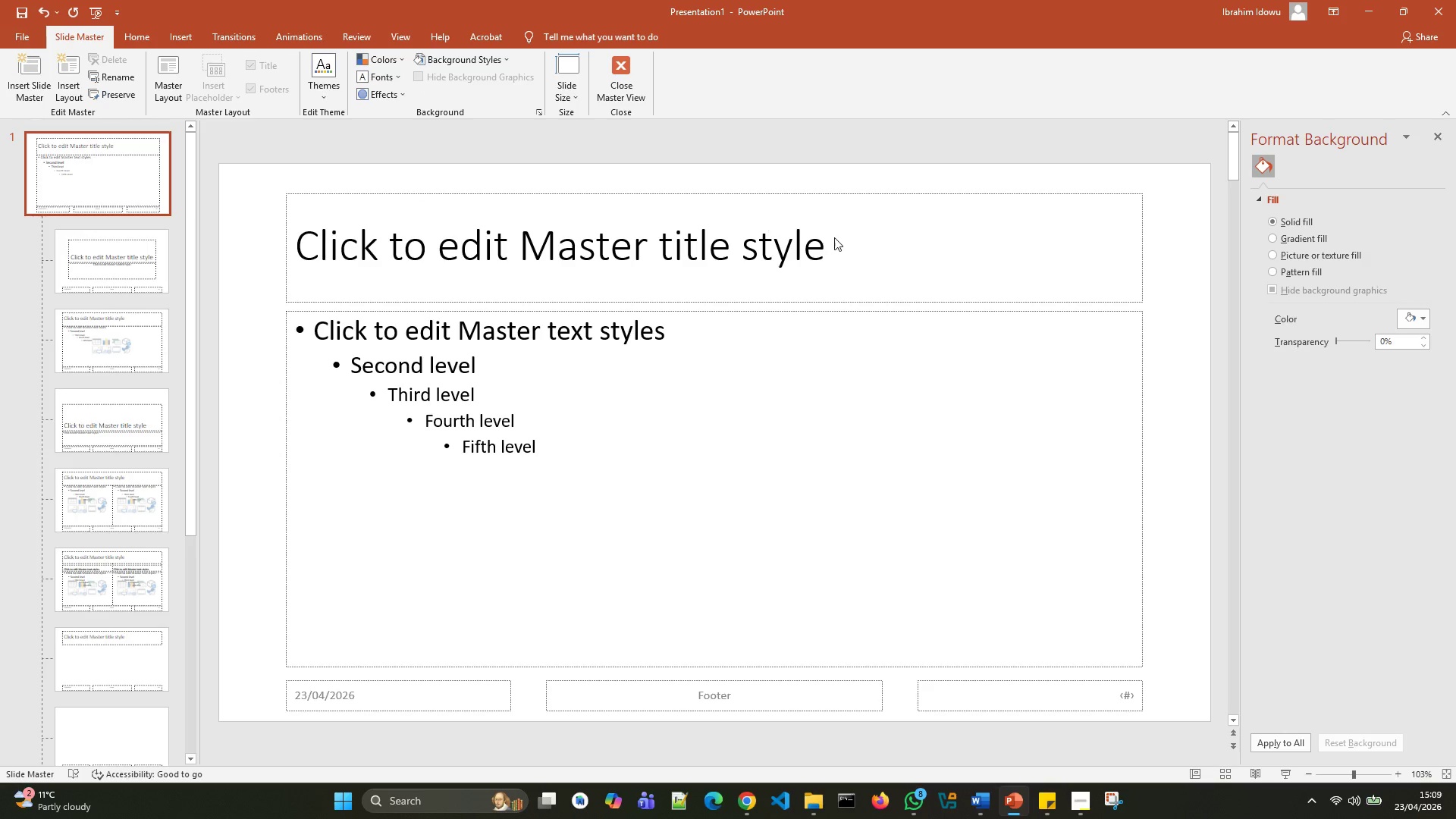 
mouse_move([193, 52])
 